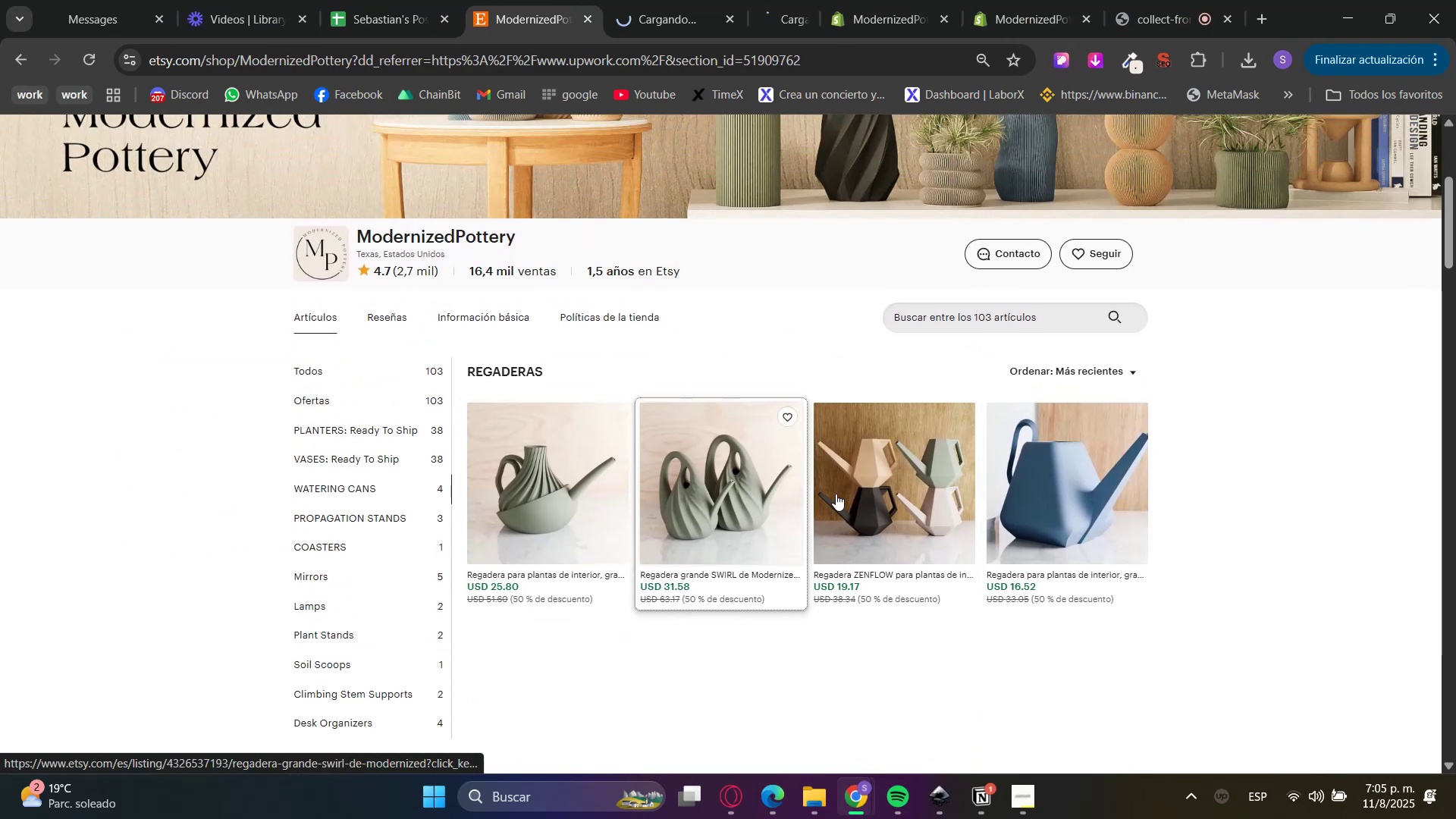 
triple_click([934, 497])
 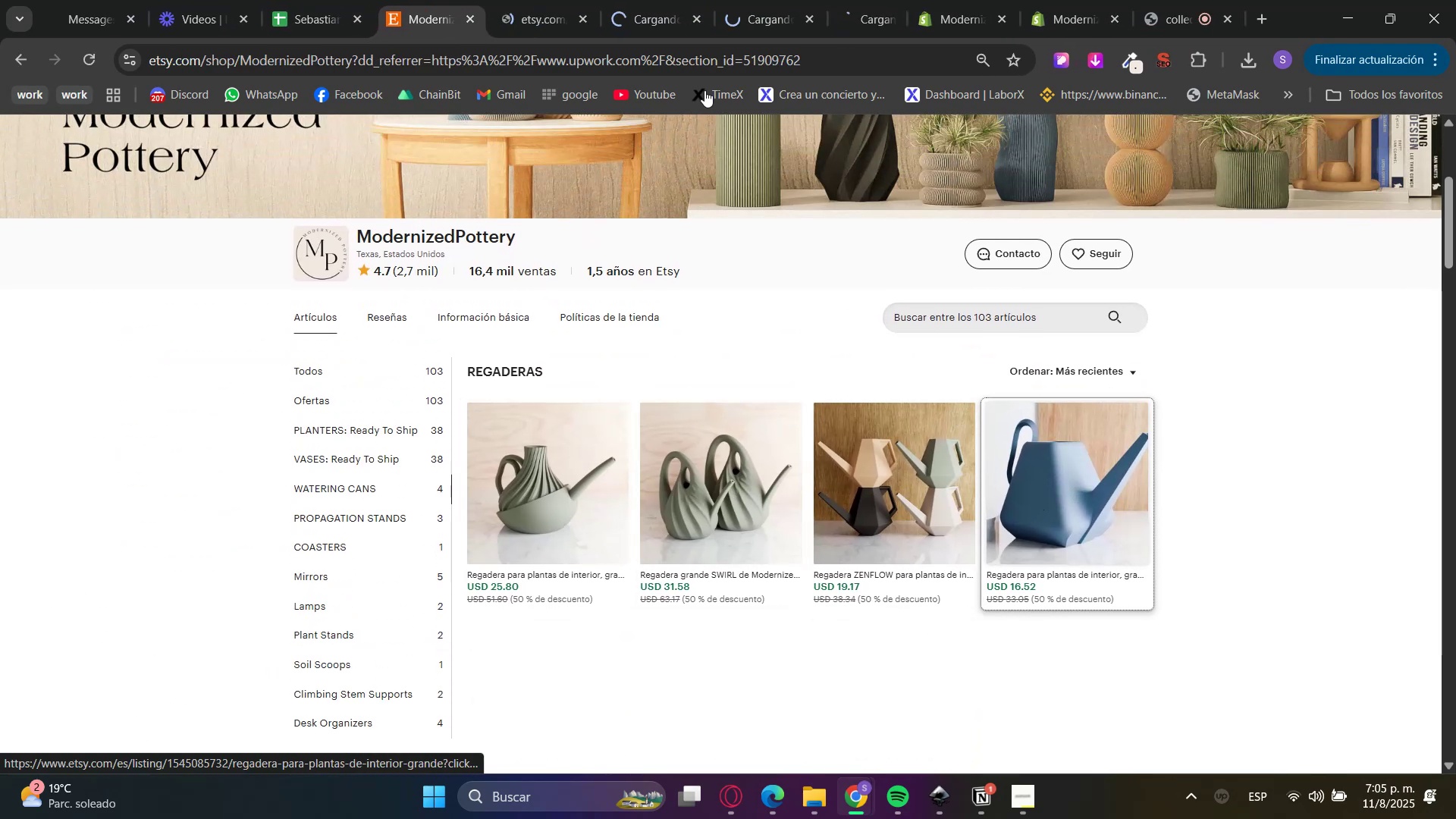 
left_click([510, 0])
 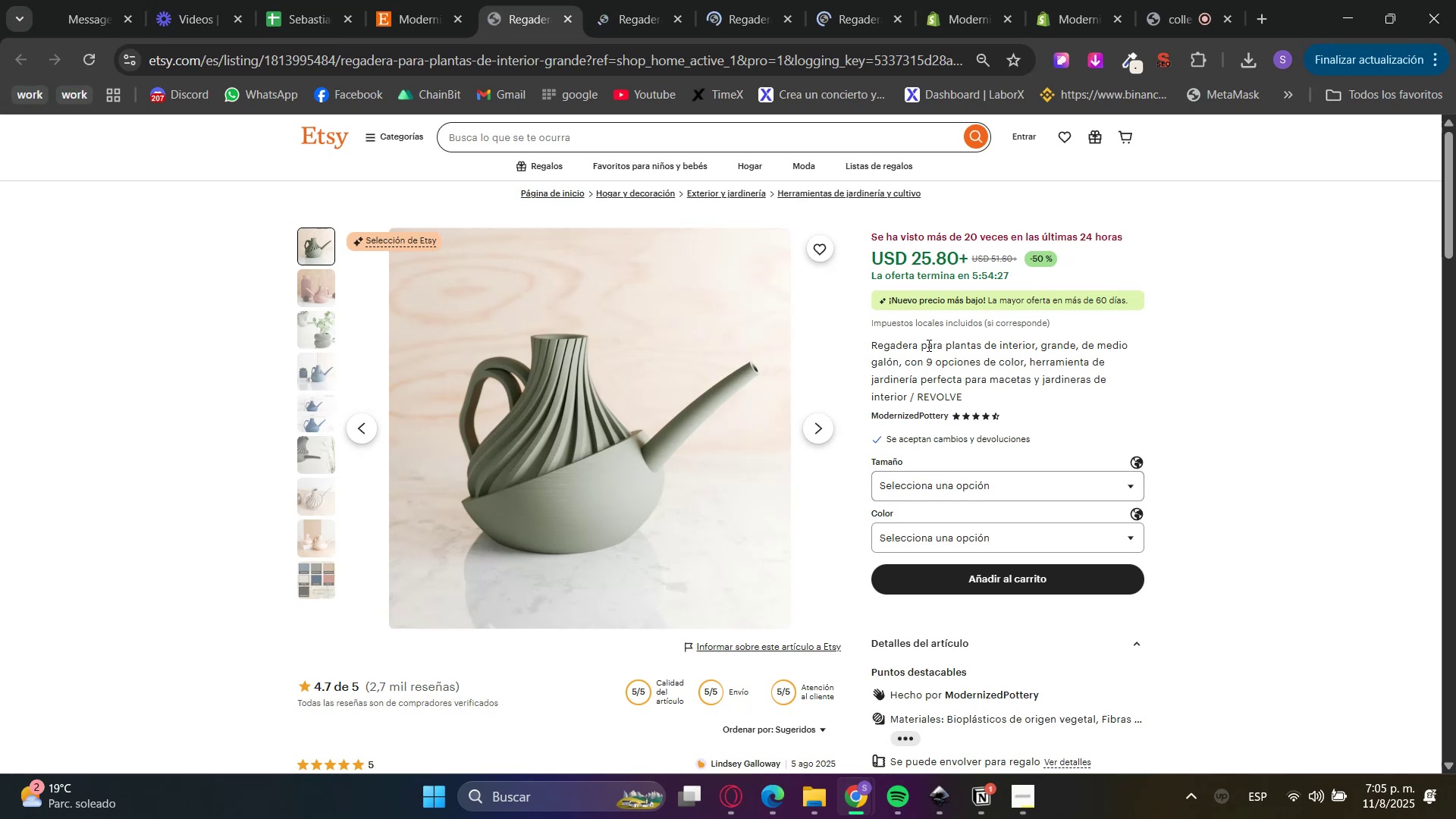 
scroll: coordinate [982, 519], scroll_direction: down, amount: 3.0
 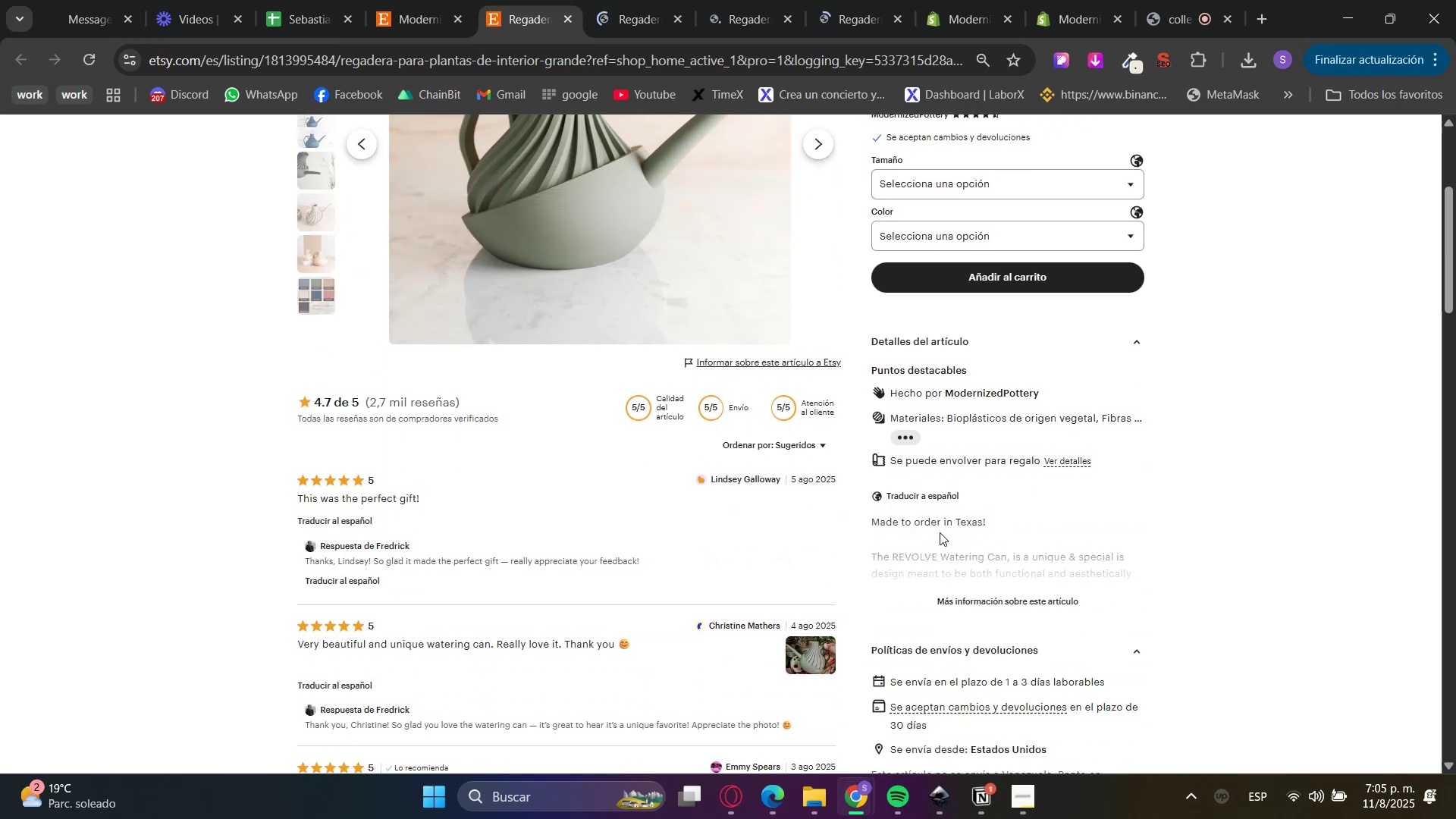 
double_click([971, 604])
 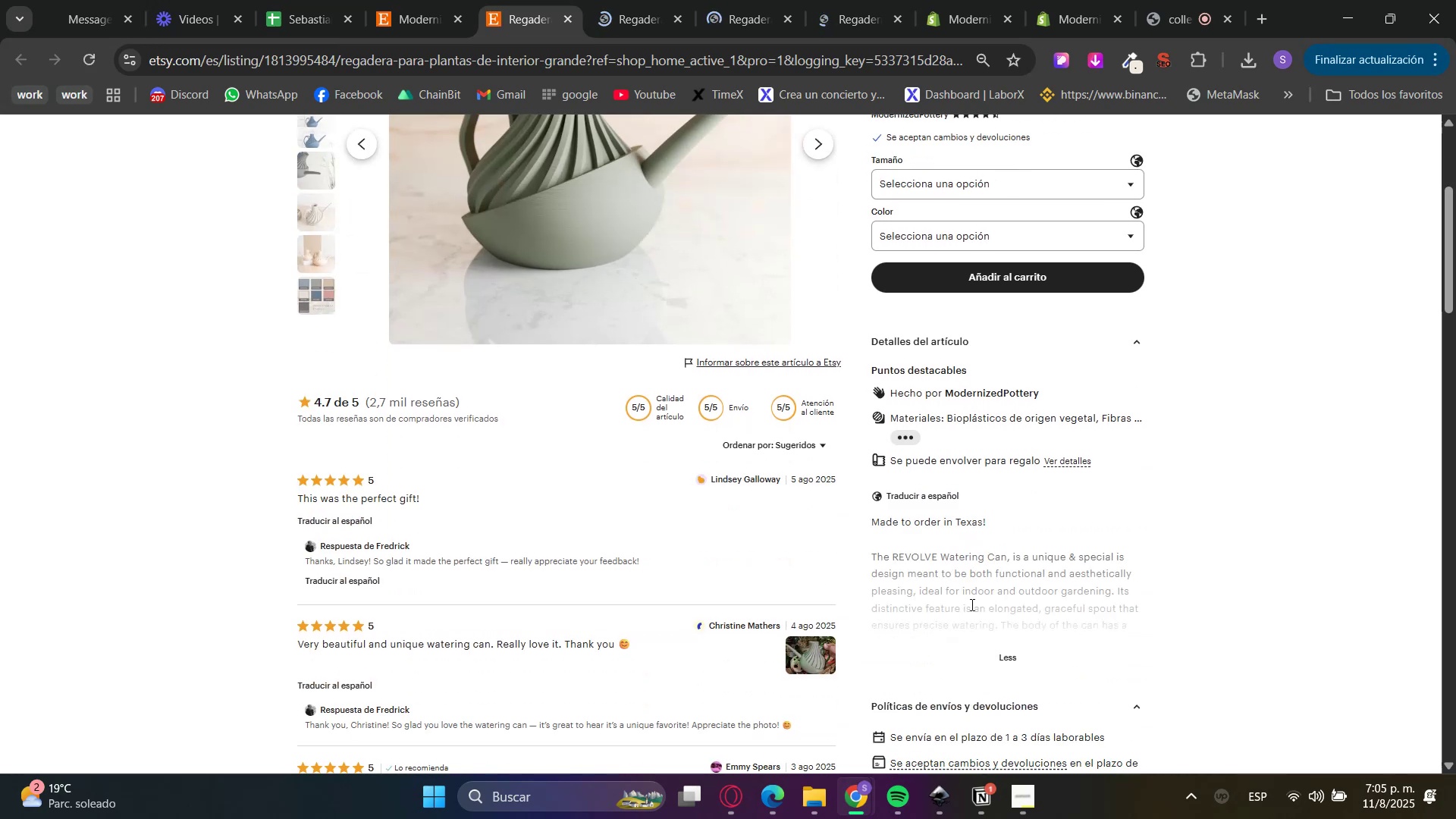 
scroll: coordinate [954, 573], scroll_direction: up, amount: 4.0
 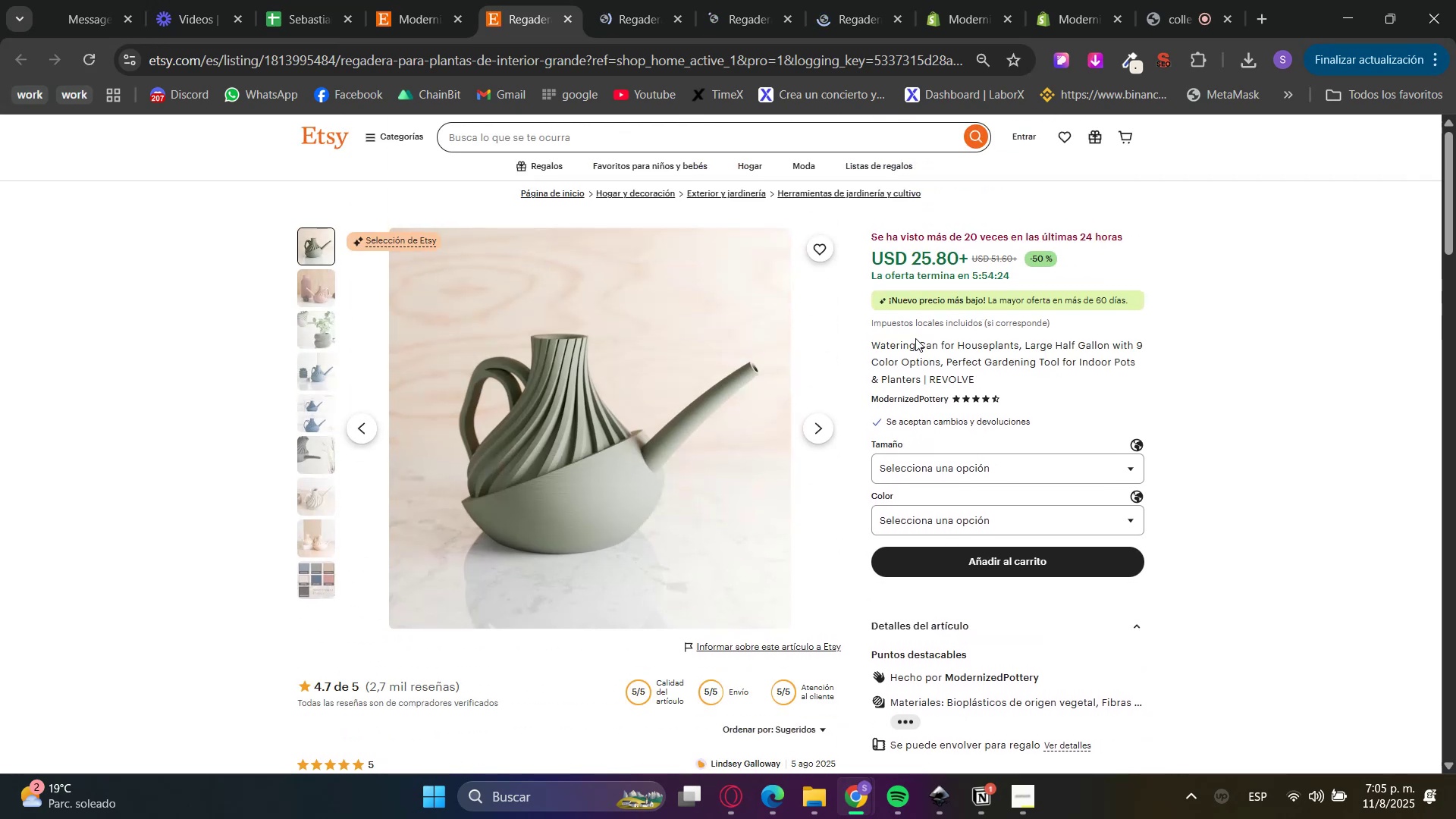 
double_click([920, 368])
 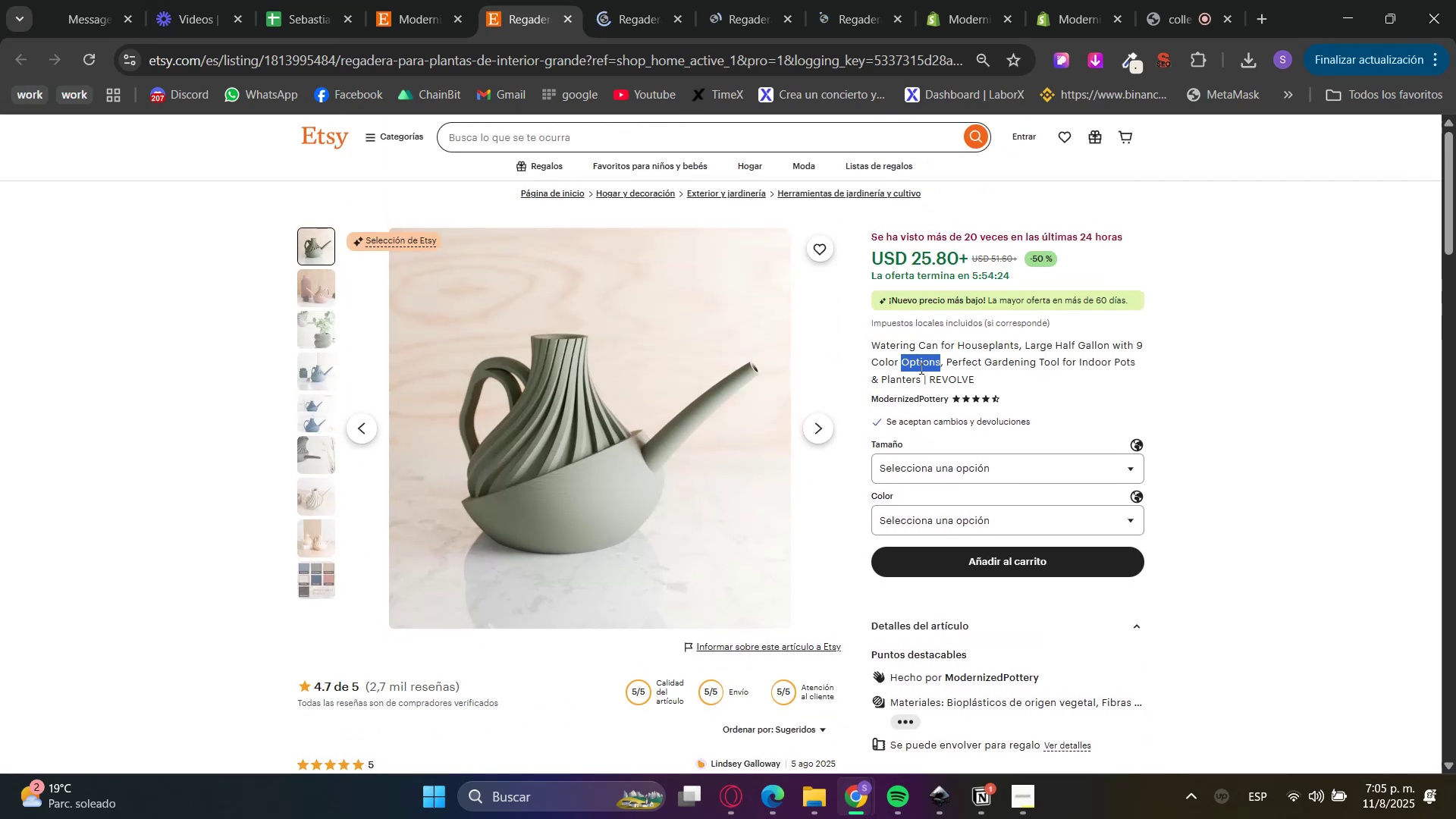 
triple_click([920, 368])
 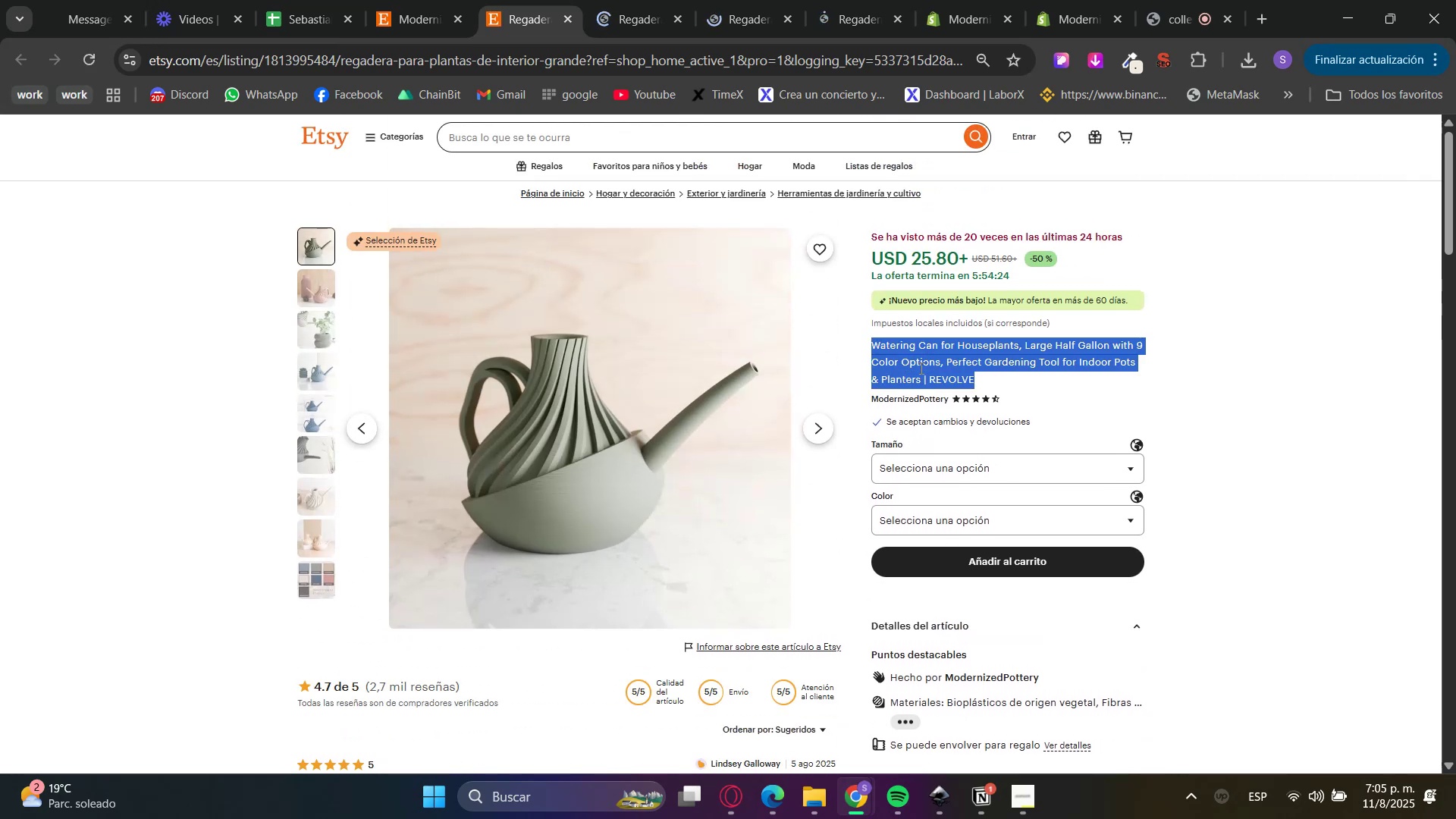 
key(Control+C)
 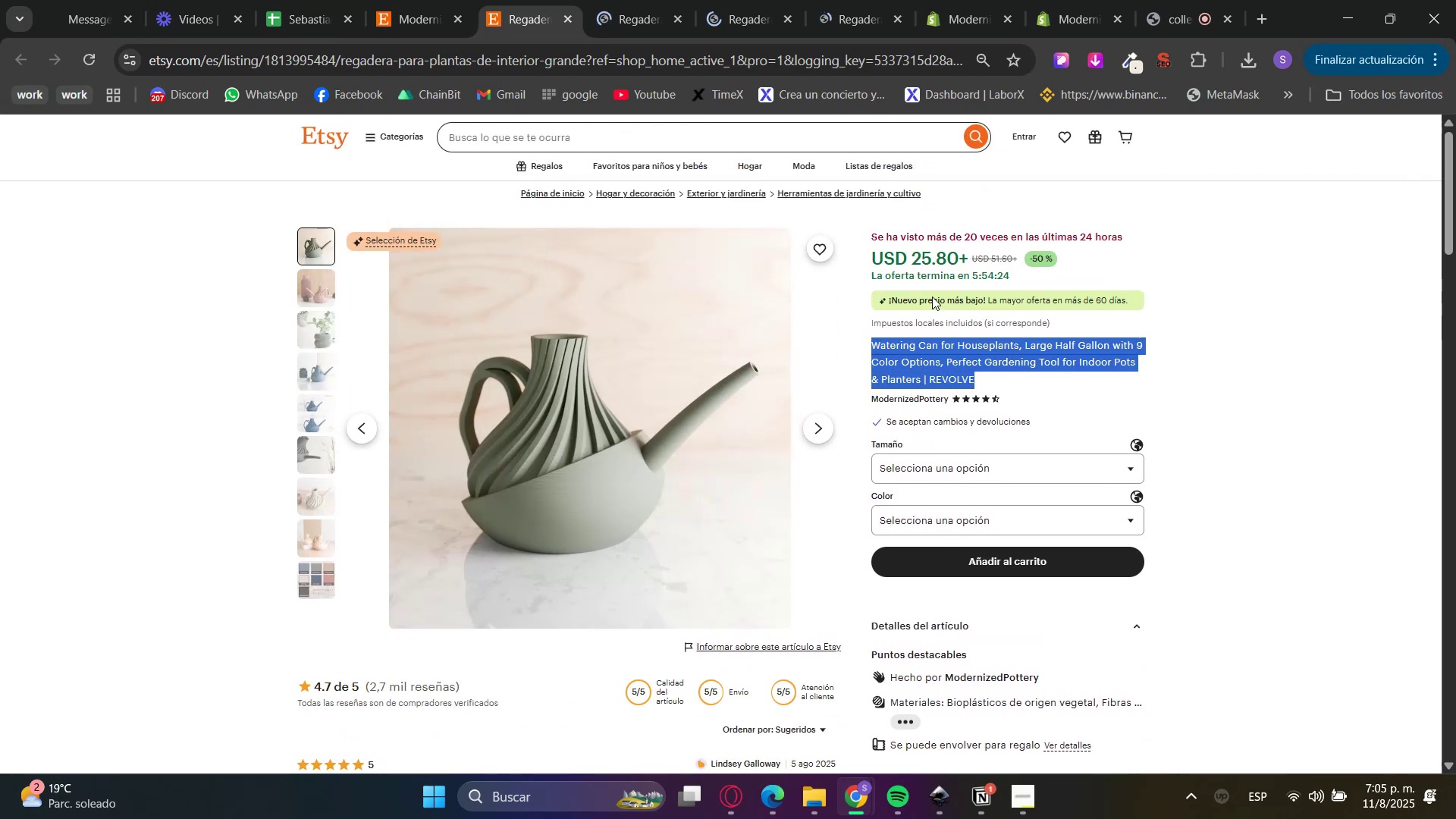 
key(Control+C)
 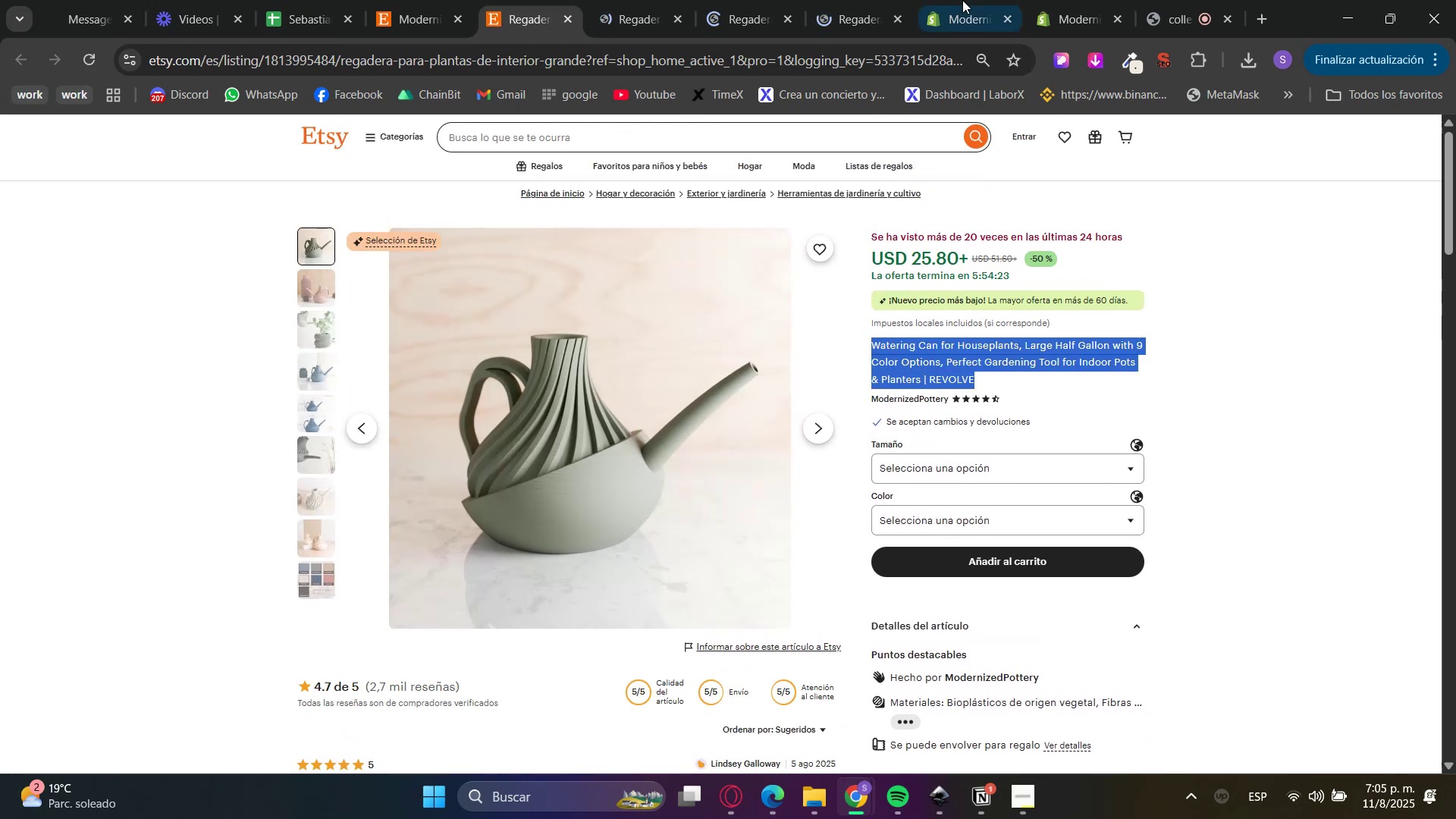 
triple_click([968, 0])
 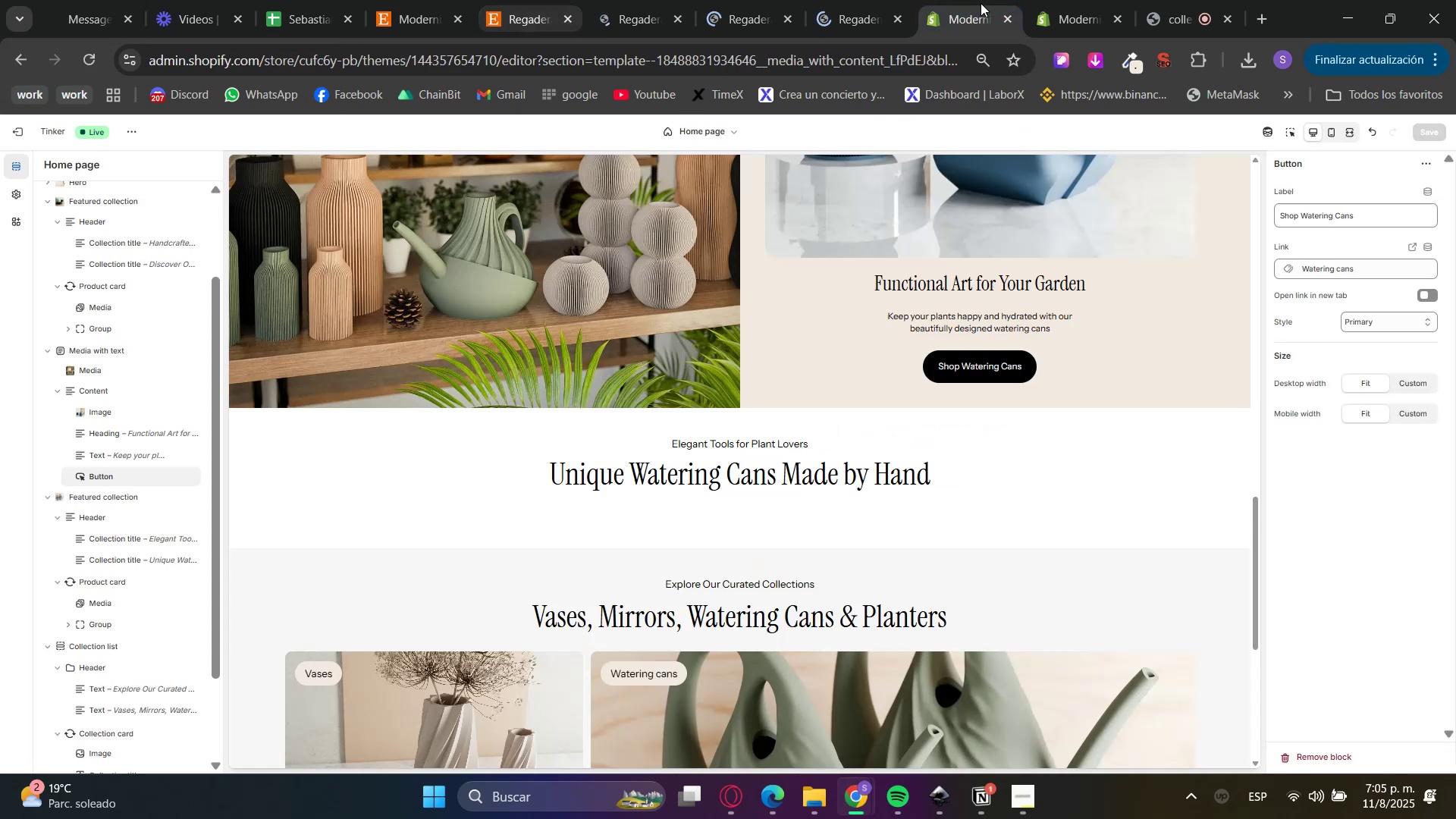 
triple_click([1069, 0])
 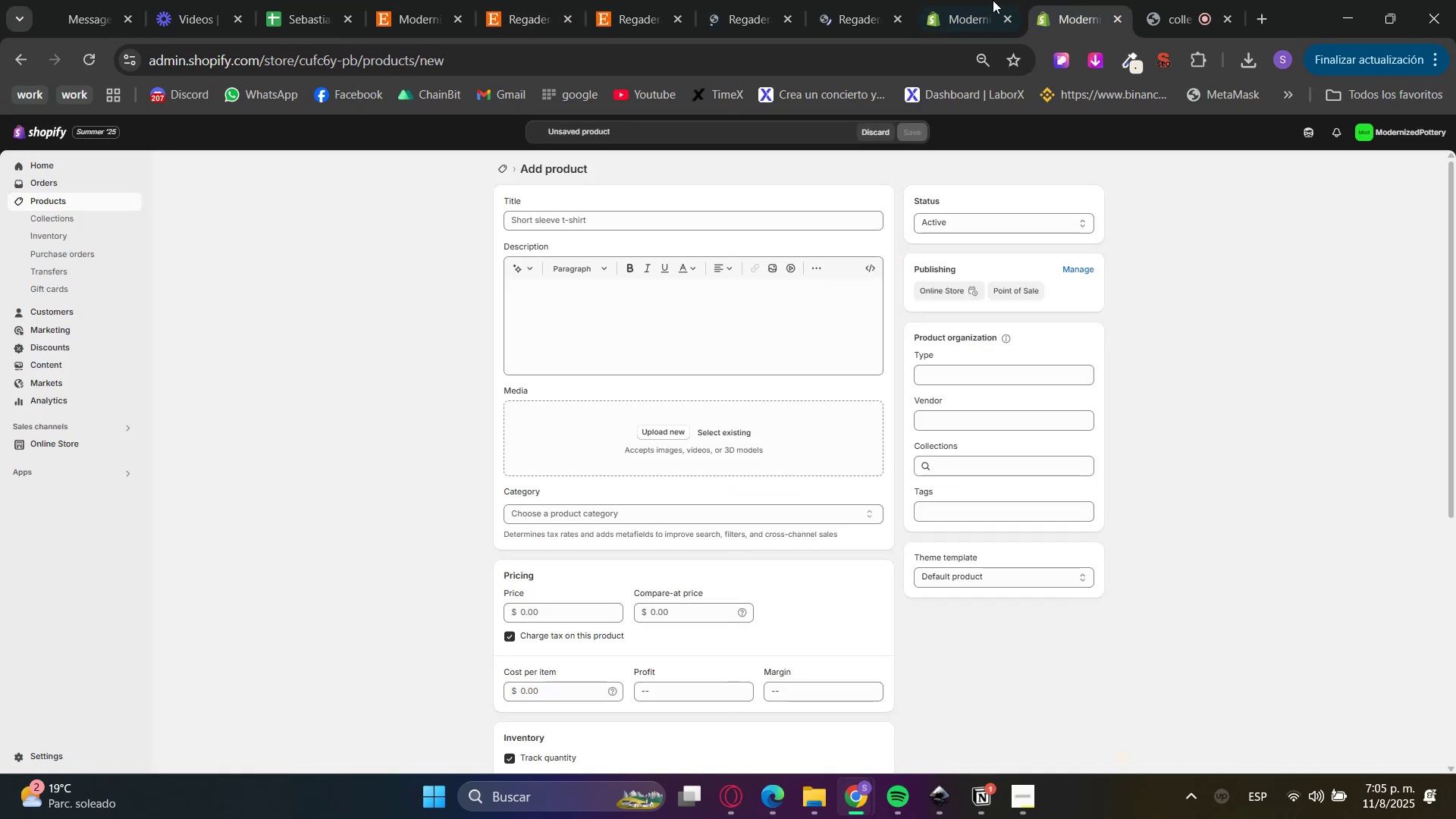 
left_click([989, 0])
 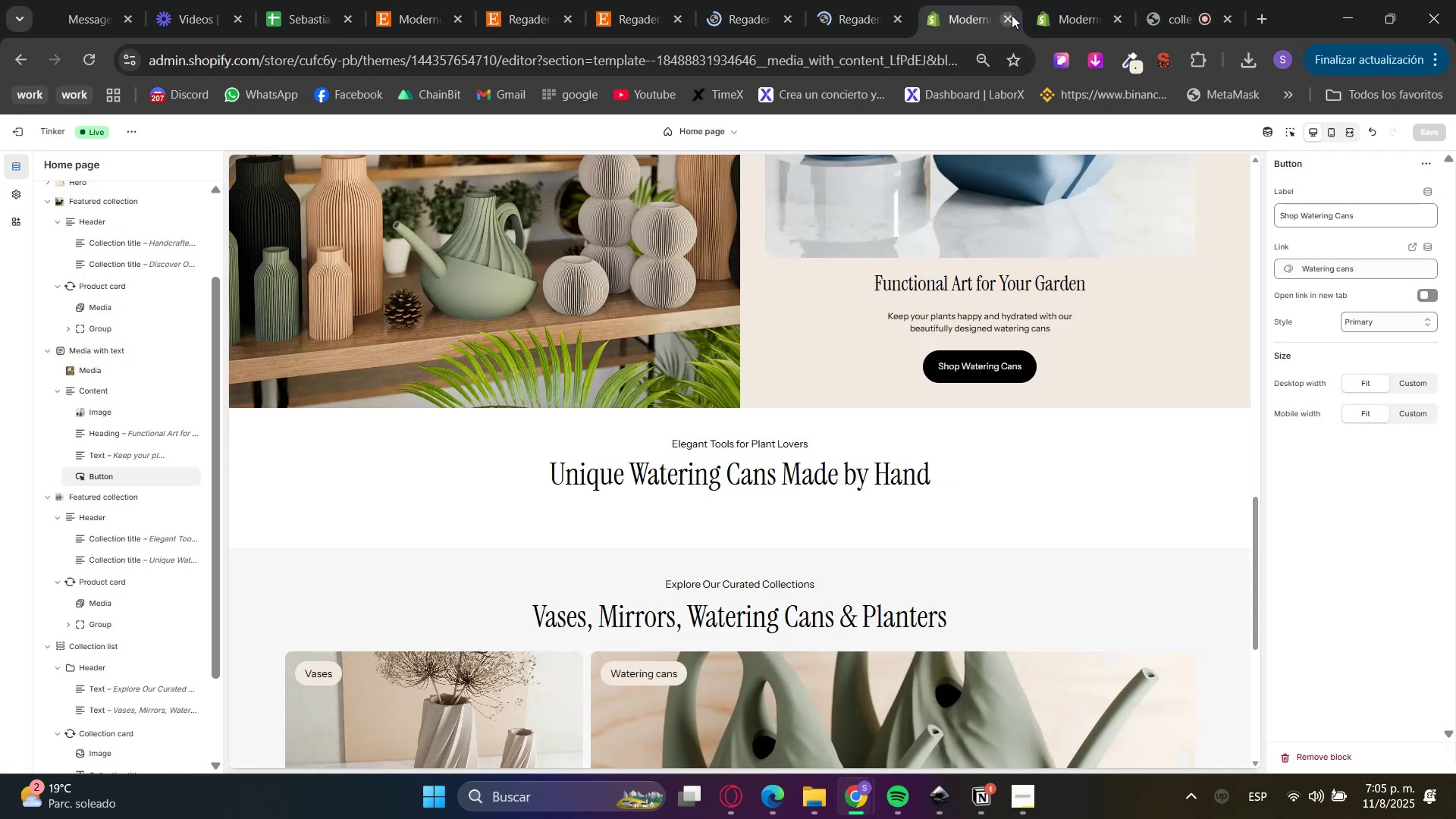 
left_click([1012, 16])
 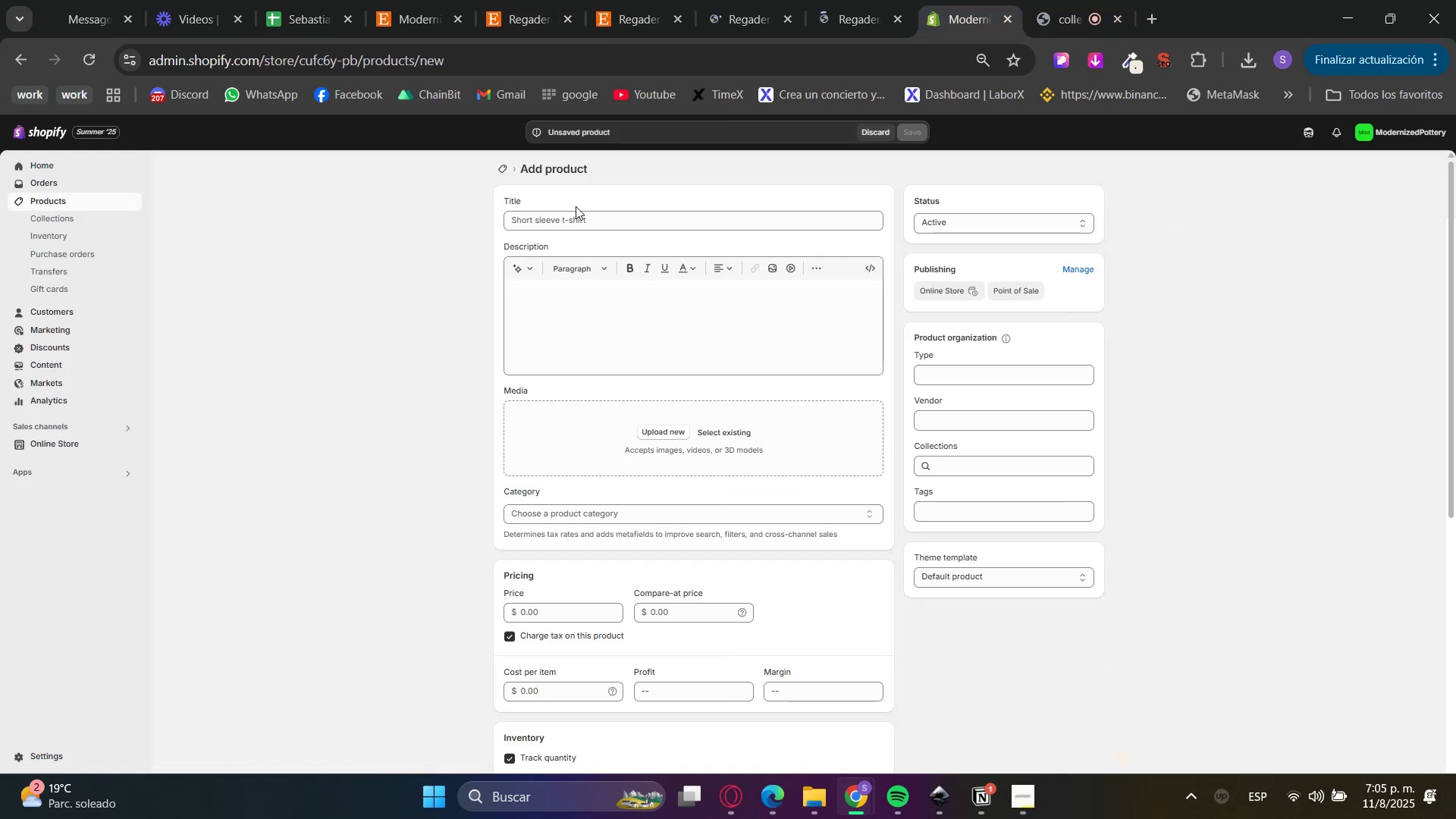 
left_click([550, 221])
 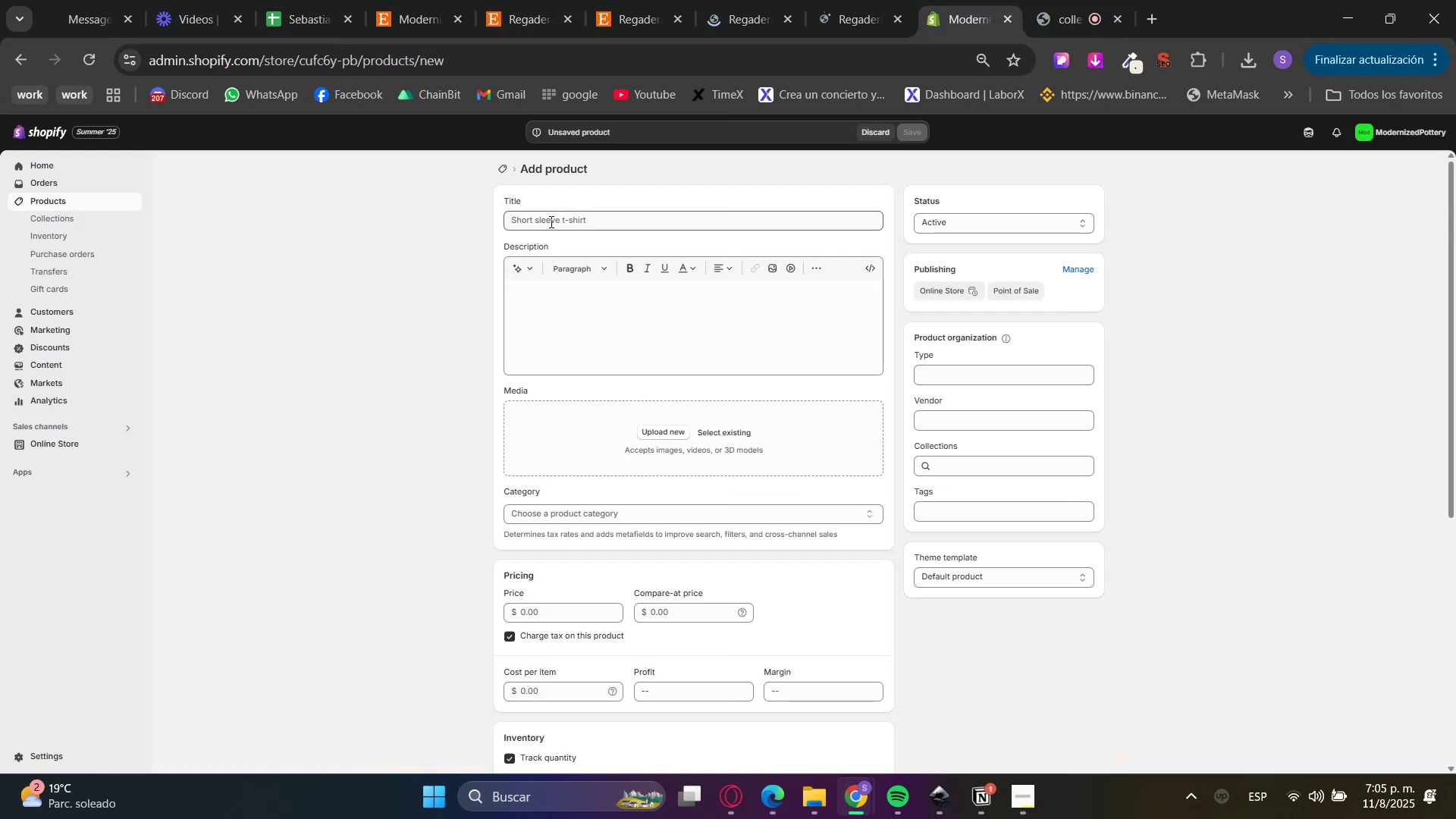 
key(Control+ControlLeft)
 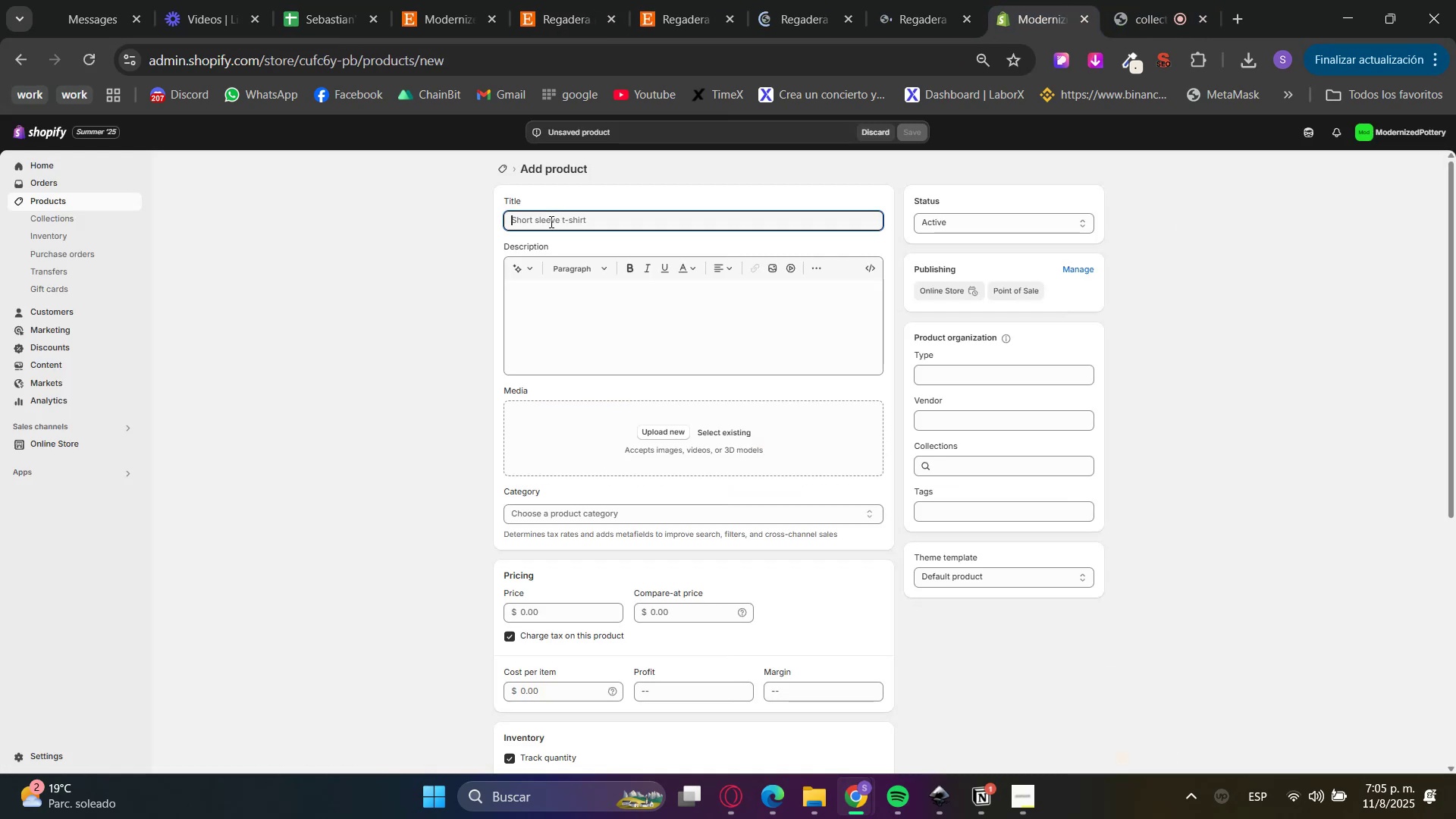 
key(Control+V)
 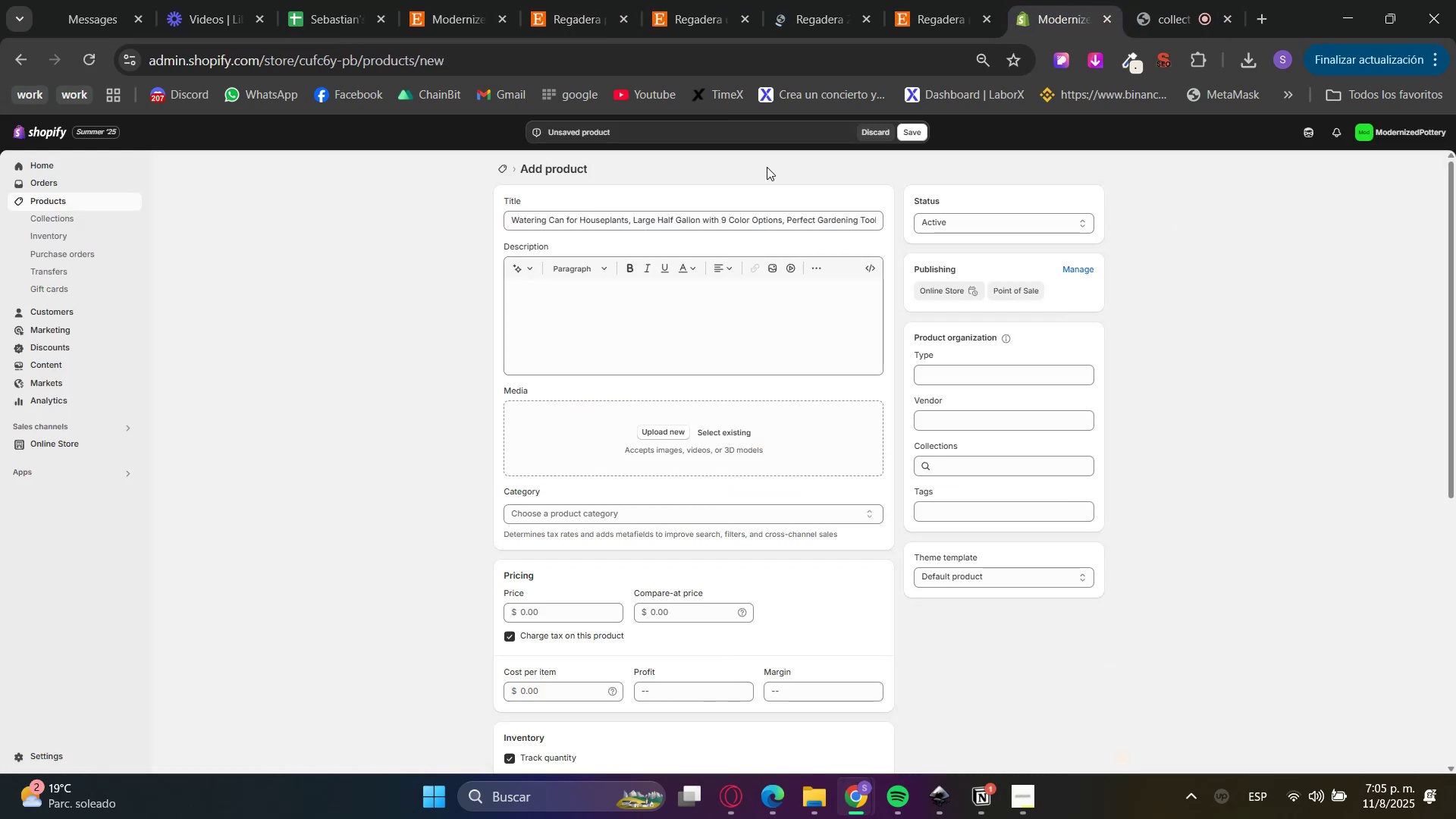 
left_click([934, 0])
 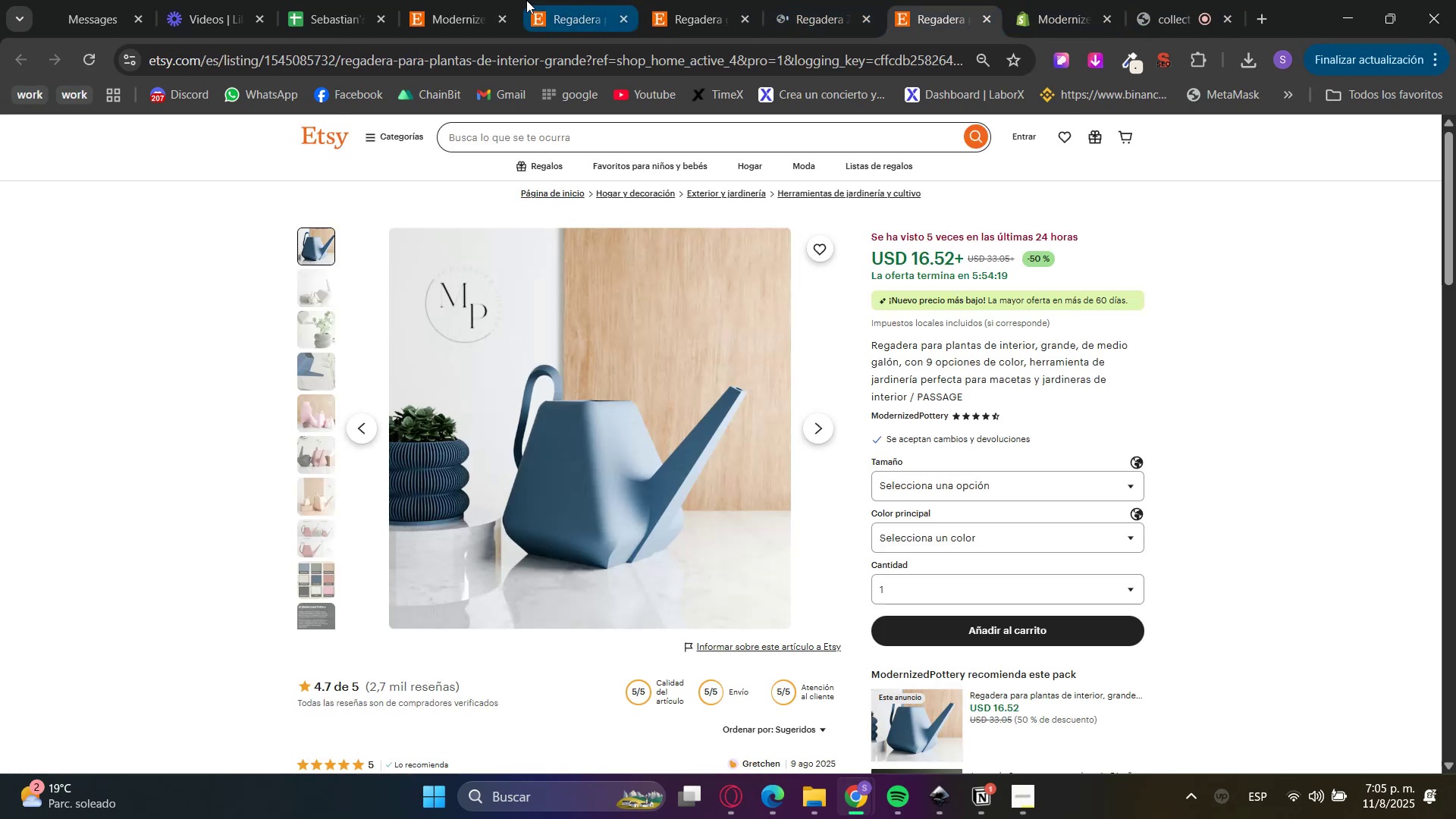 
left_click_drag(start_coordinate=[1033, 0], to_coordinate=[557, 0])
 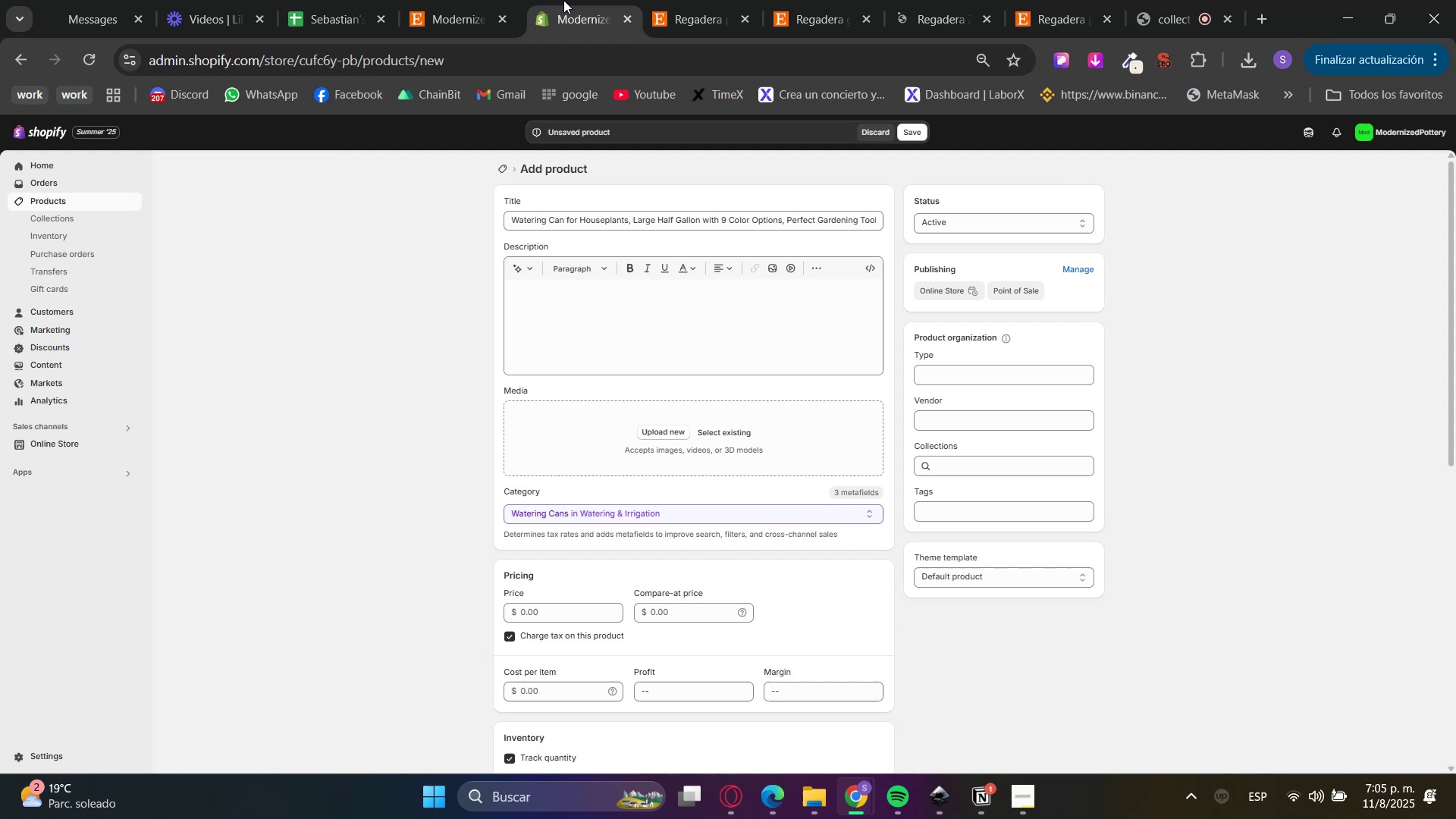 
left_click([662, 0])
 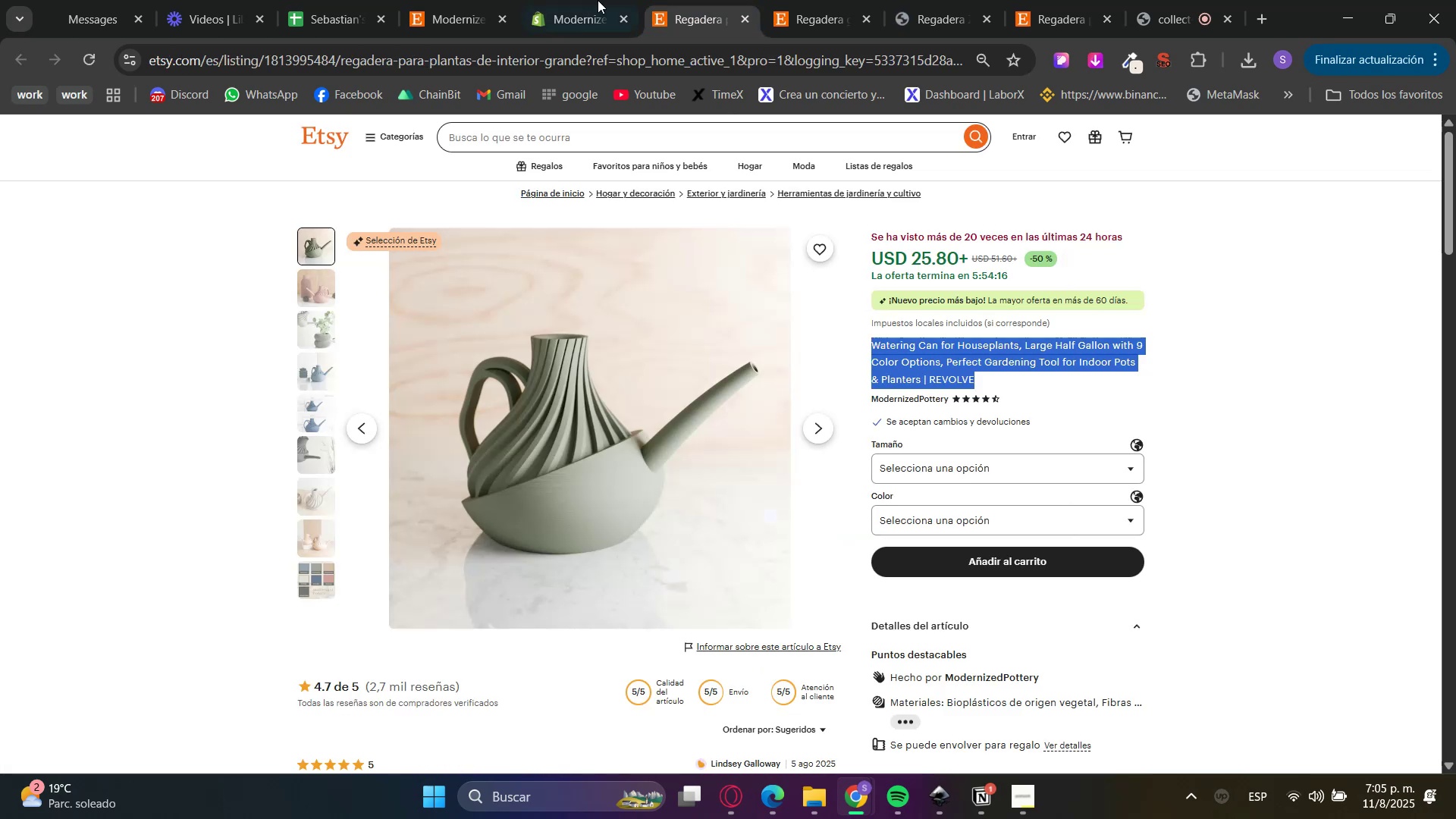 
double_click([698, 0])
 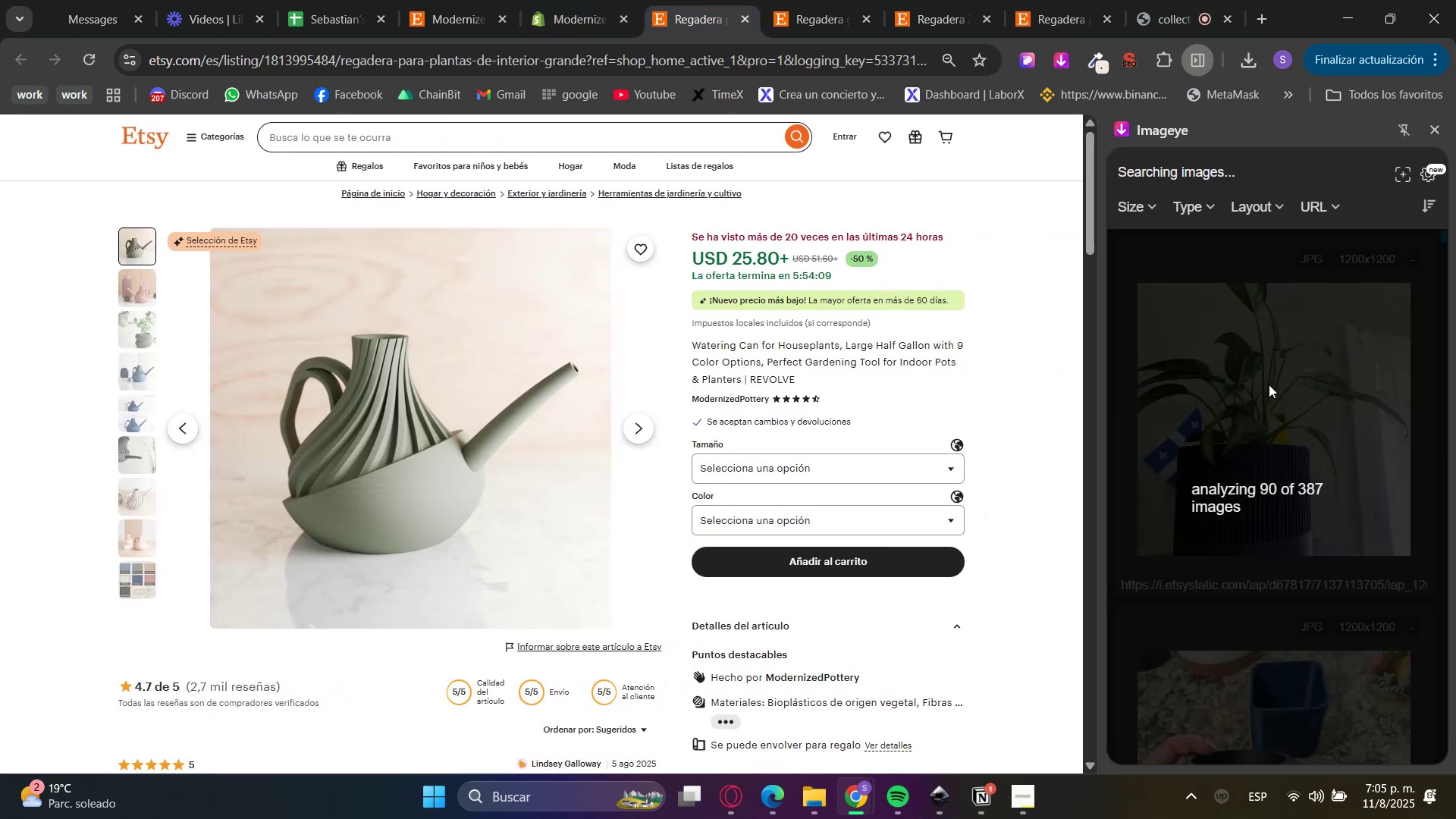 
wait(11.33)
 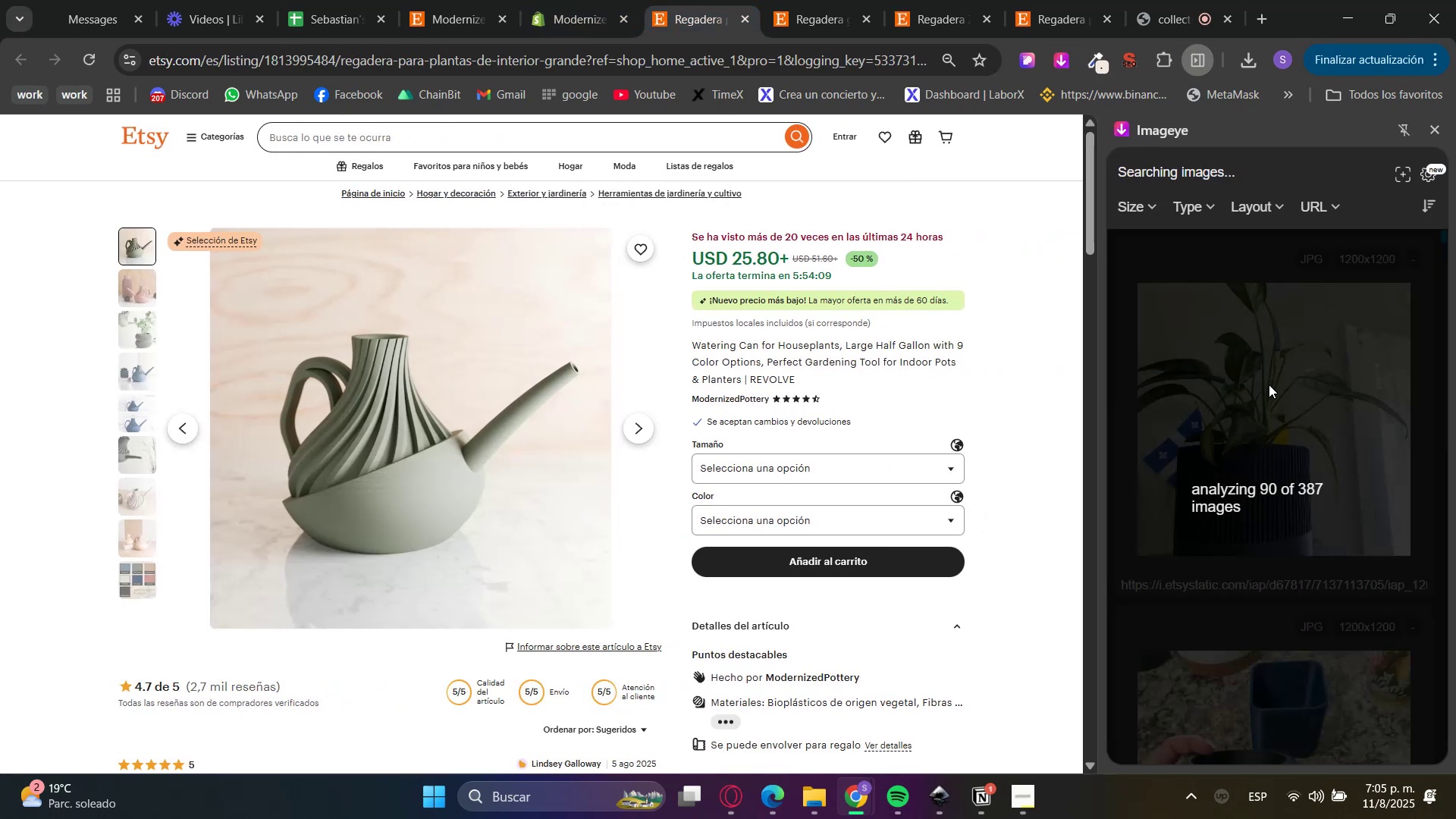 
left_click([1276, 411])
 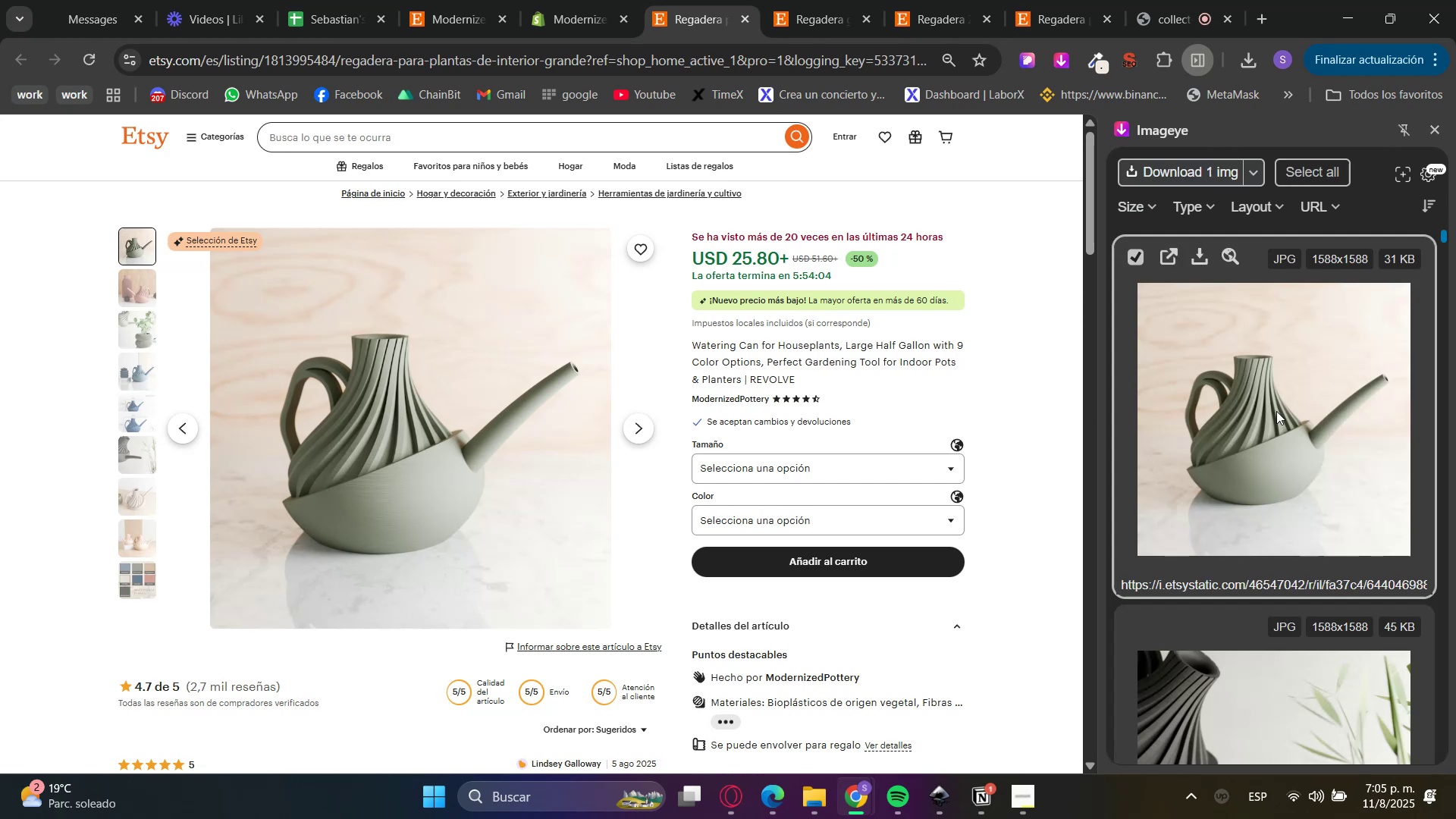 
scroll: coordinate [1275, 408], scroll_direction: down, amount: 16.0
 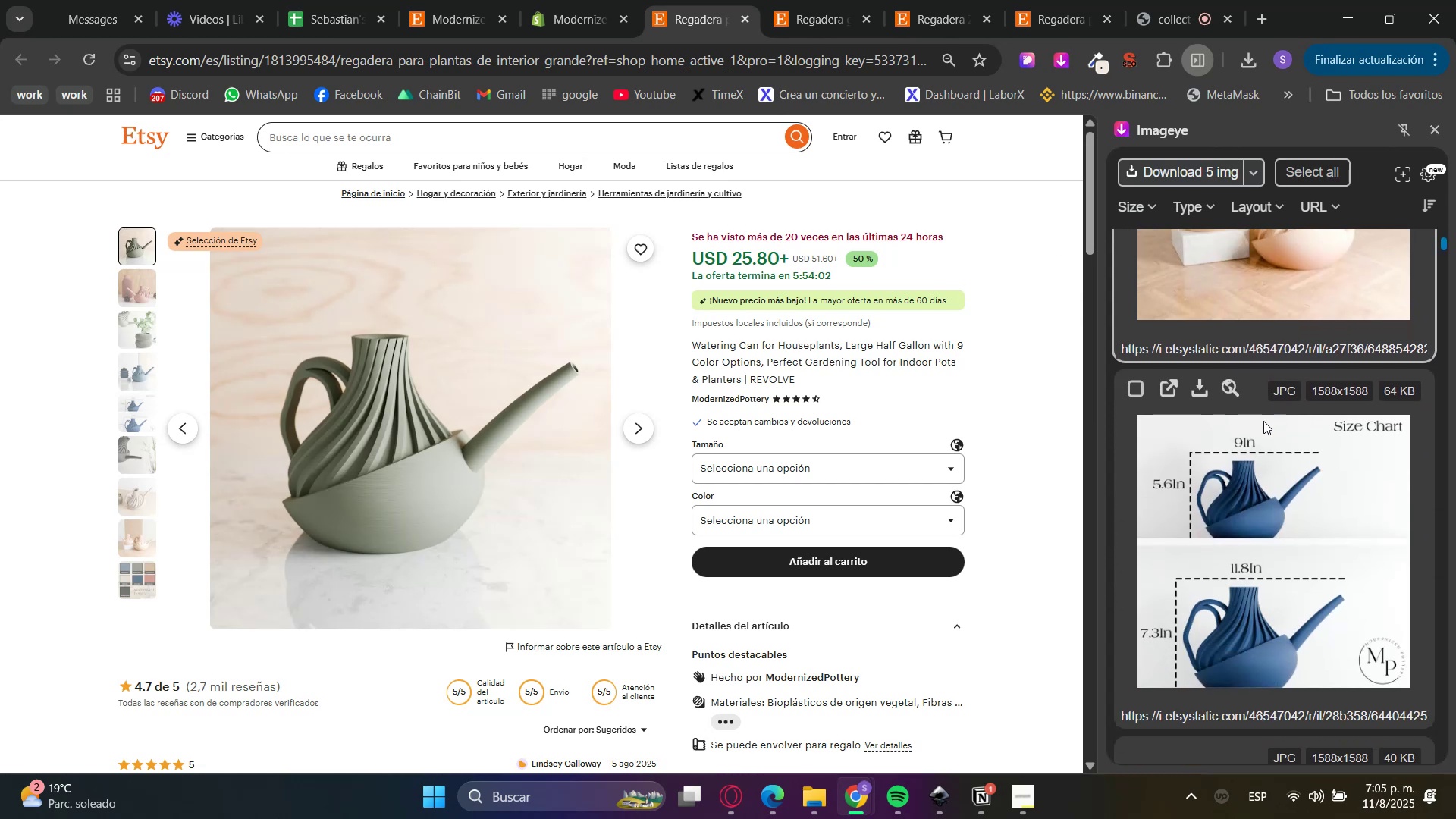 
left_click([1276, 406])
 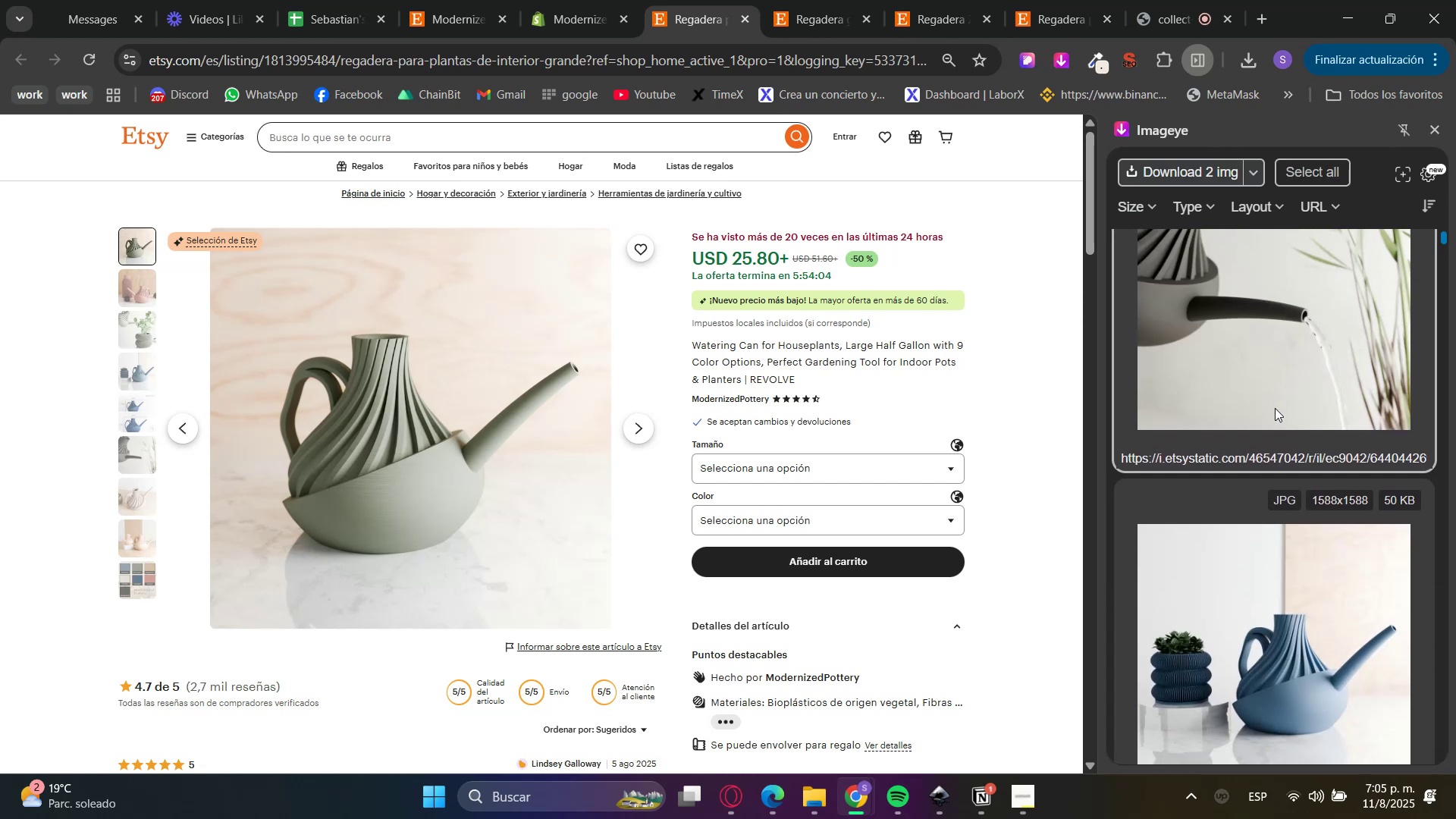 
left_click([1275, 408])
 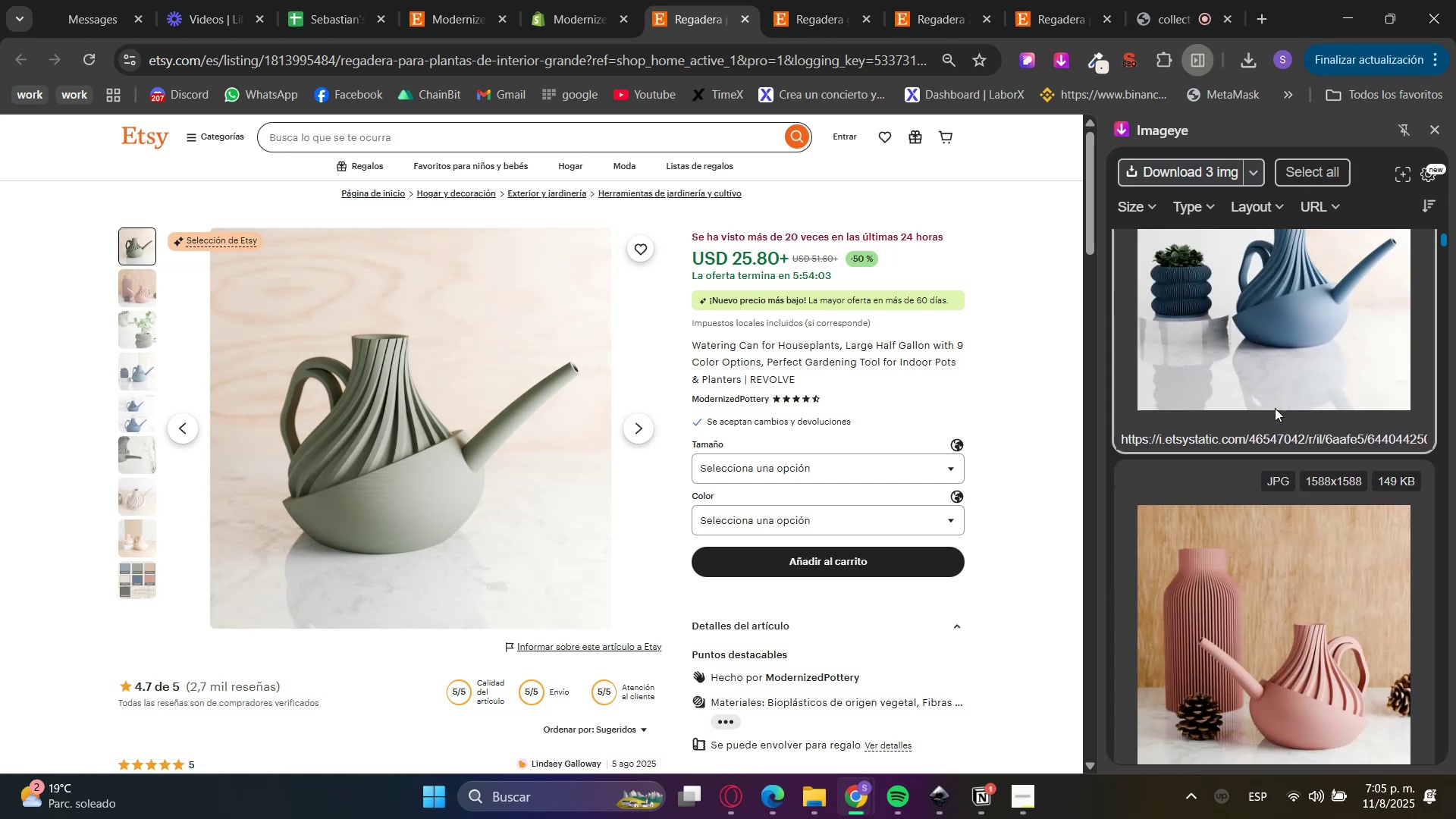 
left_click([1275, 408])
 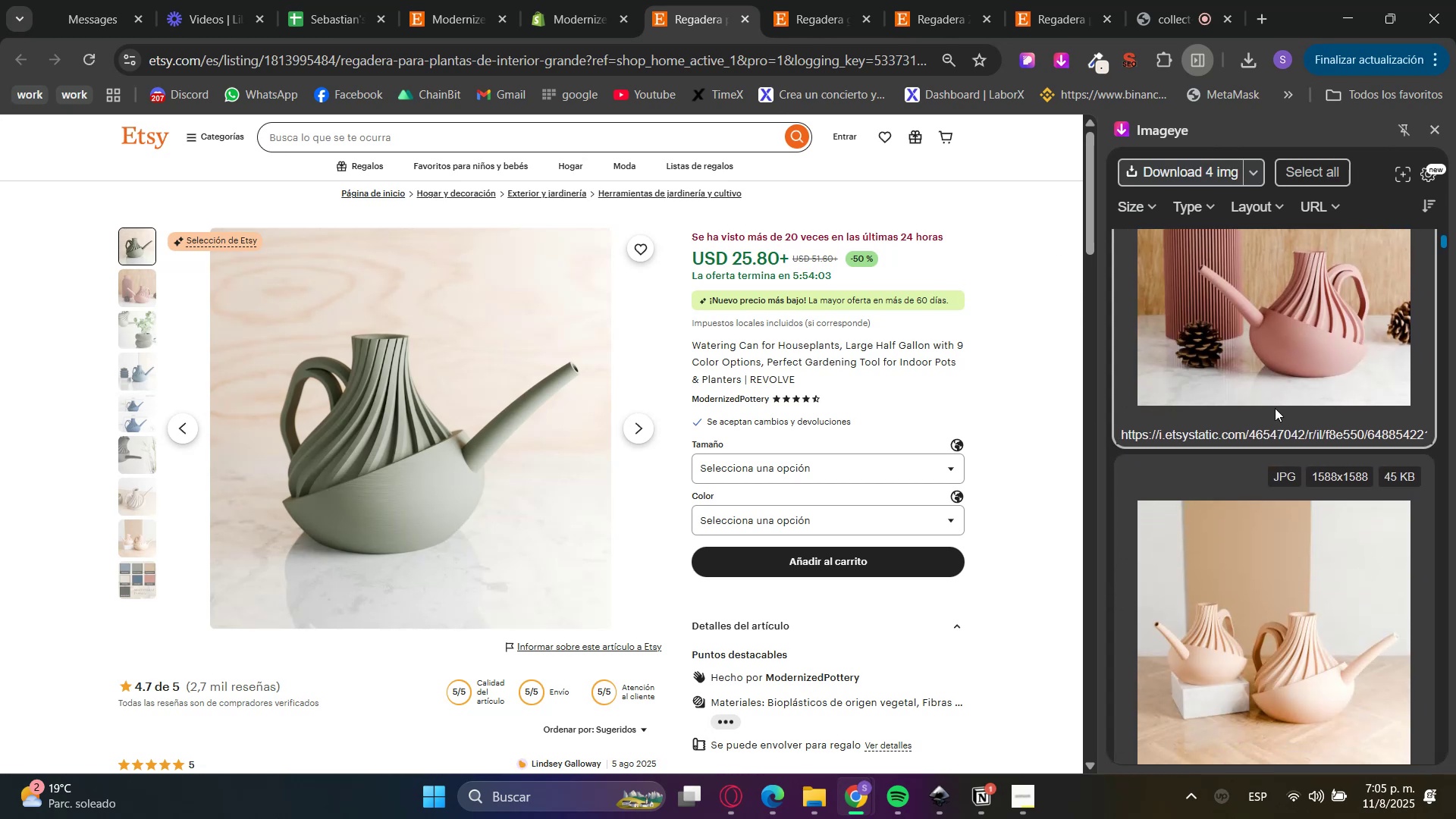 
left_click([1275, 408])
 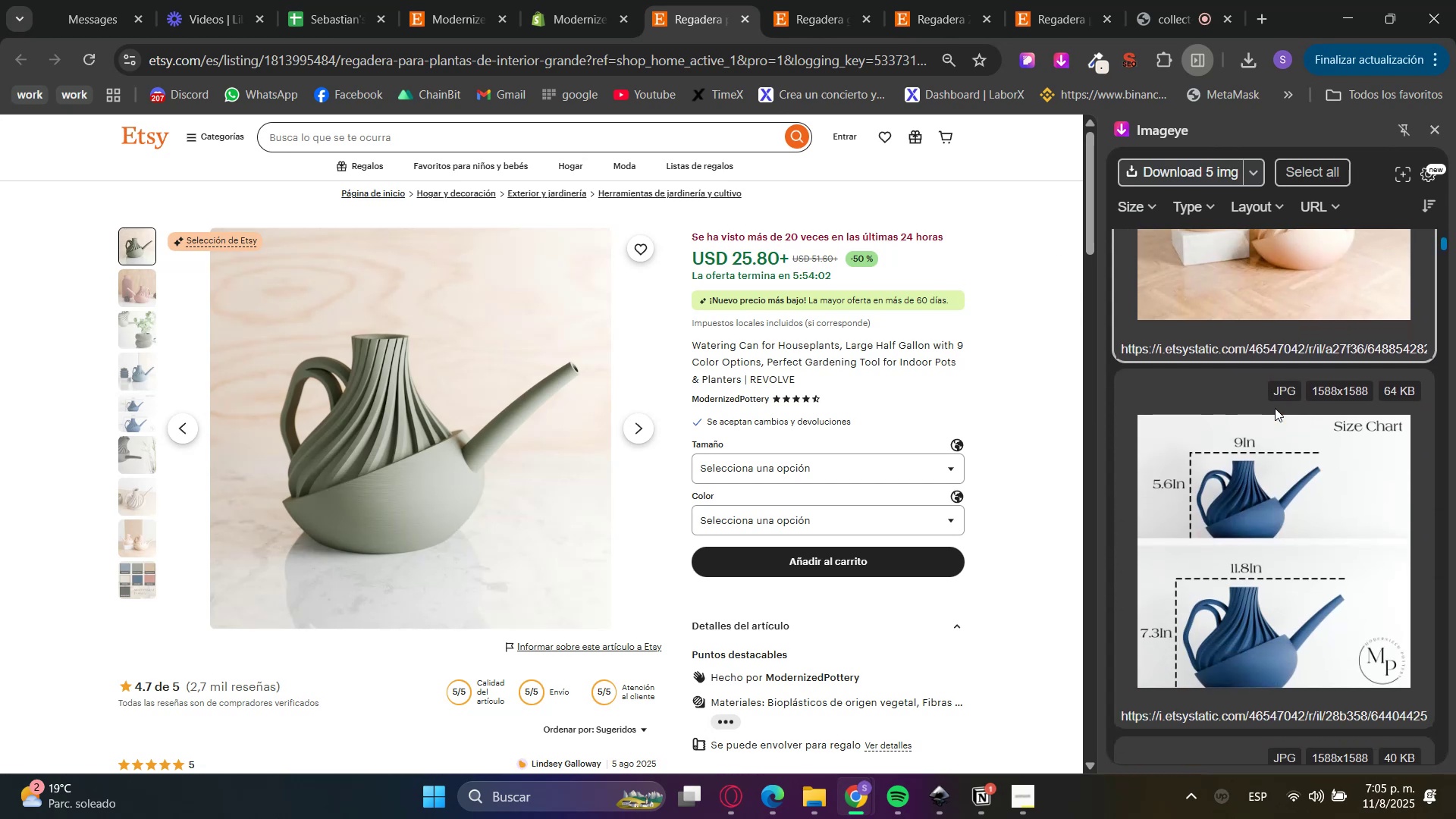 
left_click([1256, 475])
 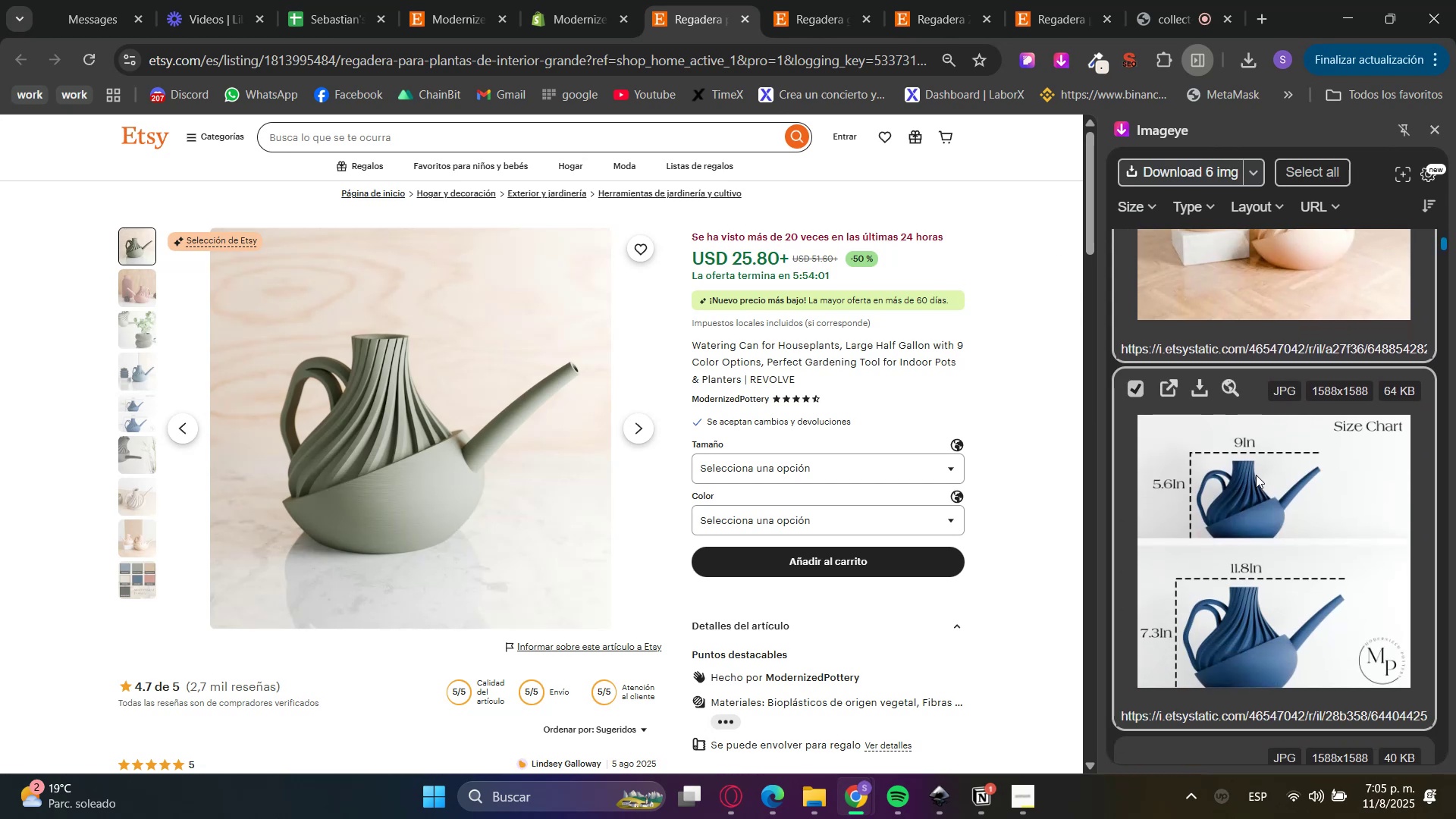 
scroll: coordinate [1255, 472], scroll_direction: down, amount: 14.0
 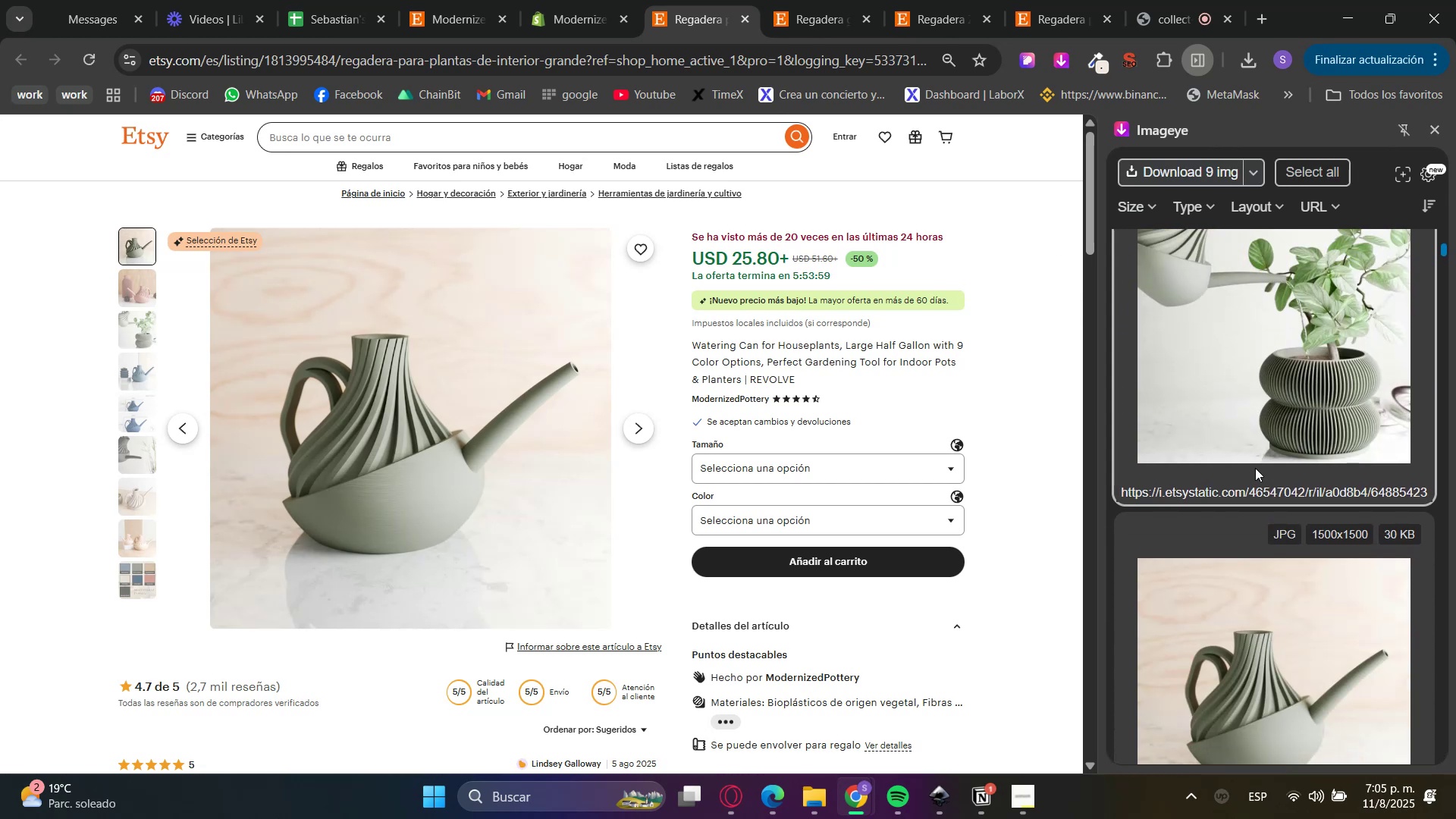 
left_click([1255, 472])
 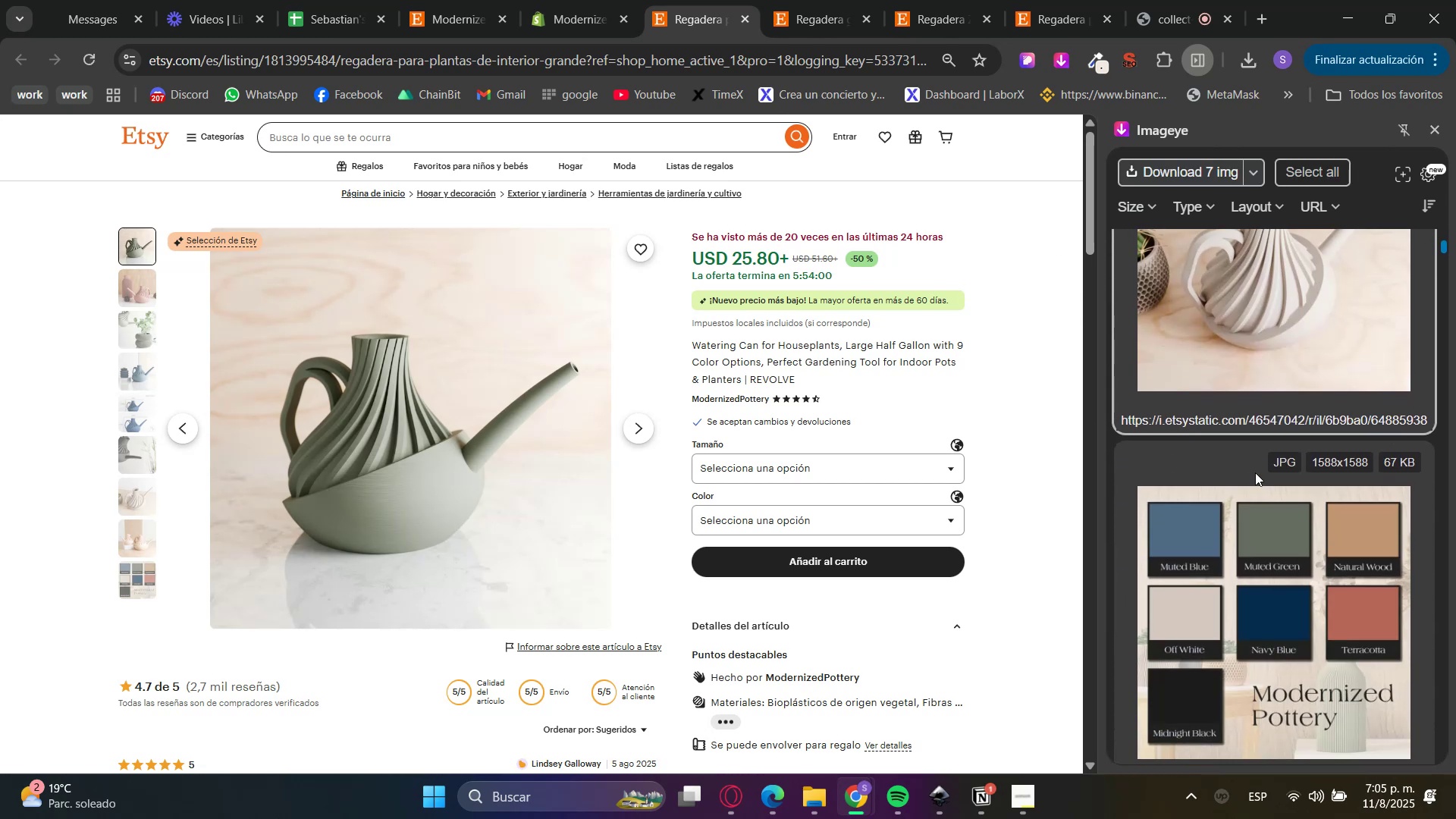 
left_click([1255, 472])
 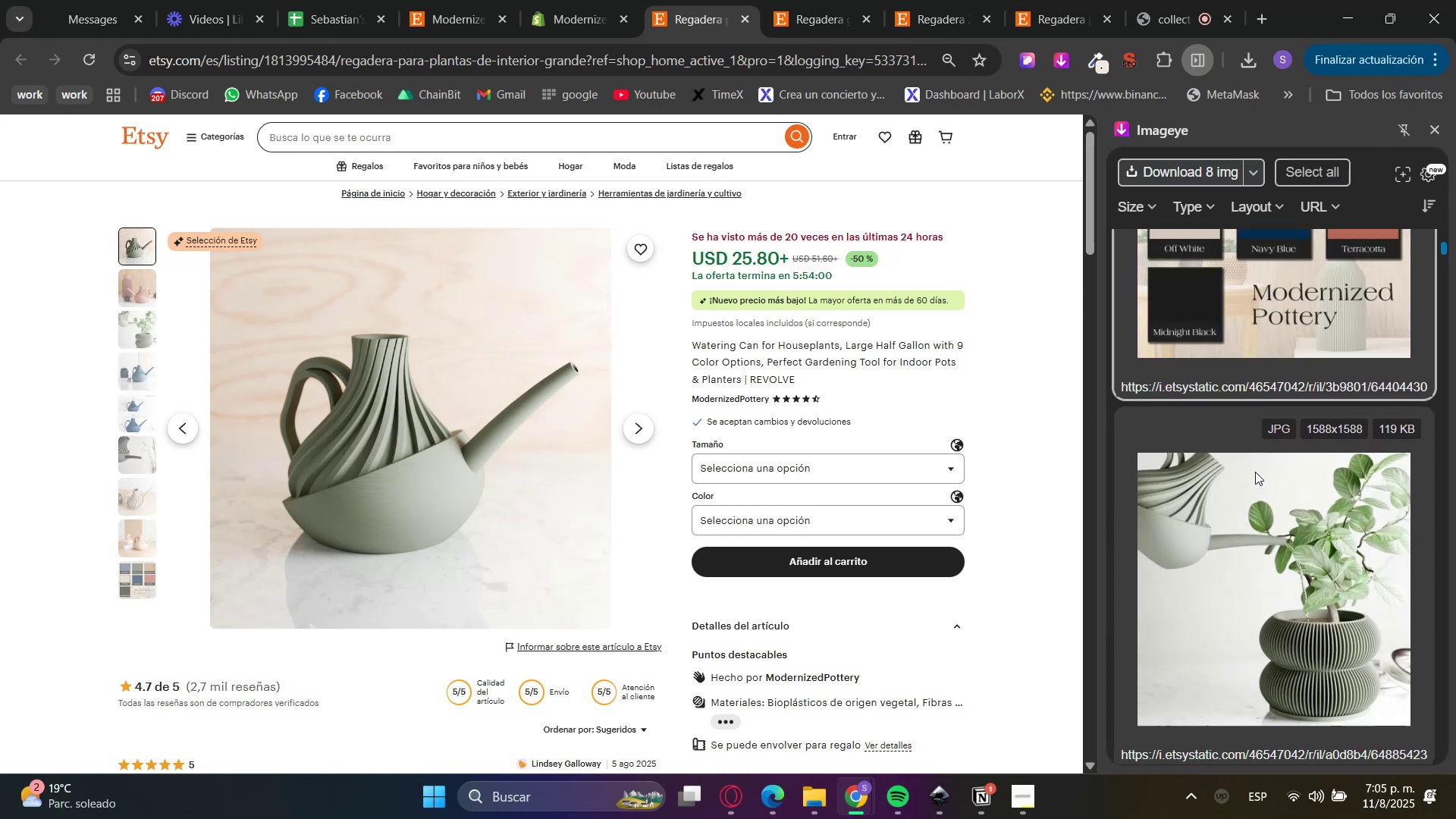 
left_click([1255, 468])
 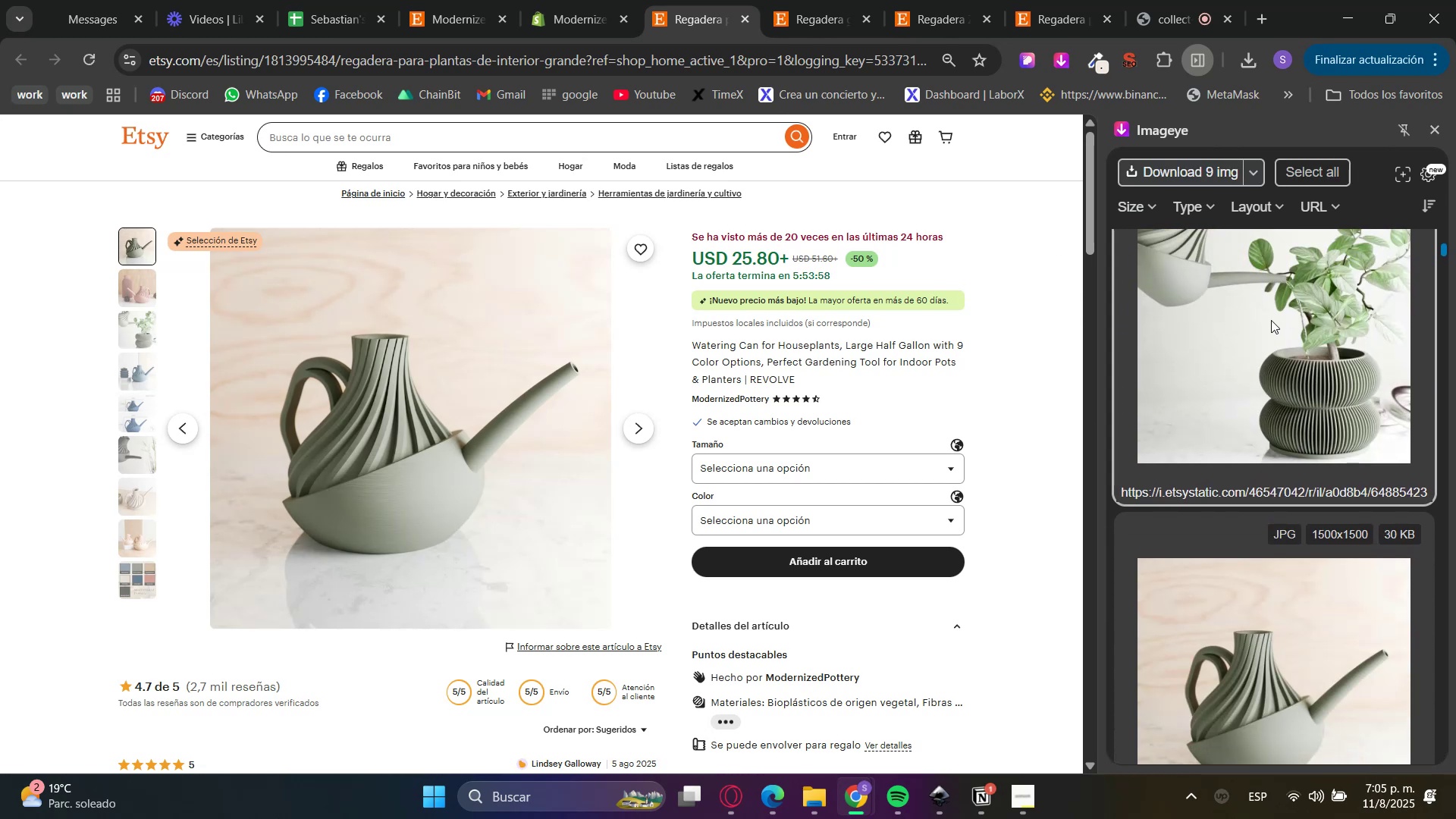 
left_click([1191, 185])
 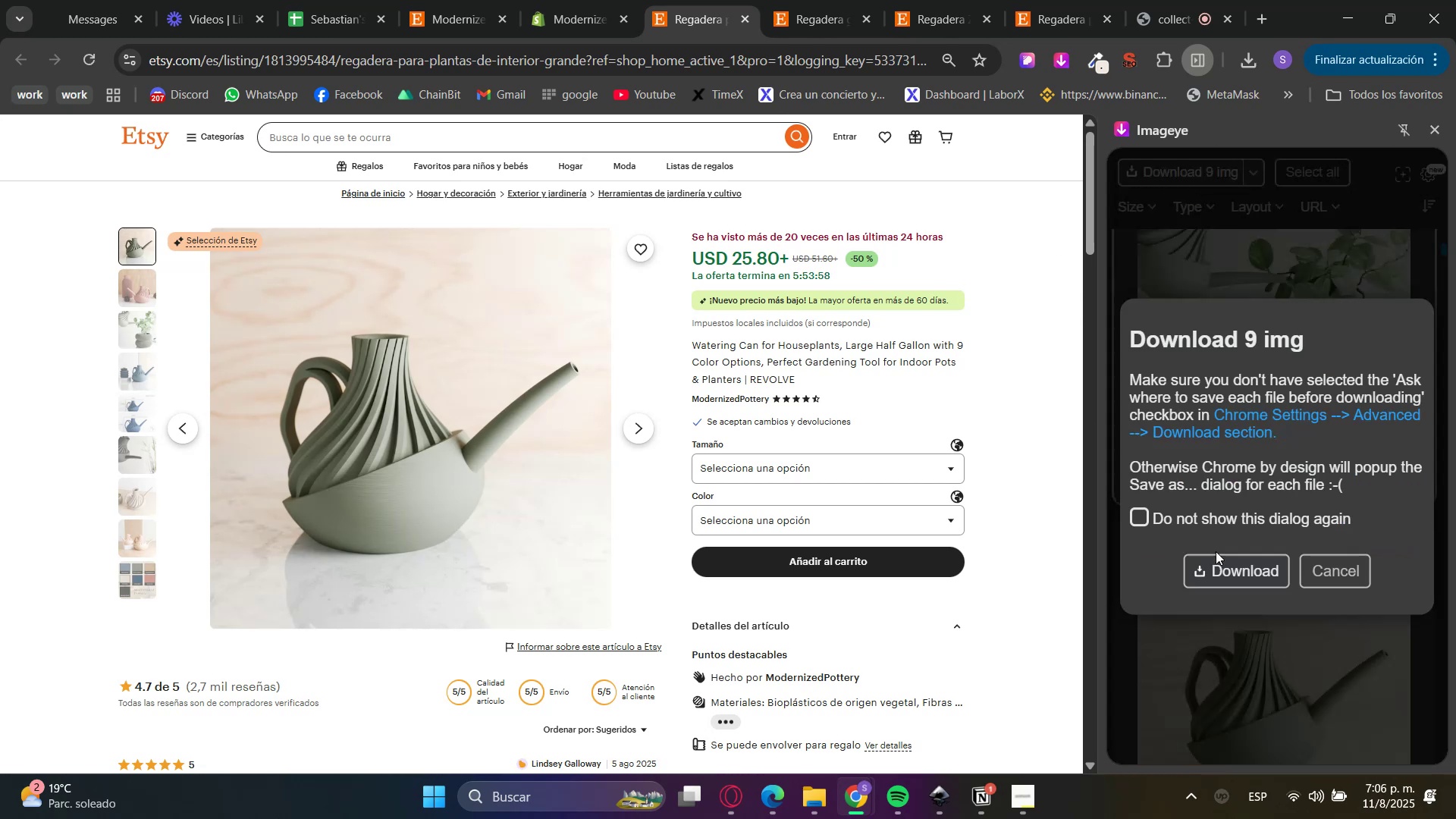 
left_click([1216, 564])
 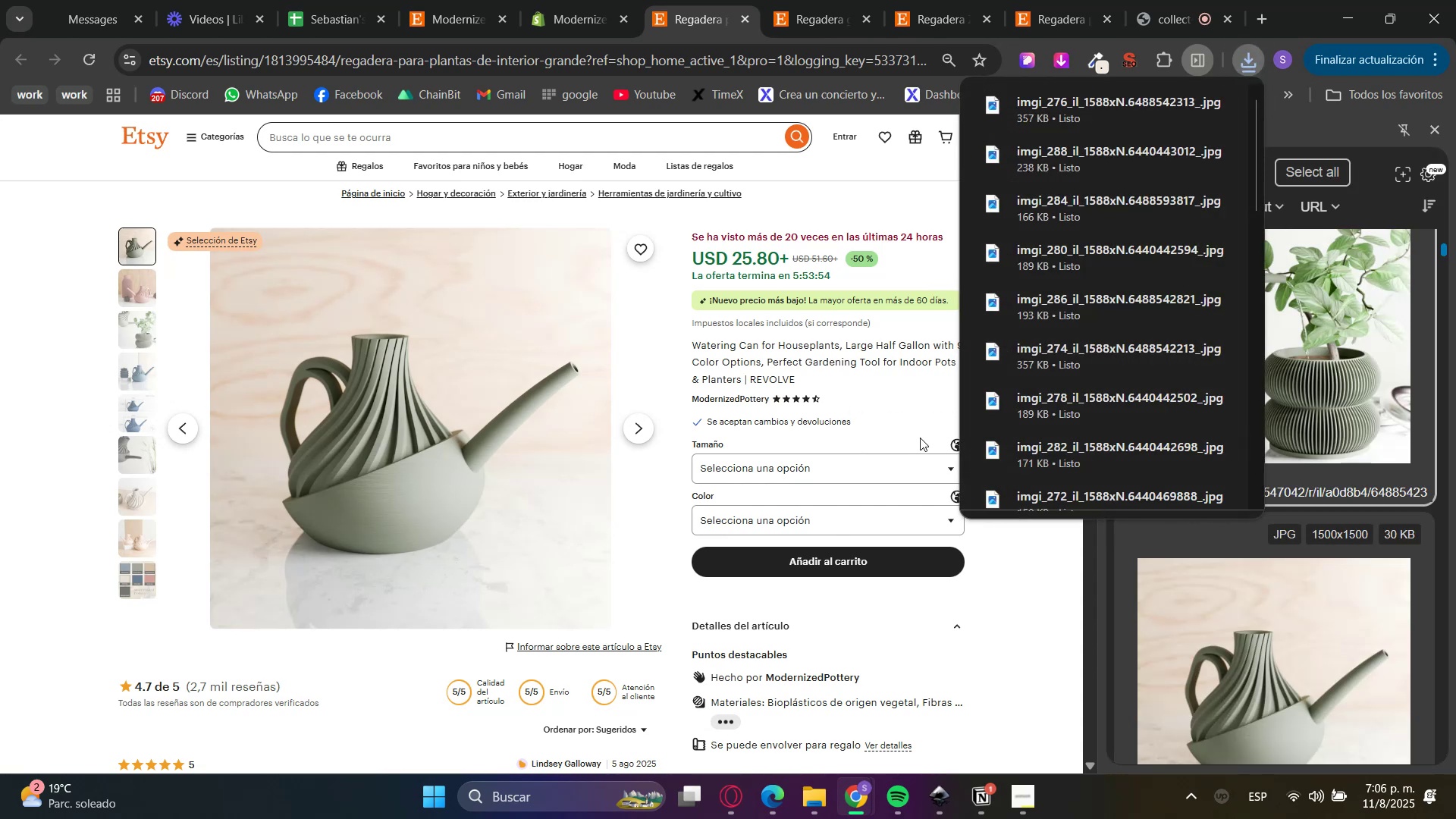 
left_click([560, 0])
 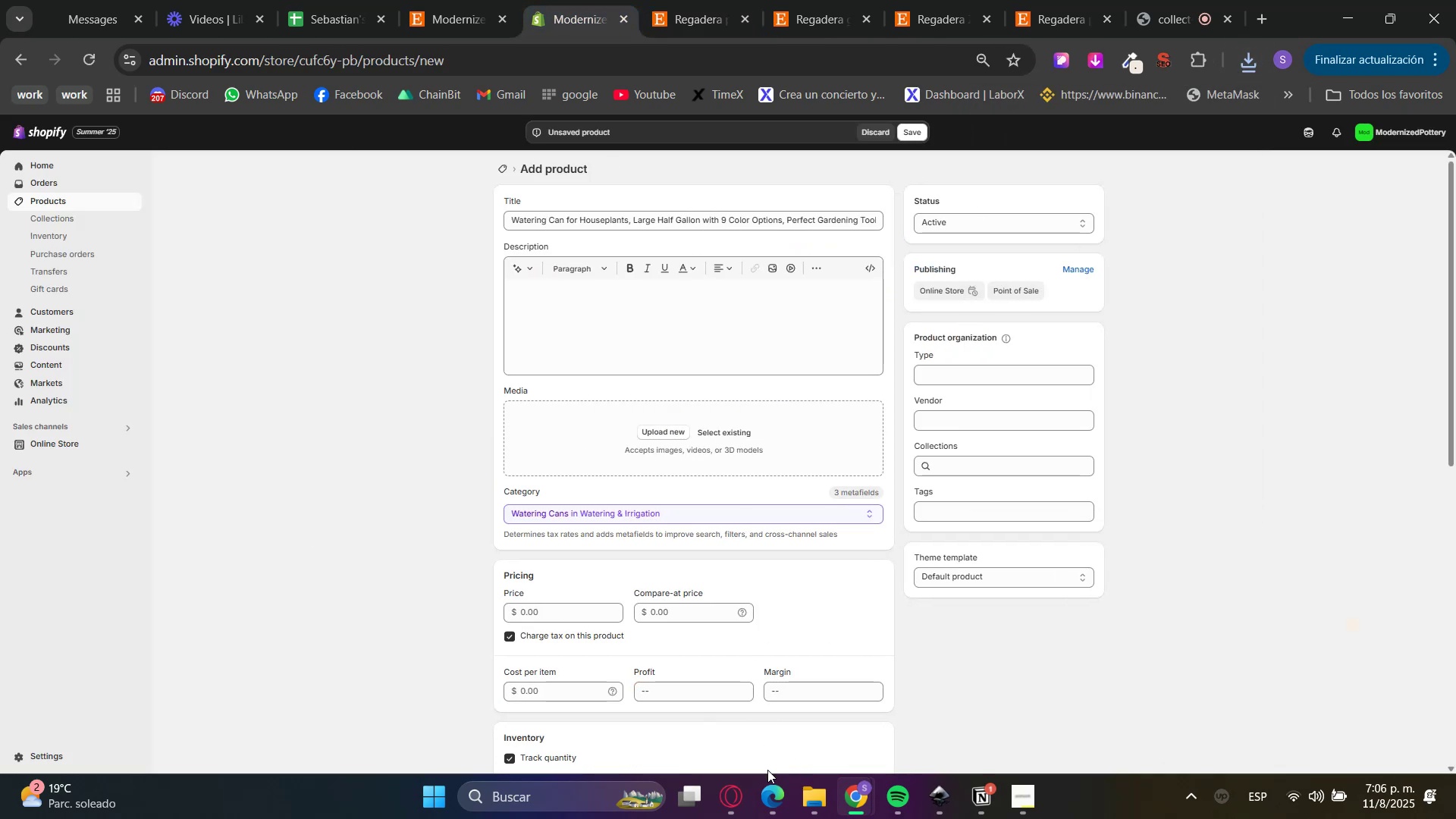 
left_click([811, 799])
 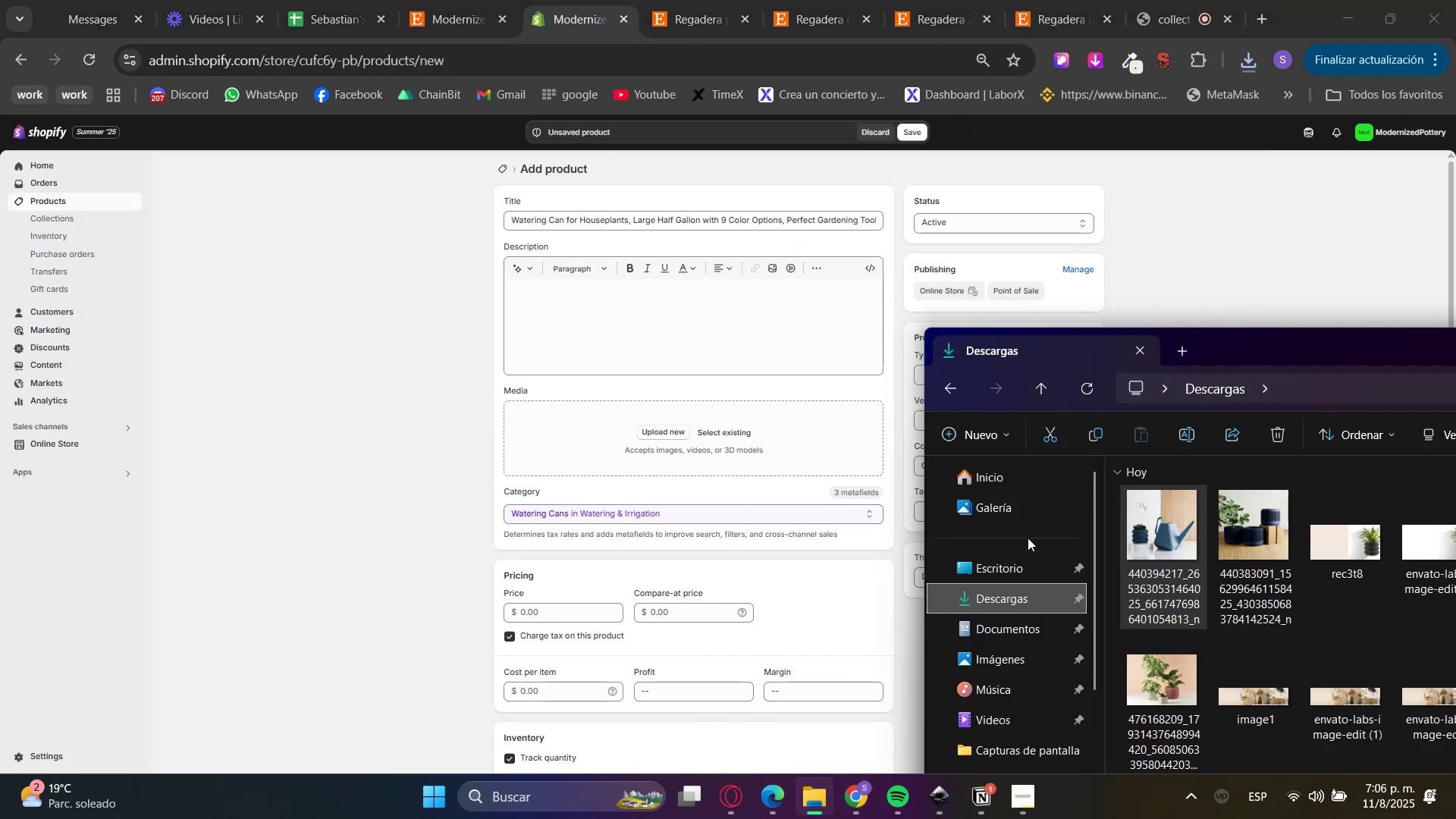 
left_click([999, 598])
 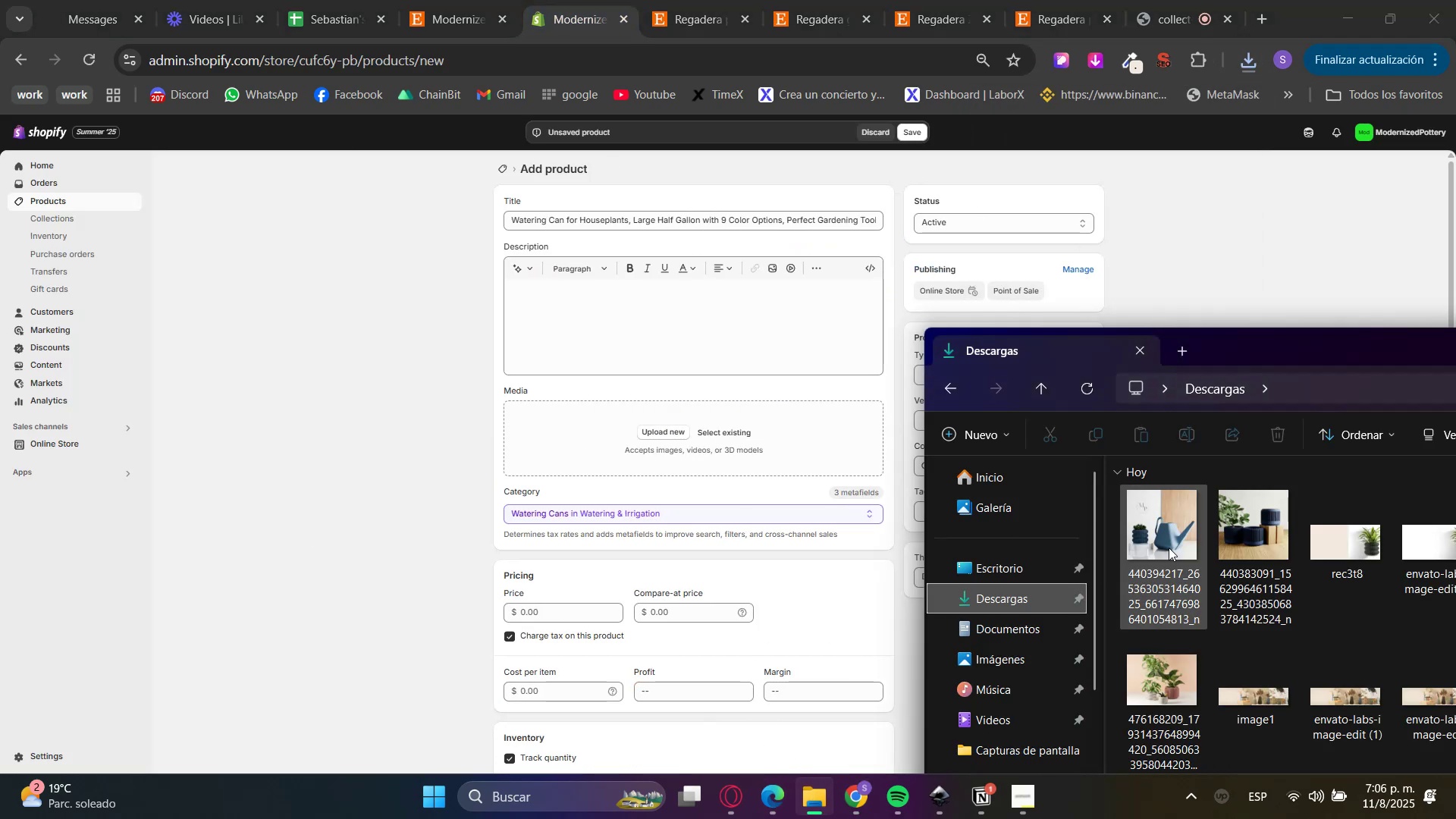 
left_click_drag(start_coordinate=[1225, 342], to_coordinate=[629, 228])
 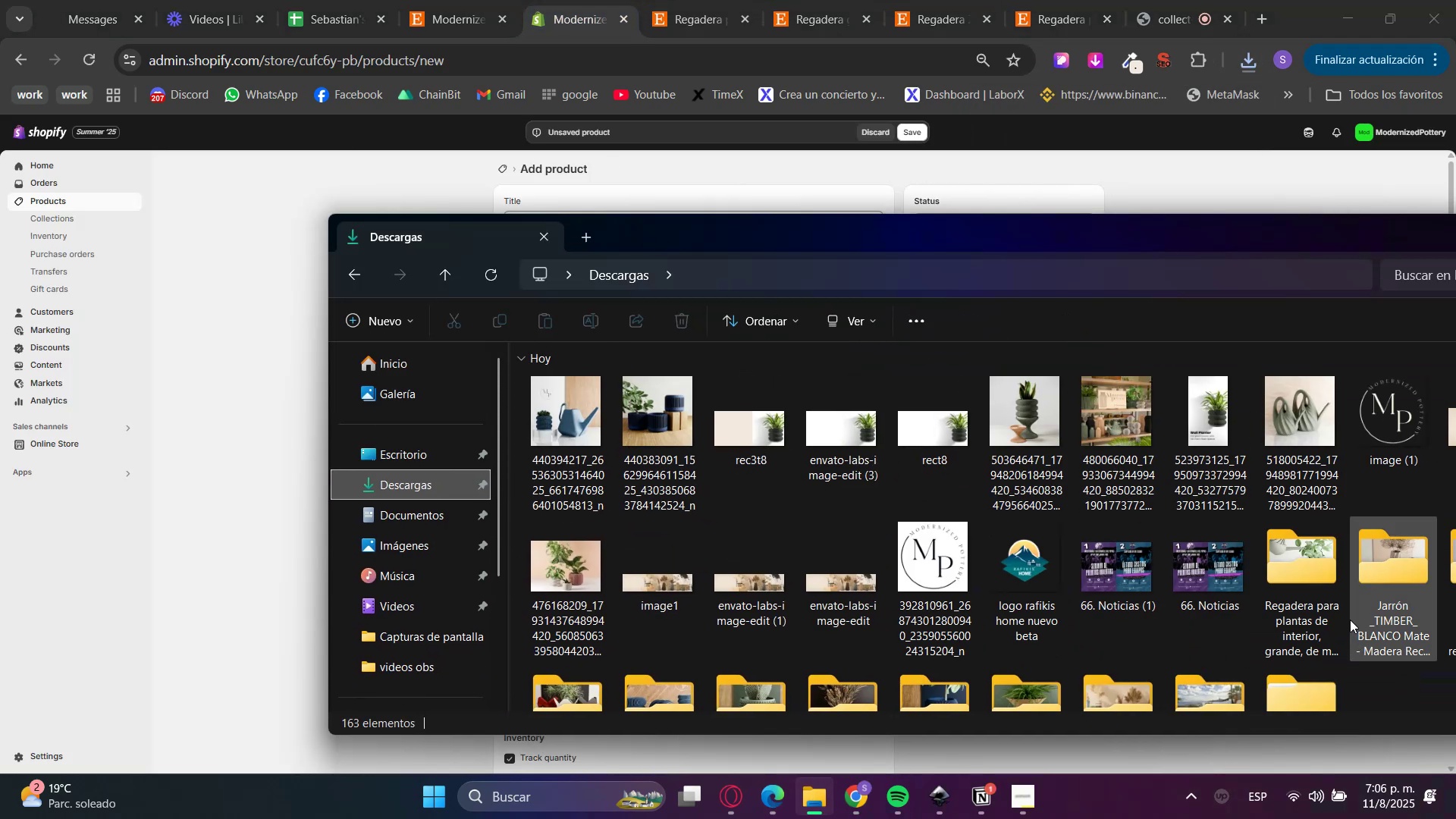 
double_click([1317, 582])
 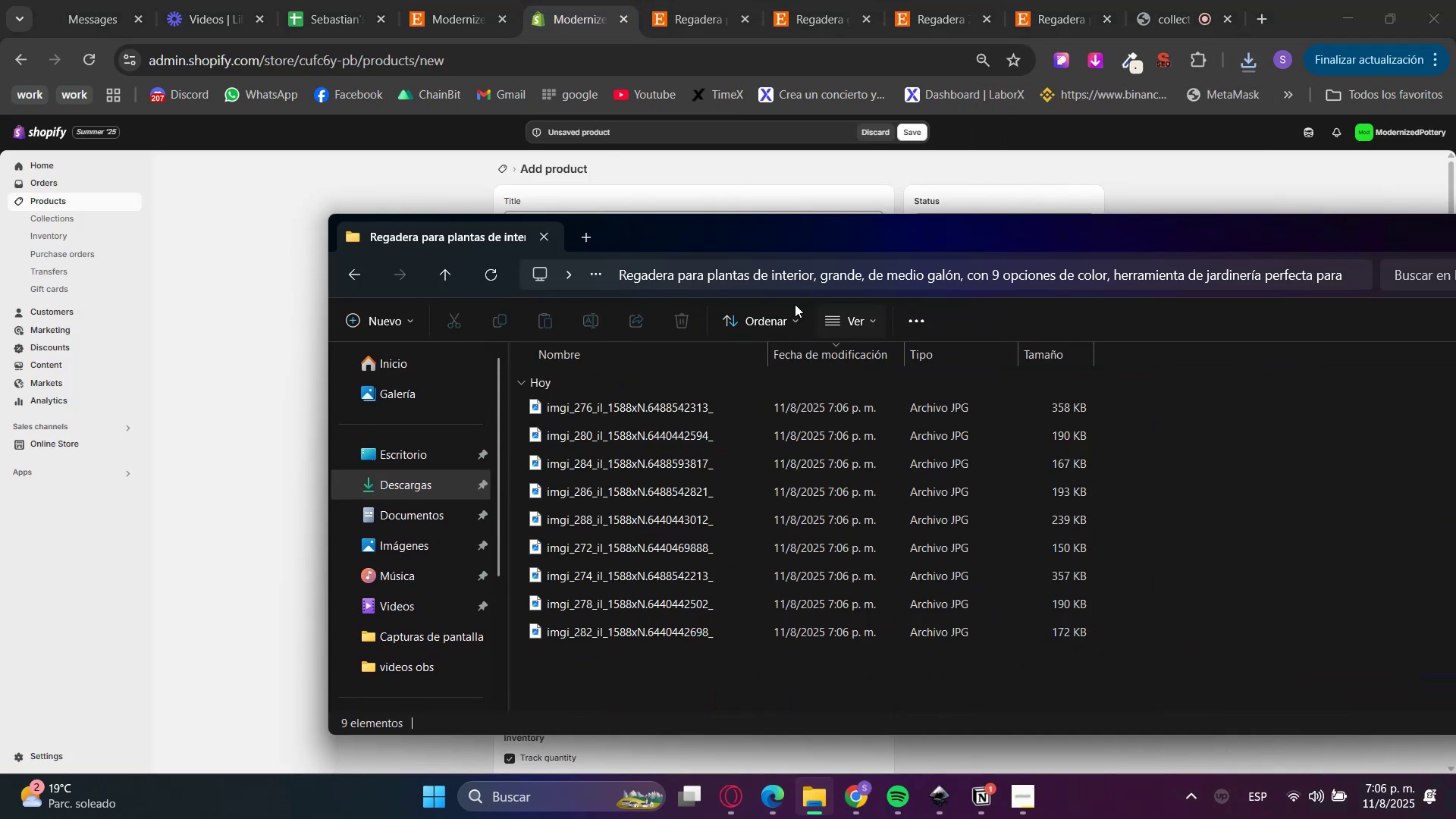 
left_click_drag(start_coordinate=[725, 236], to_coordinate=[1194, 272])
 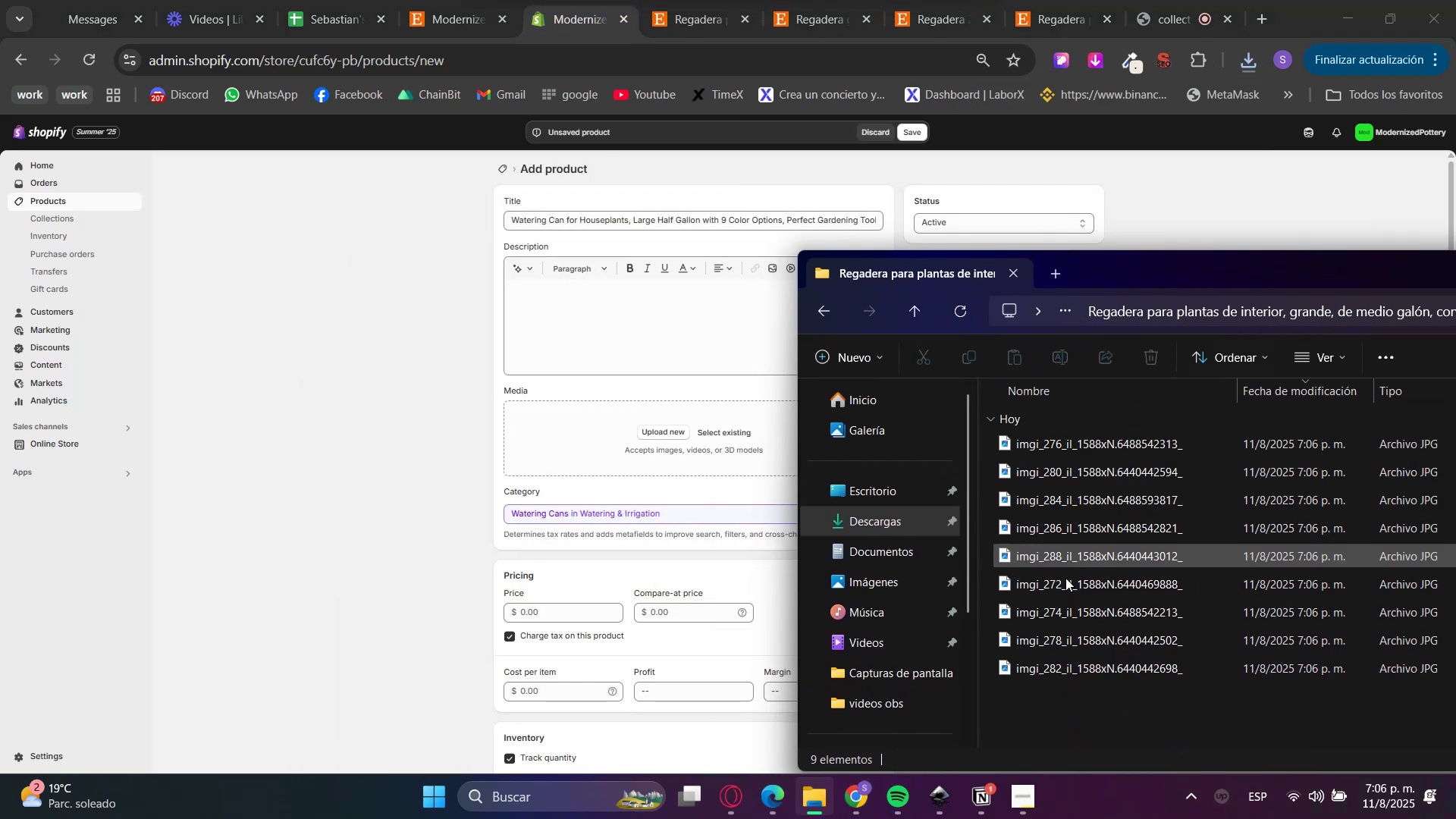 
left_click_drag(start_coordinate=[1101, 736], to_coordinate=[1100, 428])
 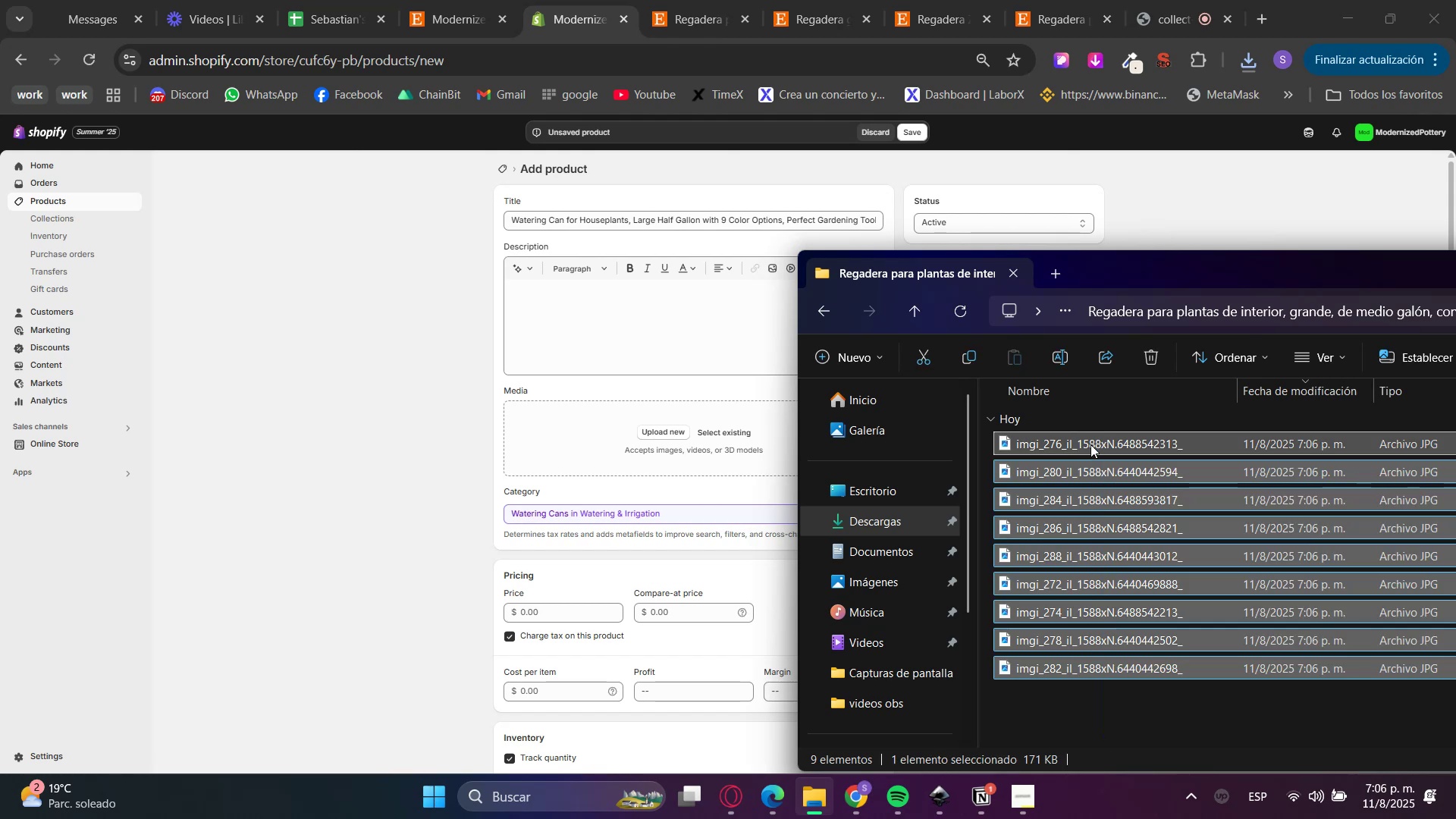 
left_click_drag(start_coordinate=[1089, 438], to_coordinate=[628, 428])
 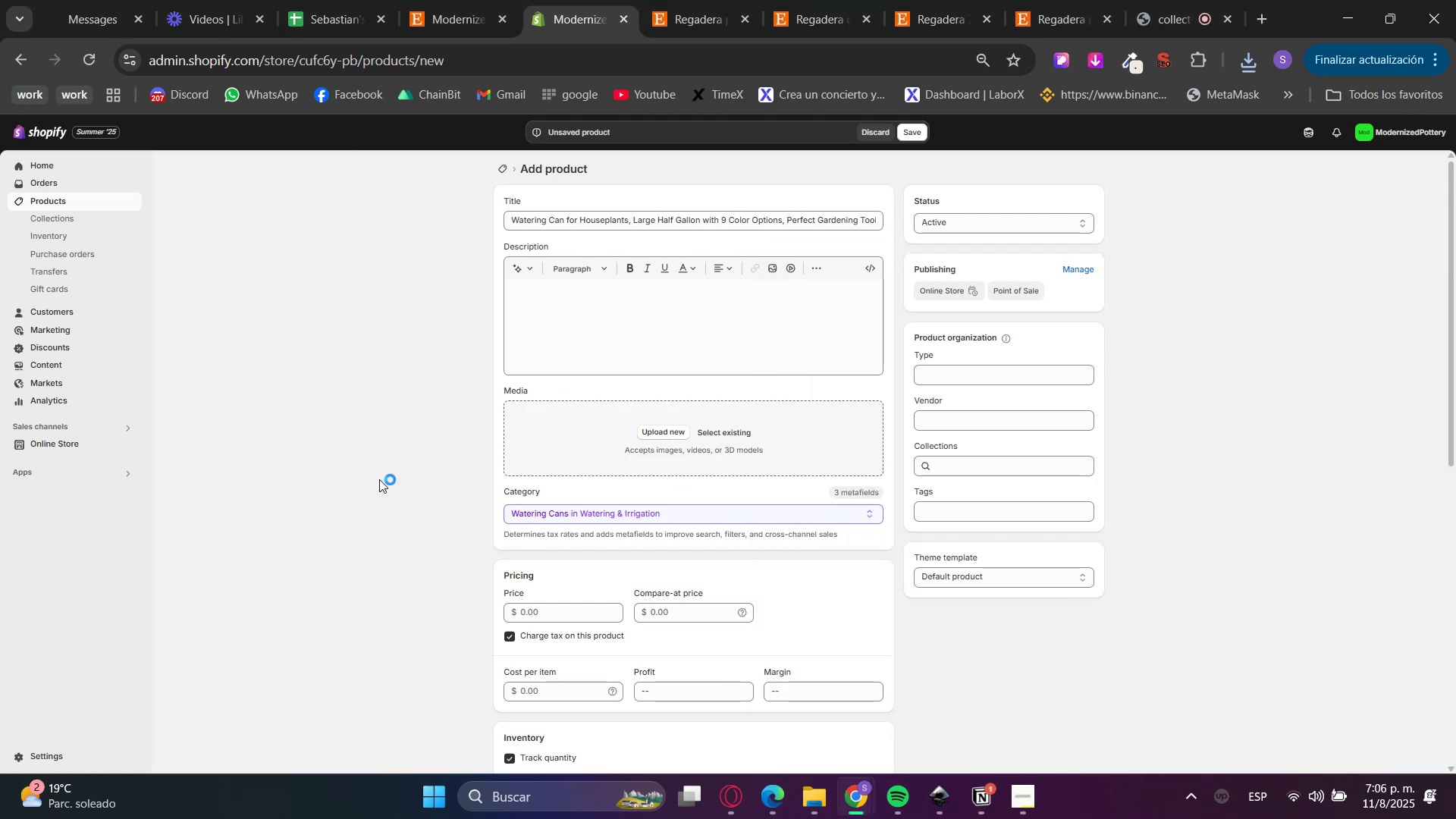 
left_click([378, 480])
 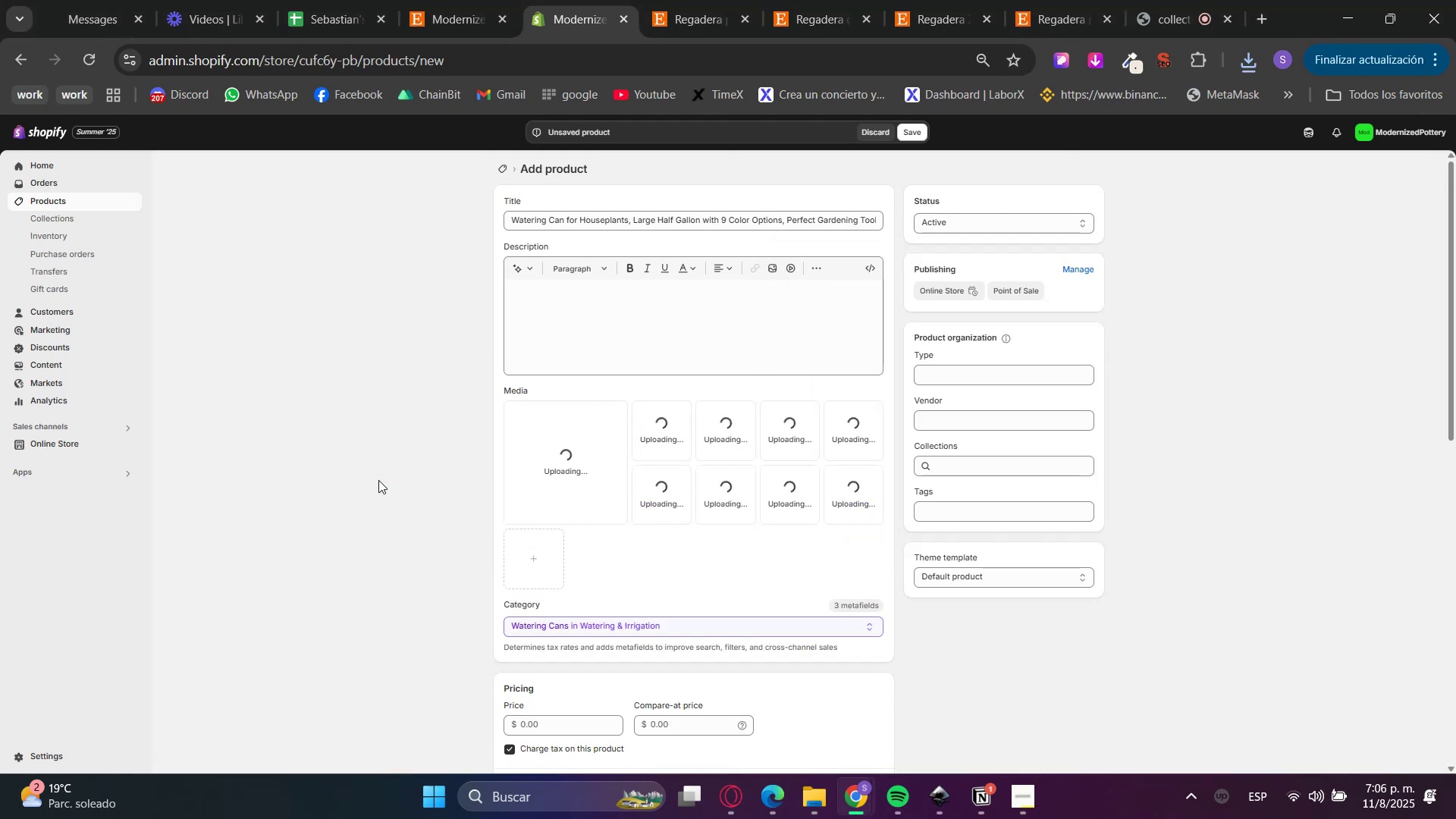 
scroll: coordinate [380, 481], scroll_direction: down, amount: 2.0
 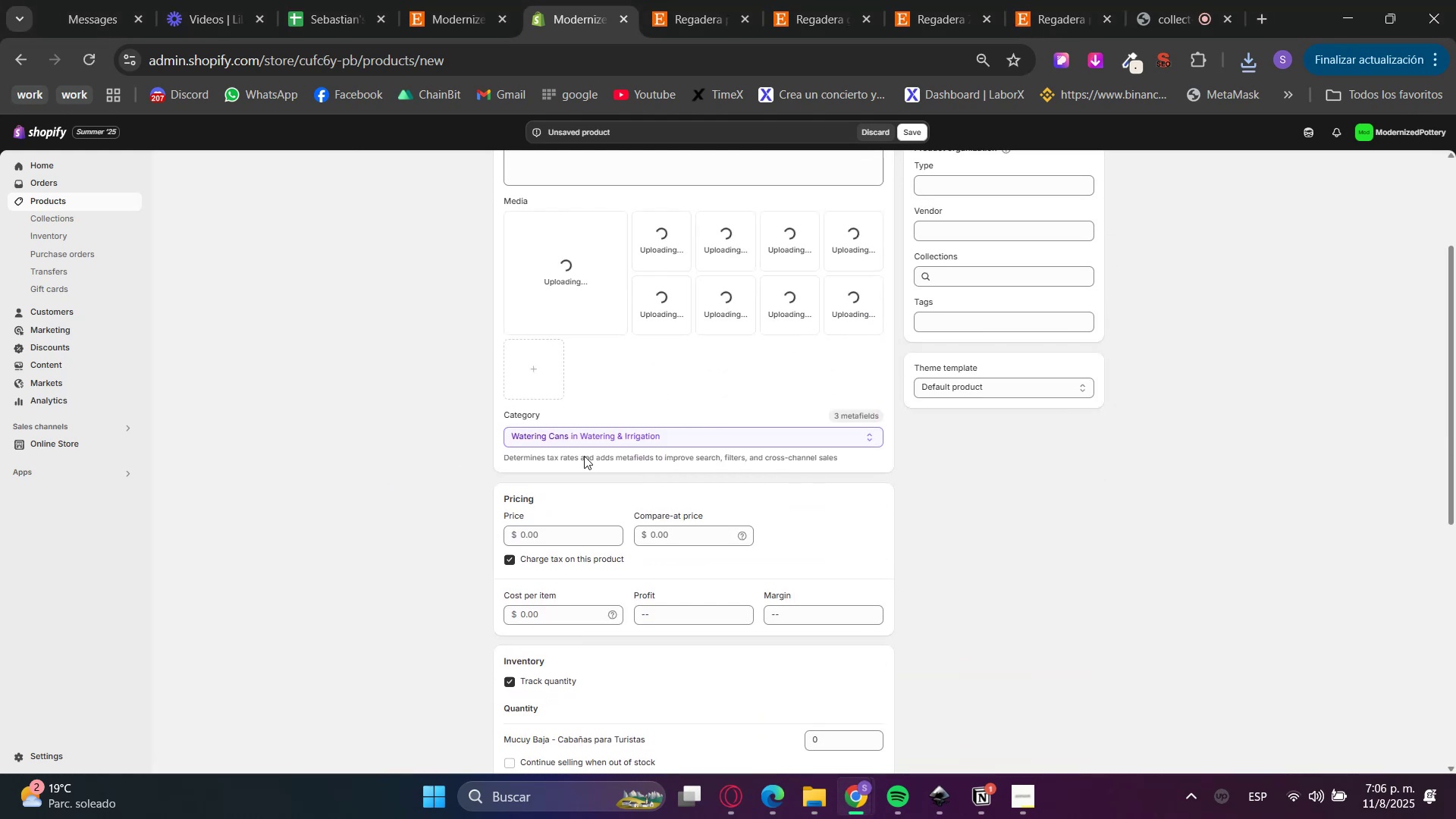 
left_click([709, 0])
 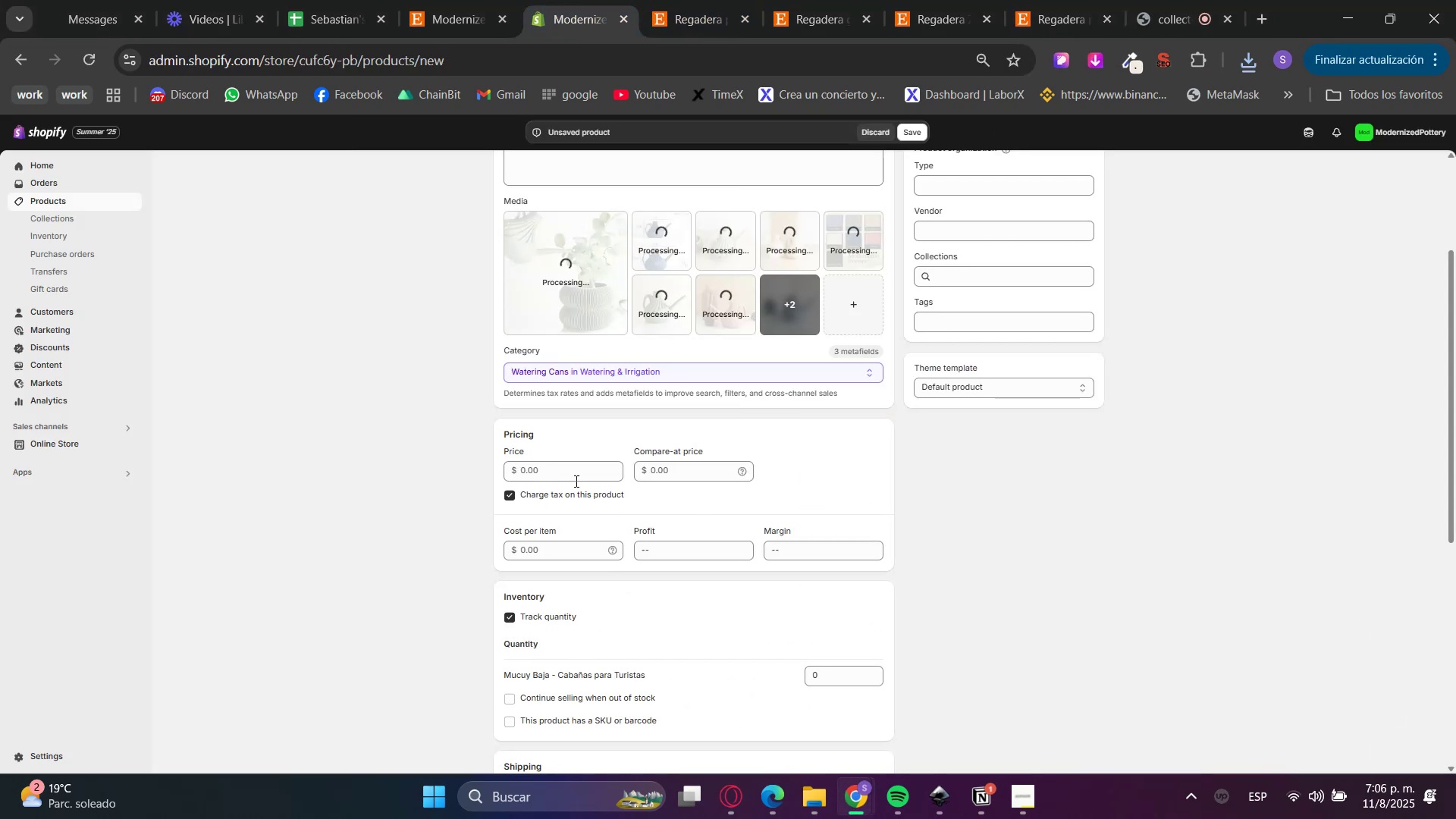 
key(Numpad2)
 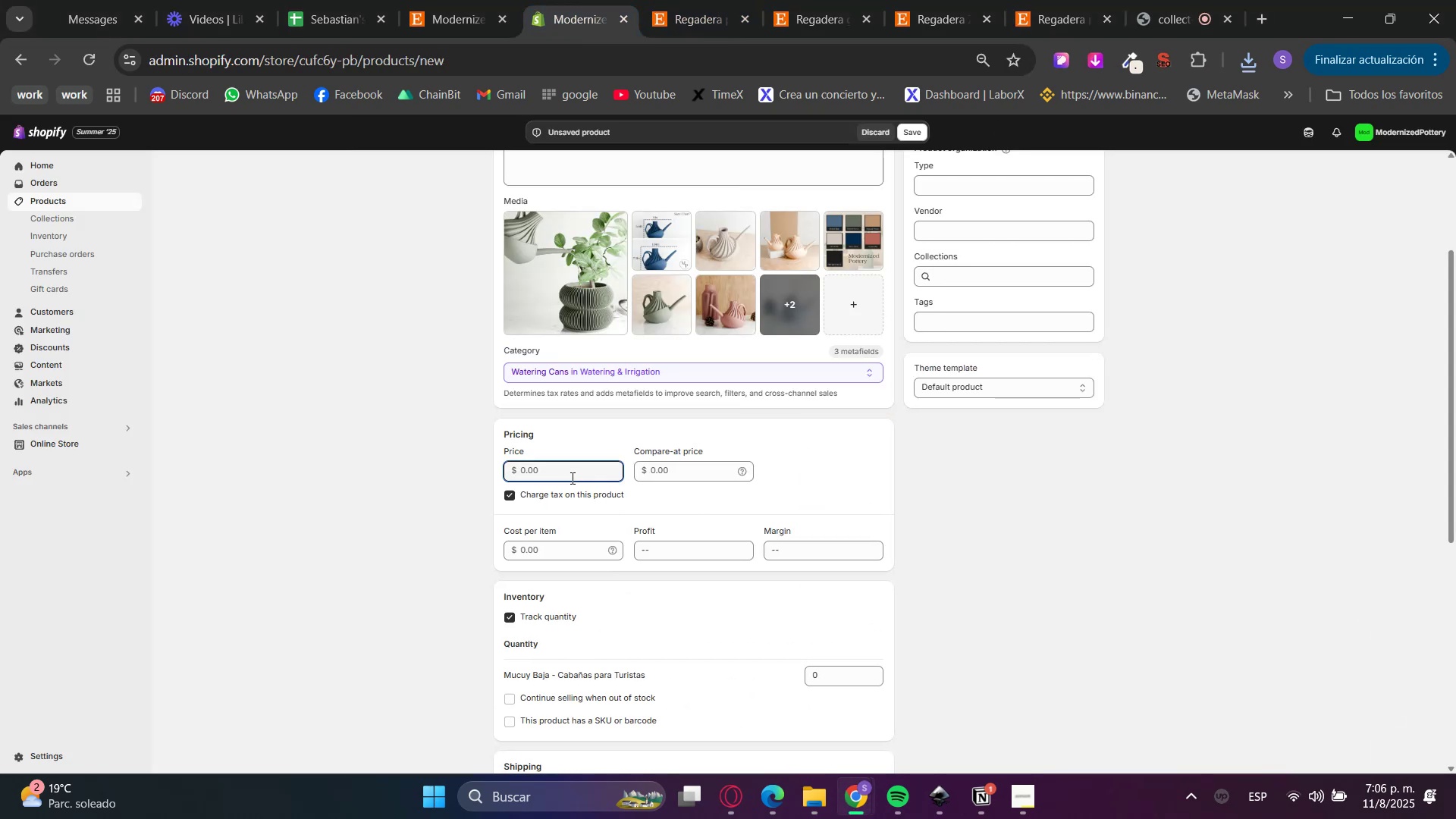 
key(Numpad5)
 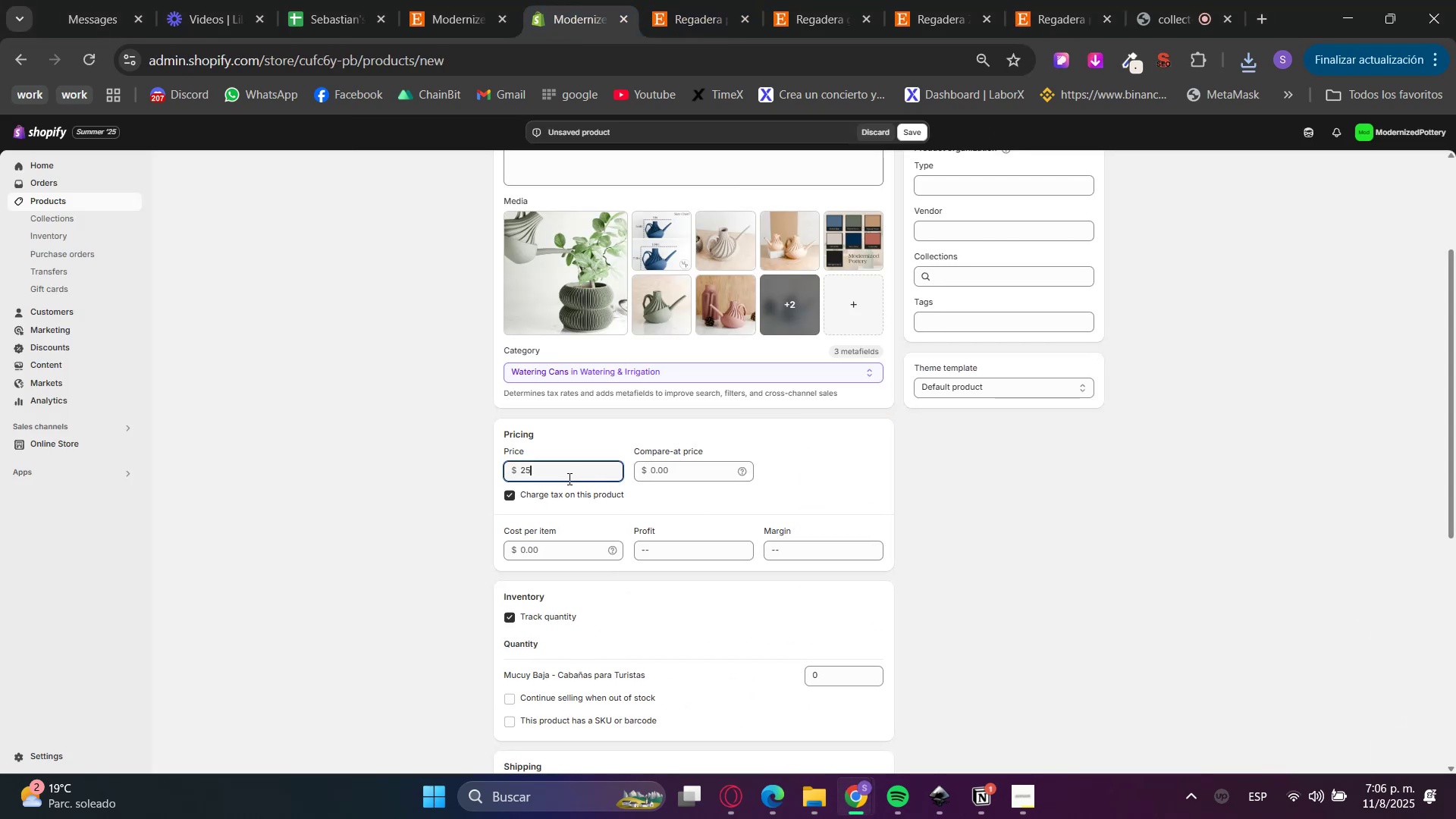 
key(NumpadDecimal)
 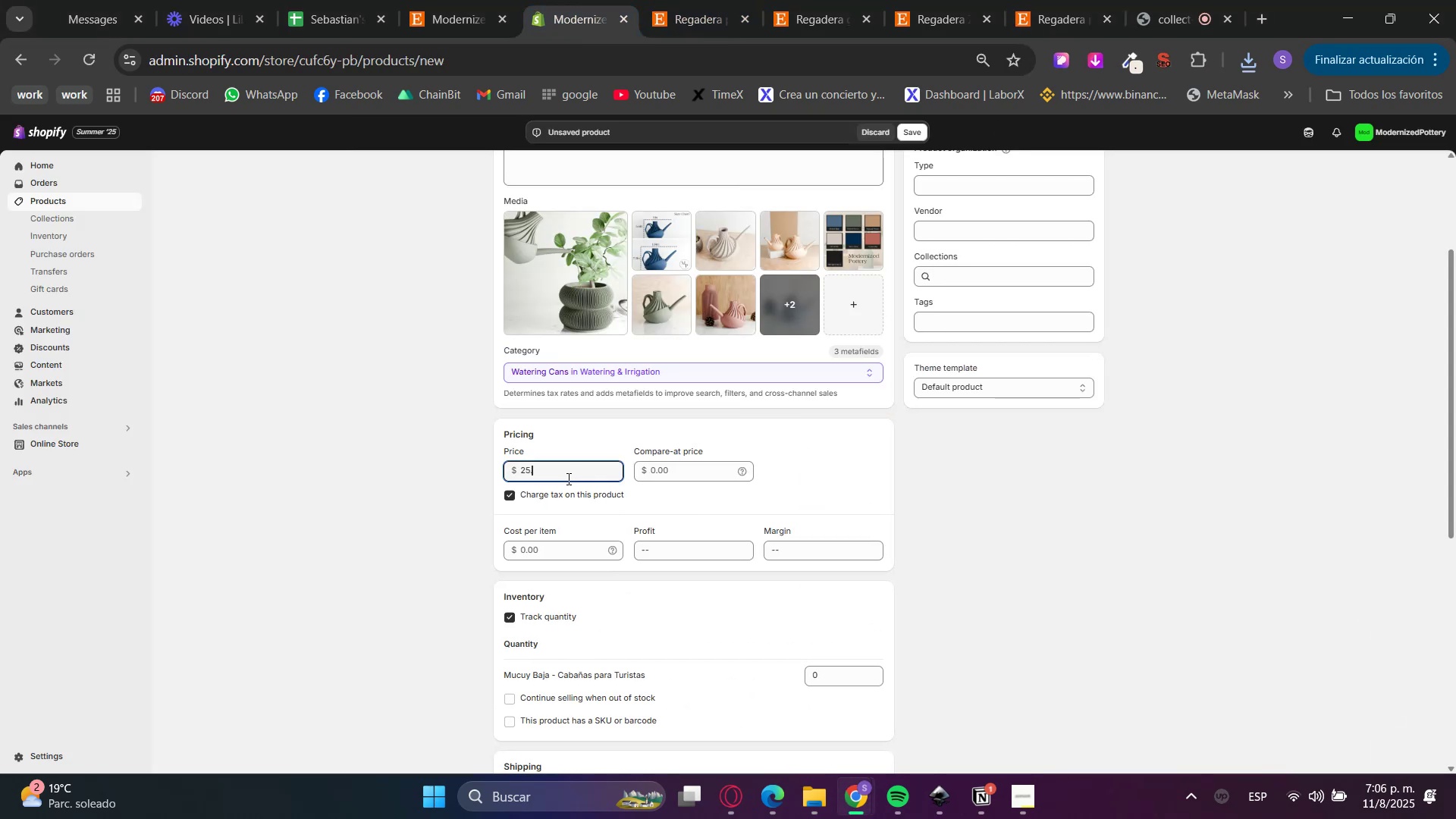 
key(Numpad8)
 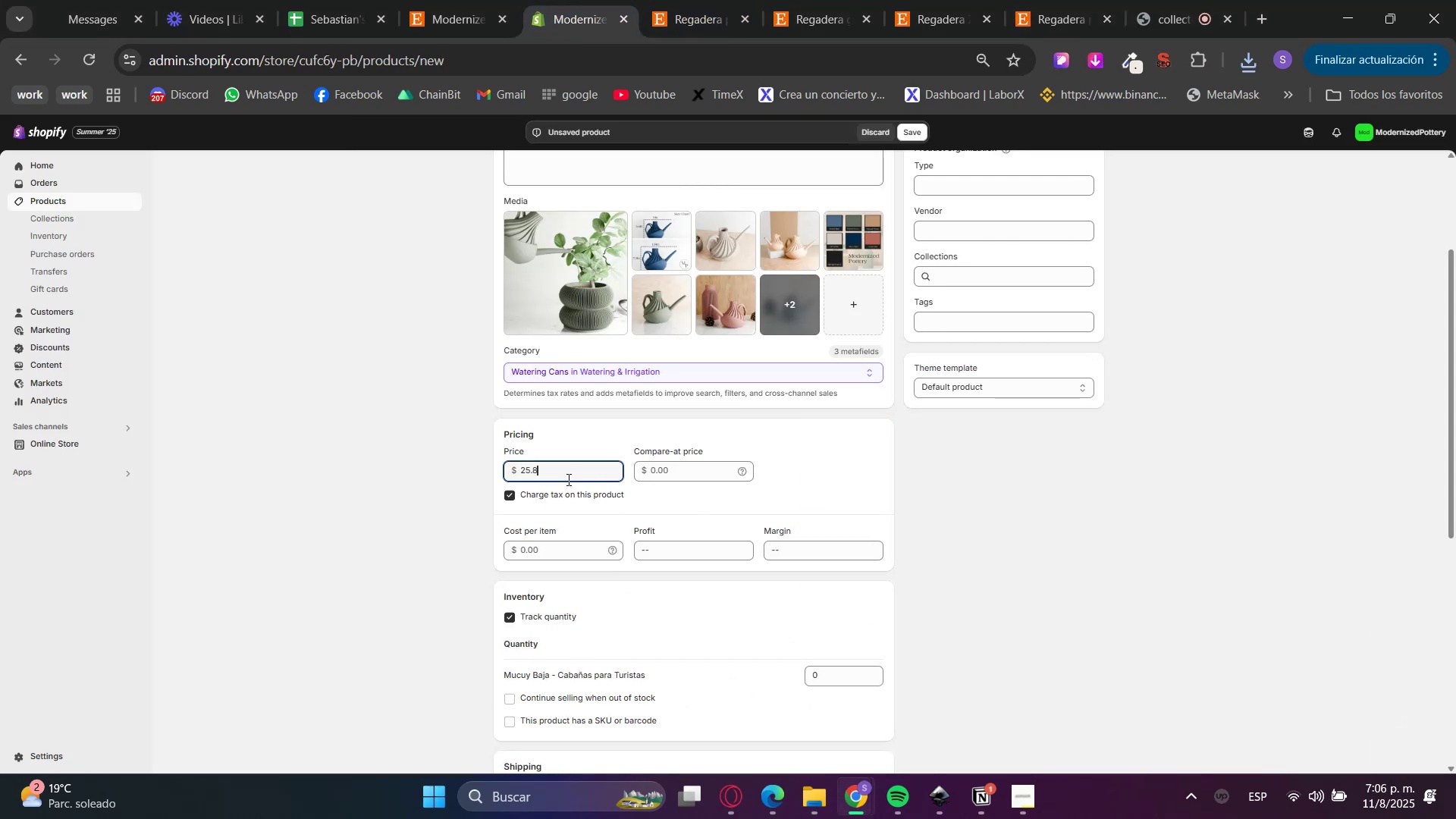 
key(Numpad0)
 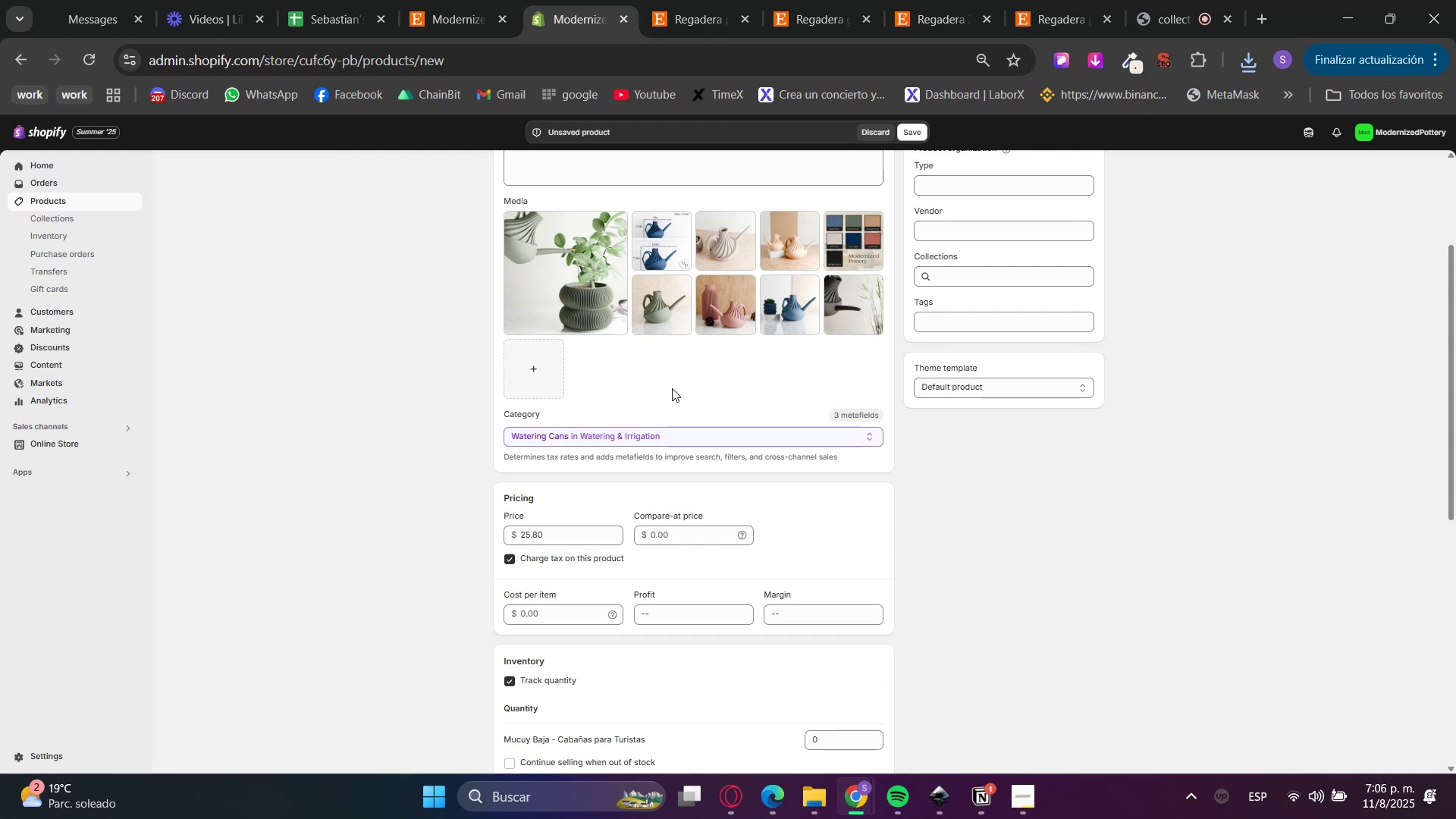 
left_click_drag(start_coordinate=[657, 315], to_coordinate=[563, 297])
 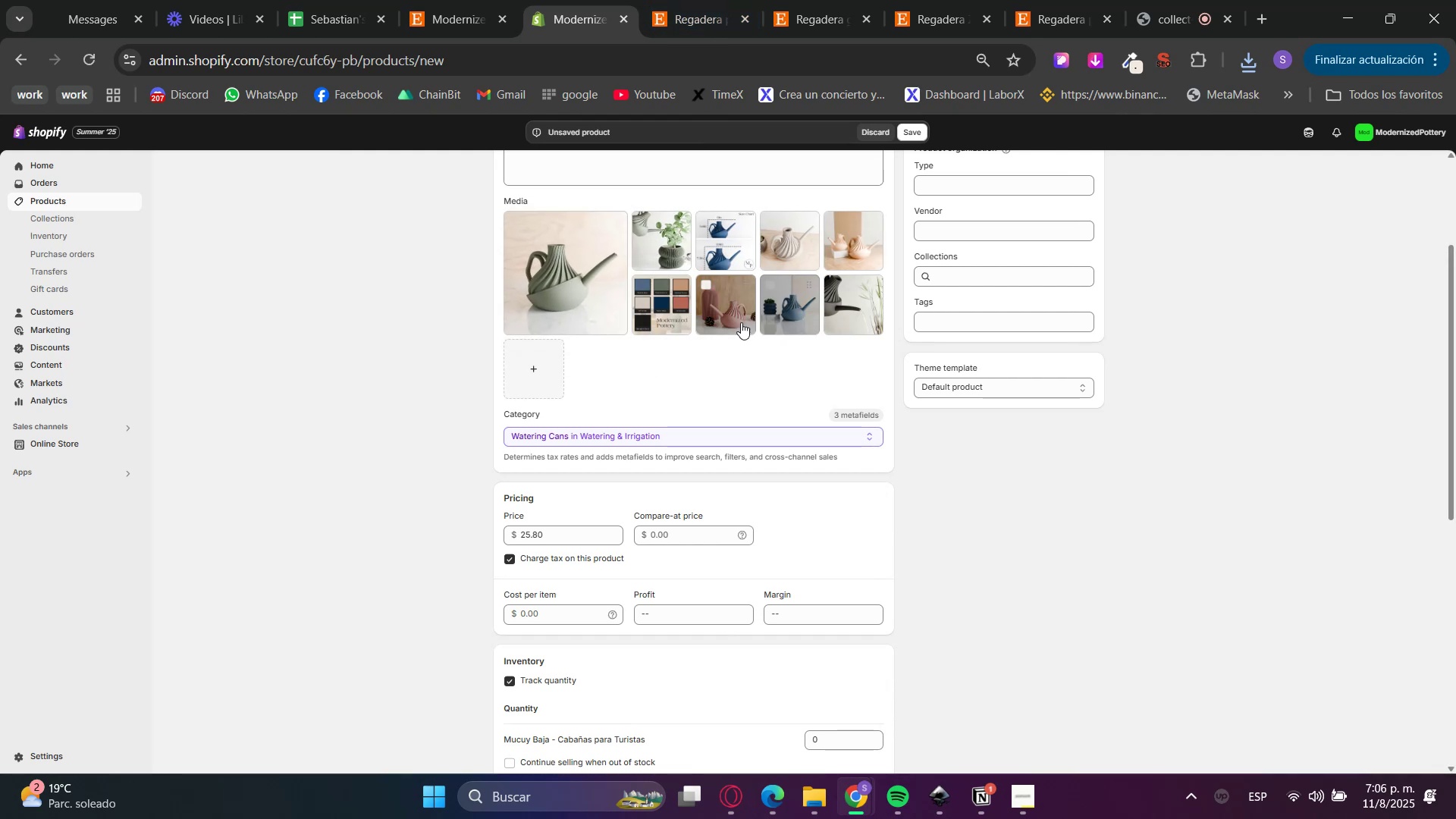 
left_click_drag(start_coordinate=[738, 325], to_coordinate=[676, 253])
 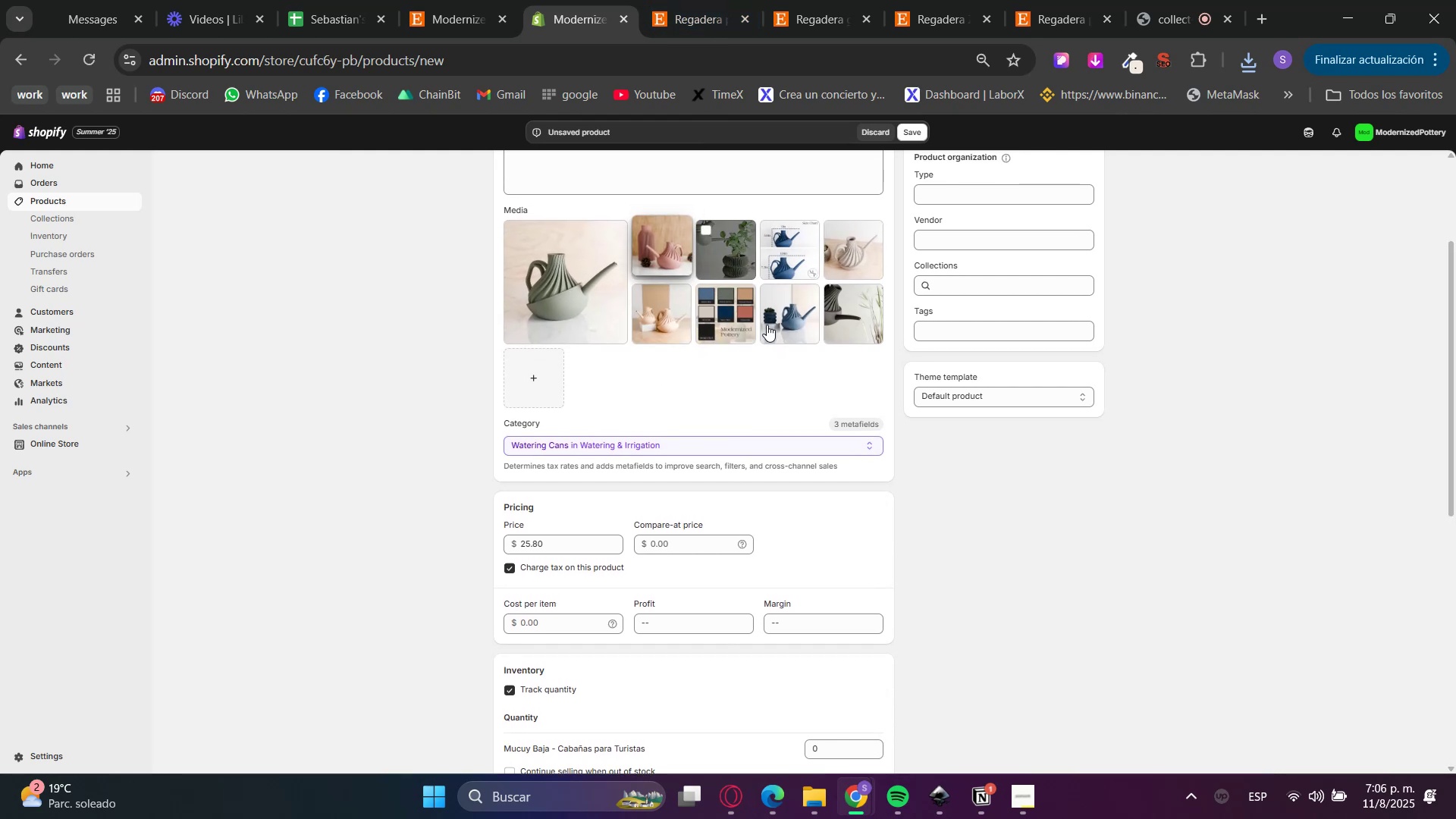 
left_click_drag(start_coordinate=[787, 333], to_coordinate=[718, 262])
 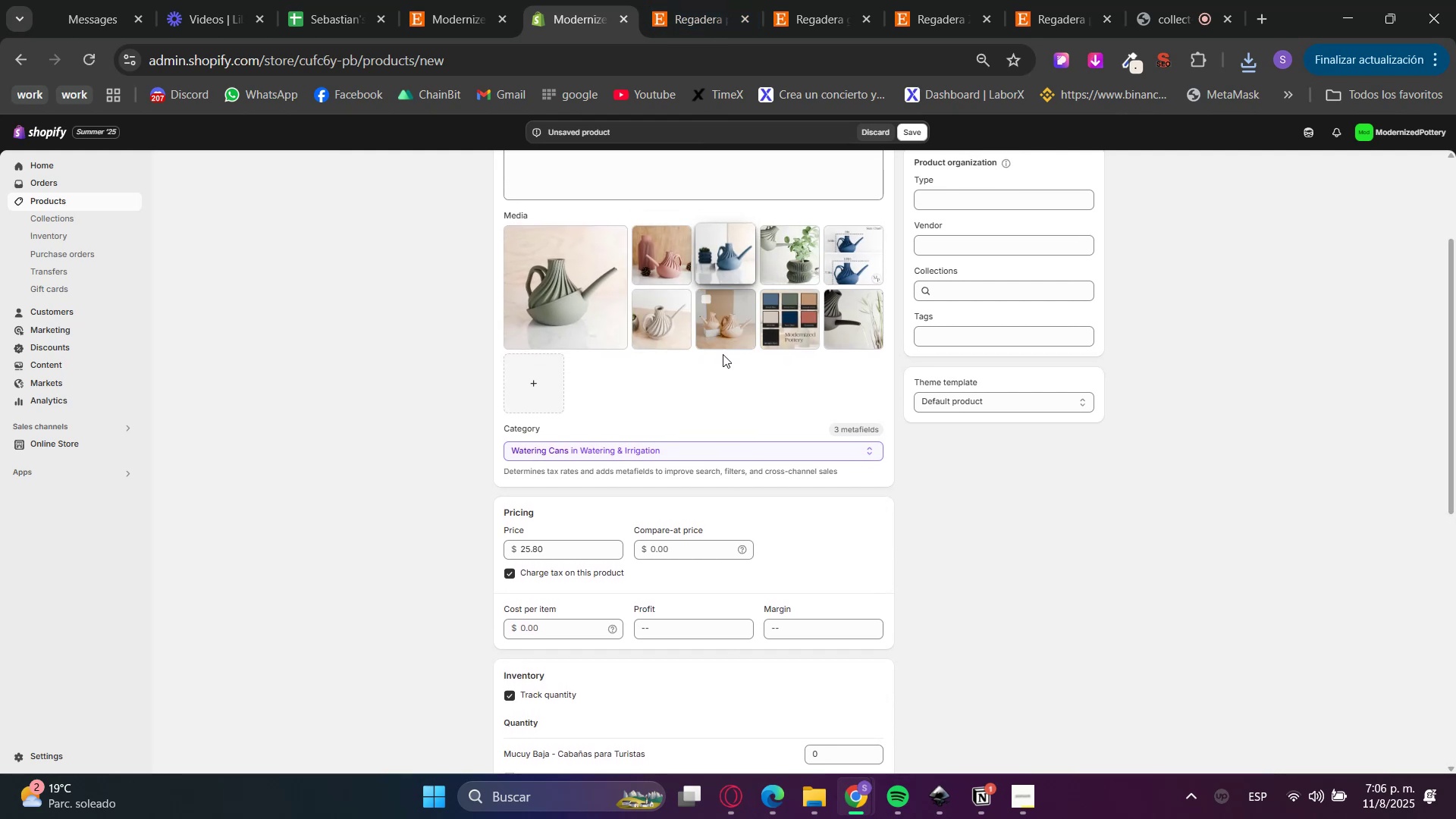 
left_click_drag(start_coordinate=[724, 331], to_coordinate=[779, 265])
 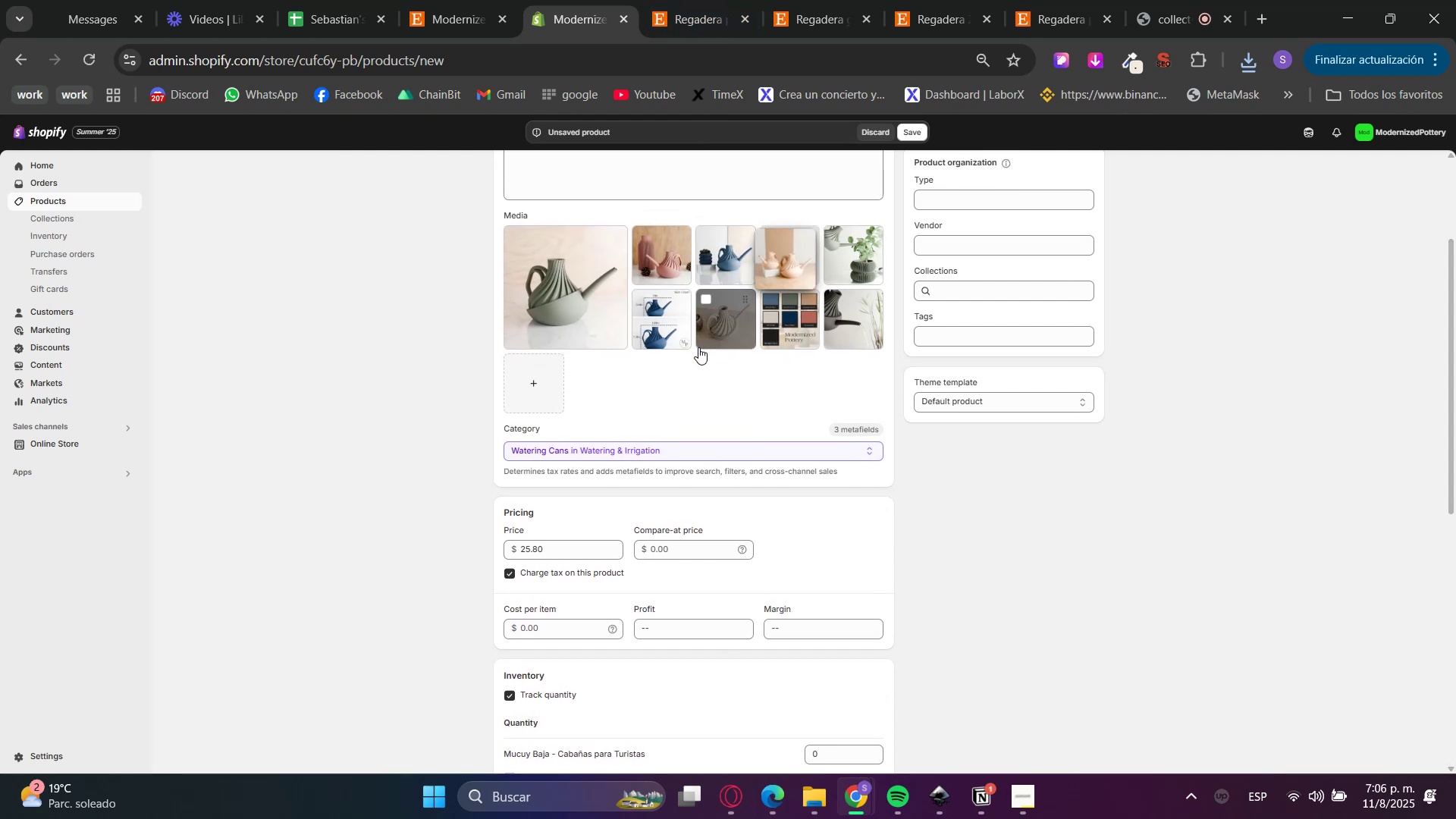 
left_click_drag(start_coordinate=[723, 329], to_coordinate=[846, 262])
 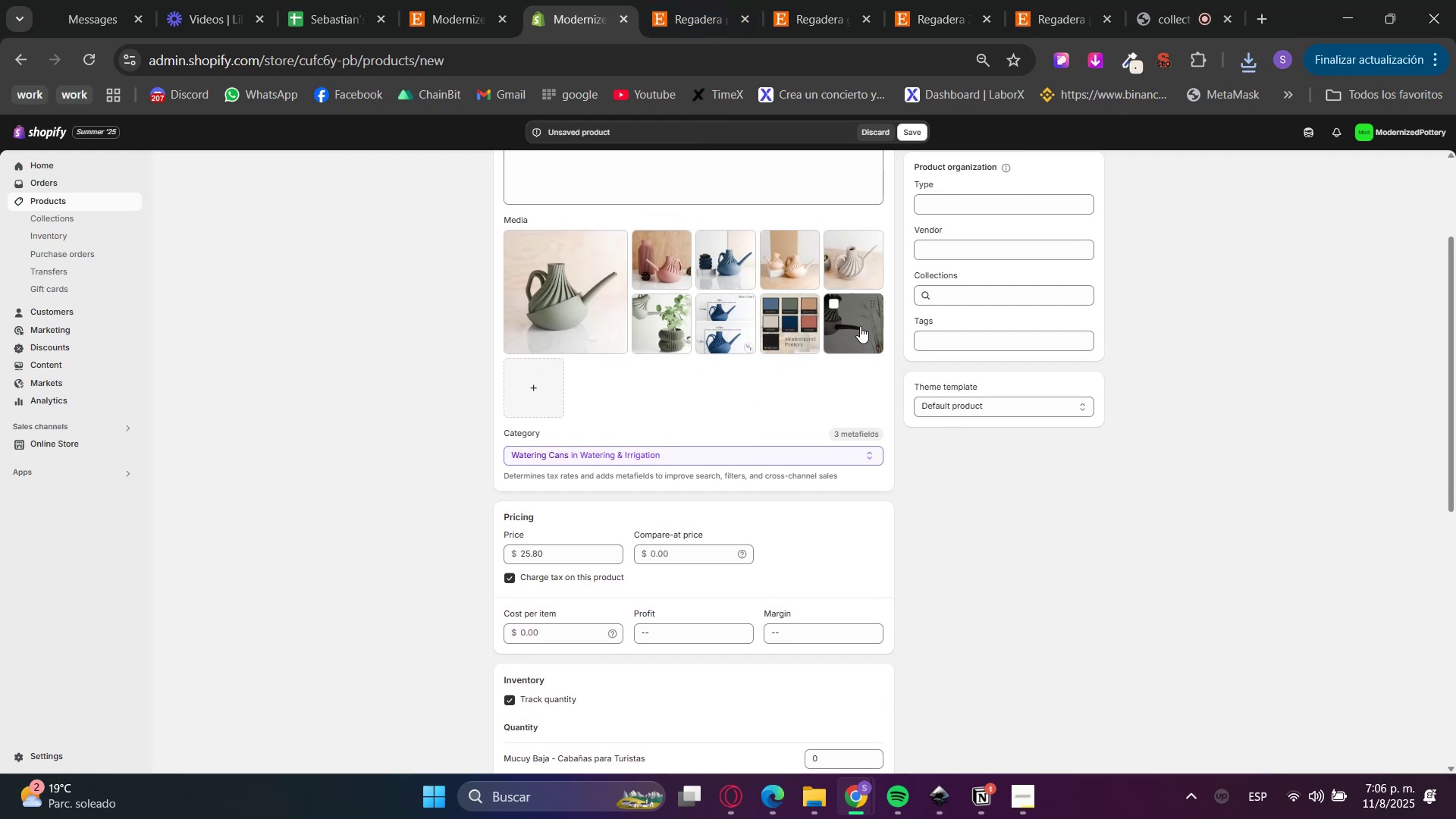 
left_click_drag(start_coordinate=[857, 334], to_coordinate=[664, 328])
 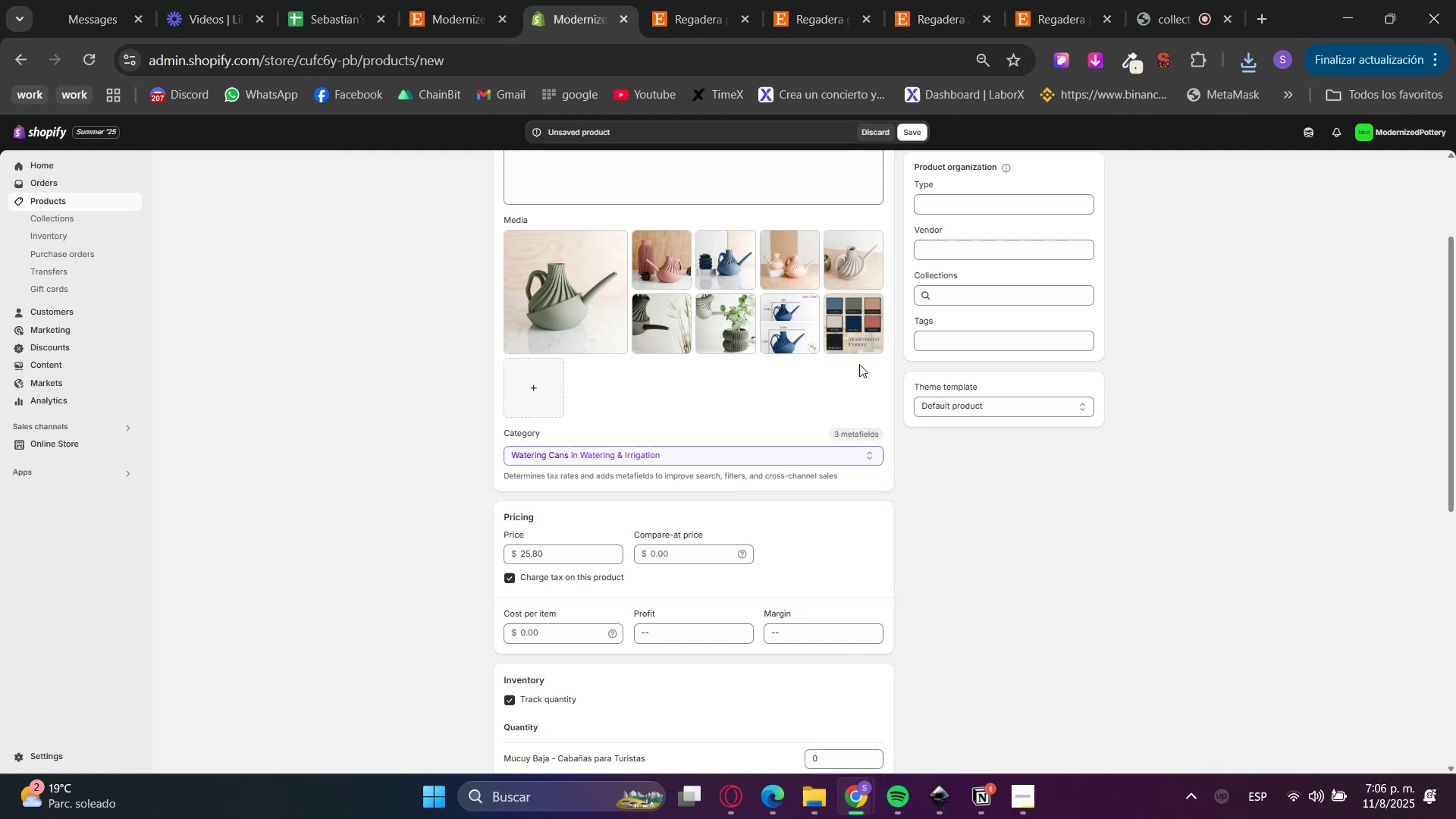 
left_click_drag(start_coordinate=[784, 331], to_coordinate=[862, 341])
 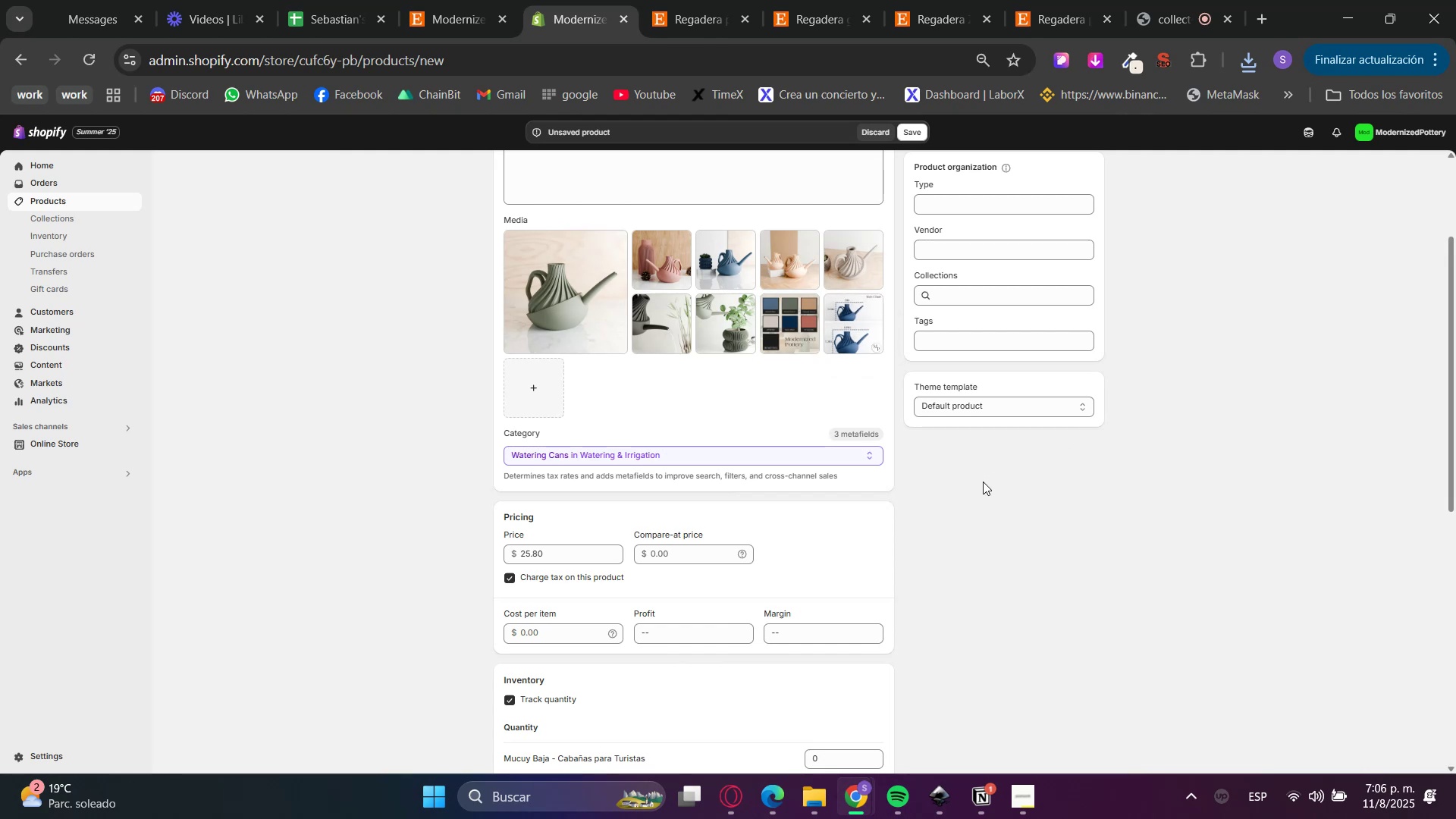 
scroll: coordinate [413, 535], scroll_direction: down, amount: 6.0
 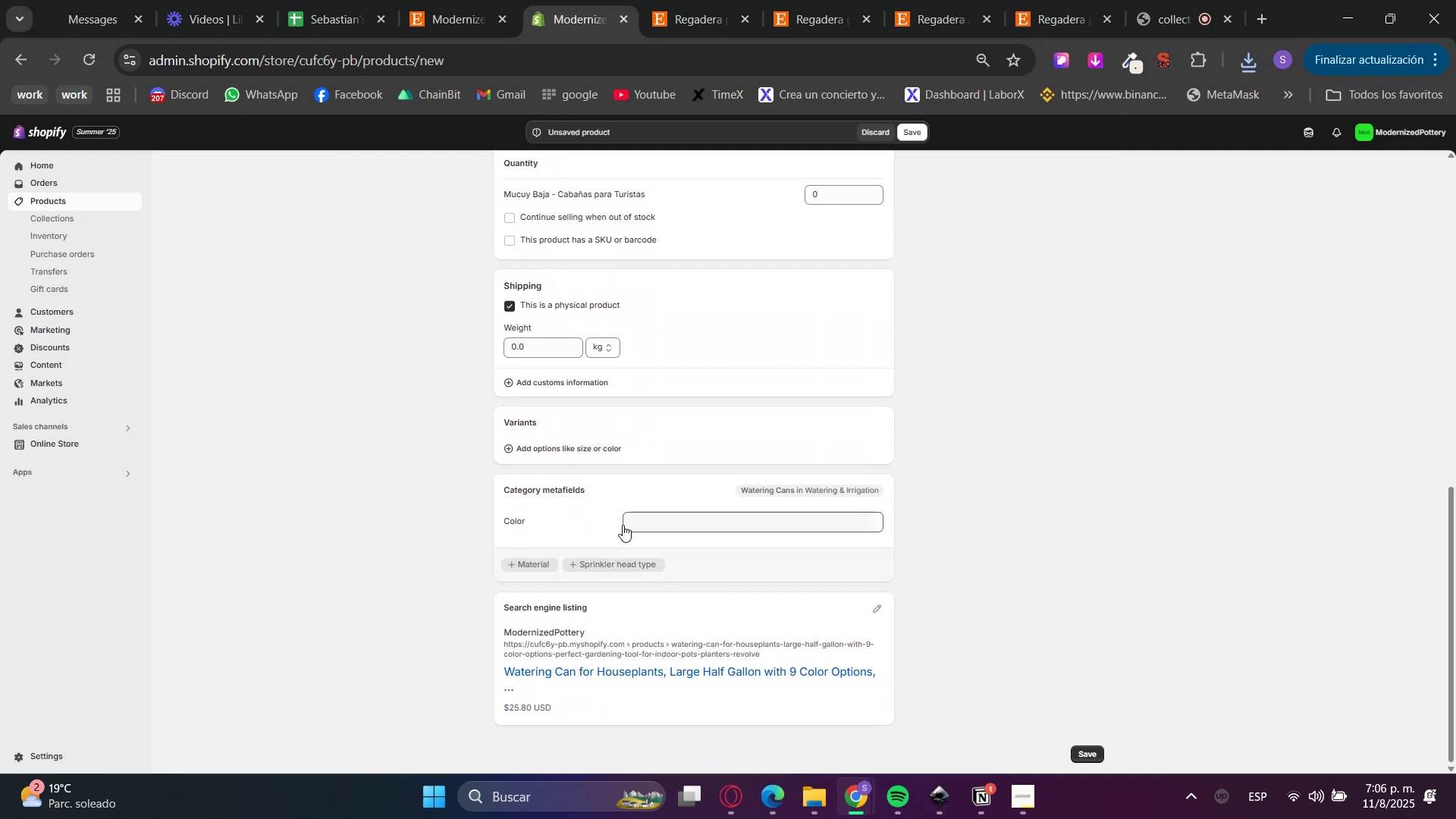 
left_click([658, 514])
 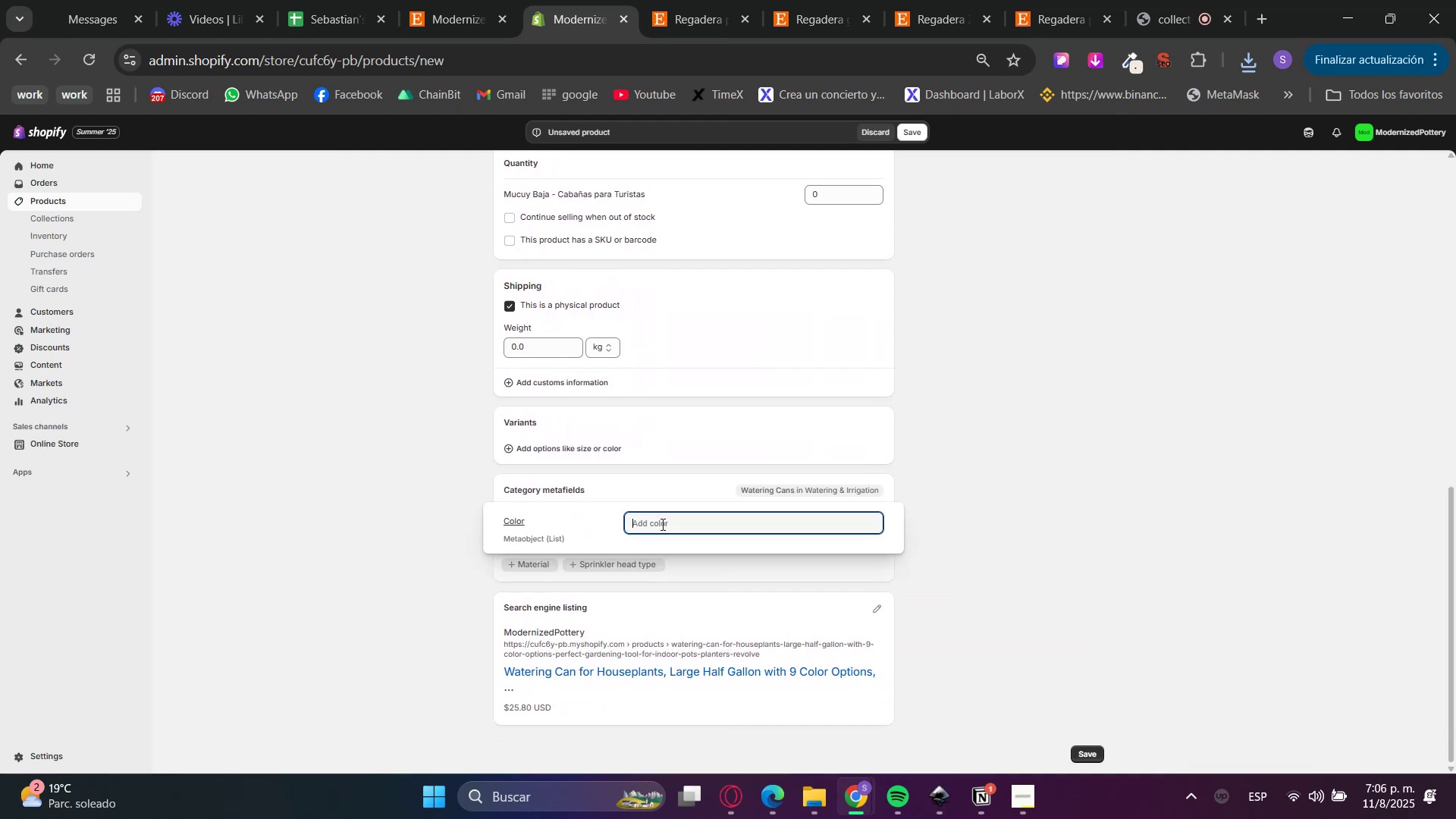 
left_click([739, 519])
 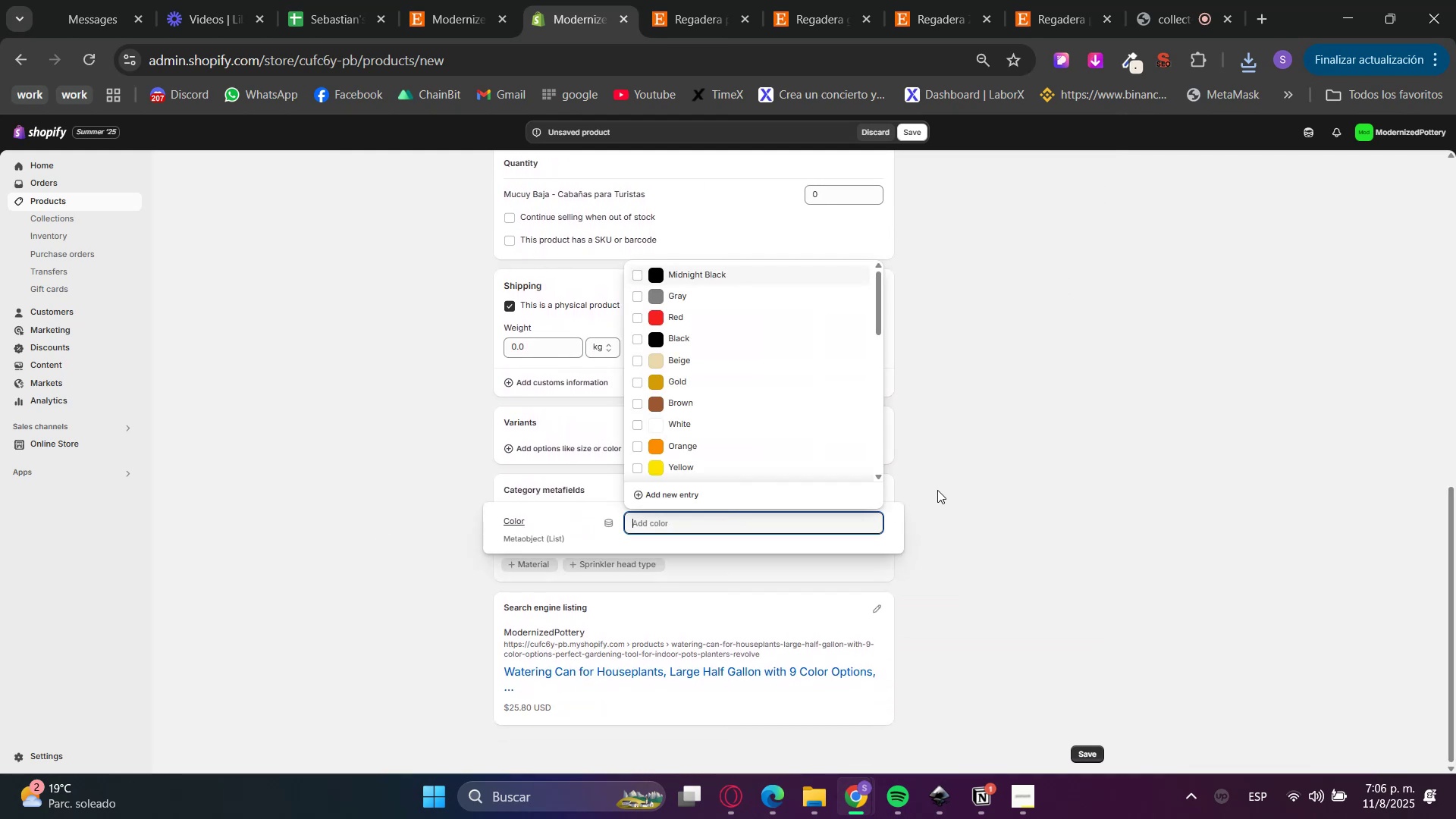 
scroll: coordinate [990, 531], scroll_direction: up, amount: 7.0
 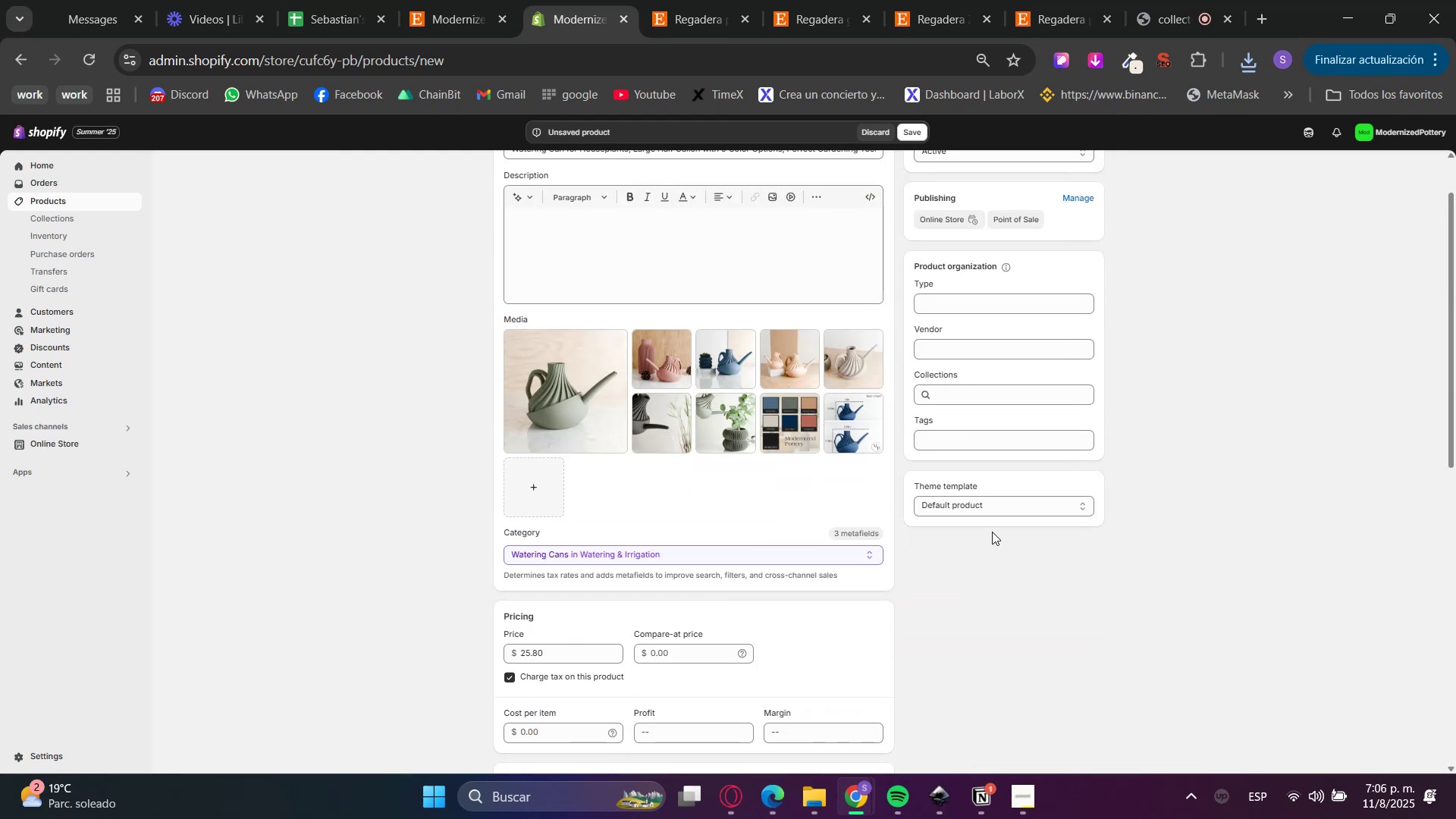 
scroll: coordinate [992, 532], scroll_direction: down, amount: 4.0
 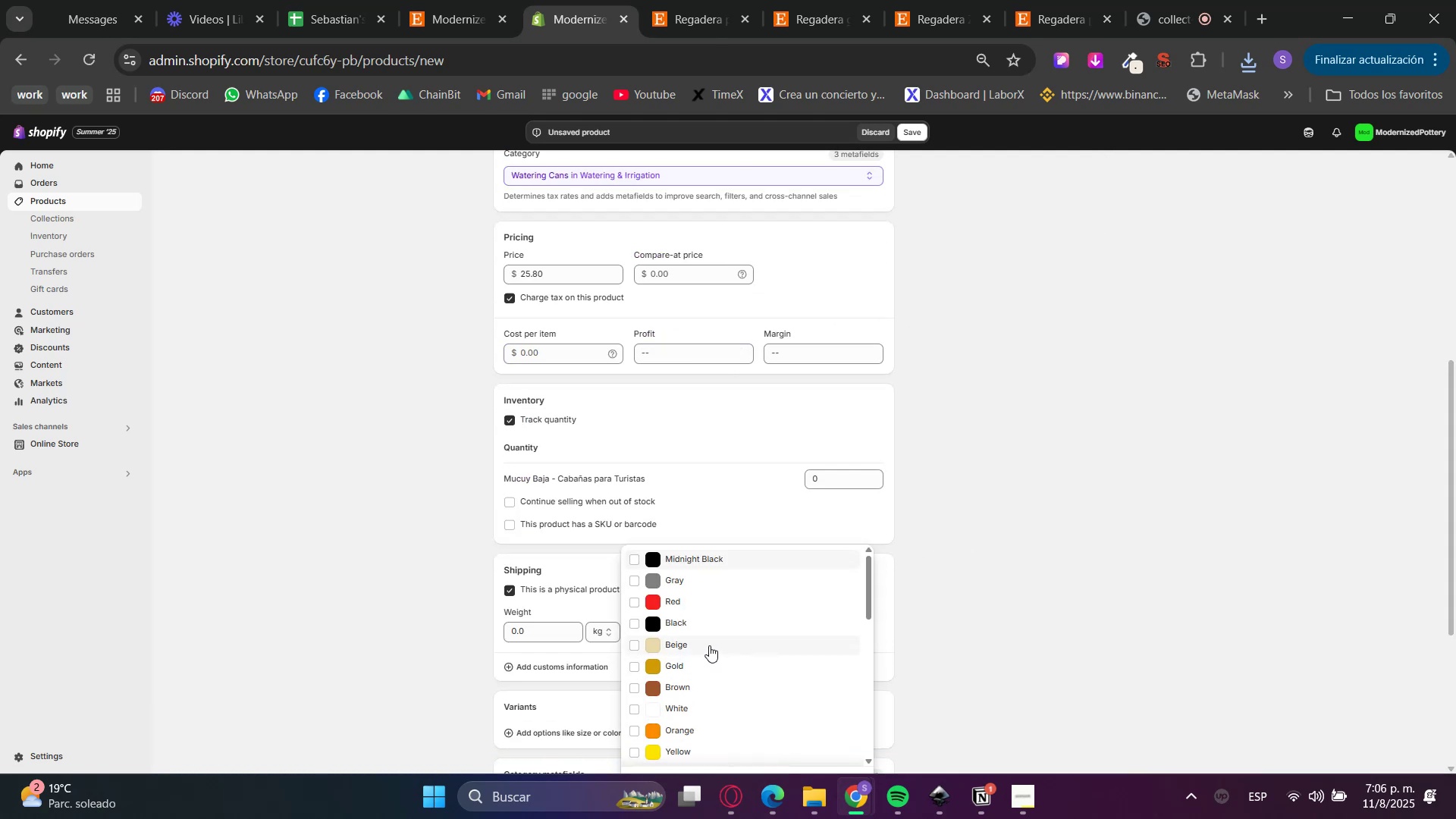 
left_click([708, 645])
 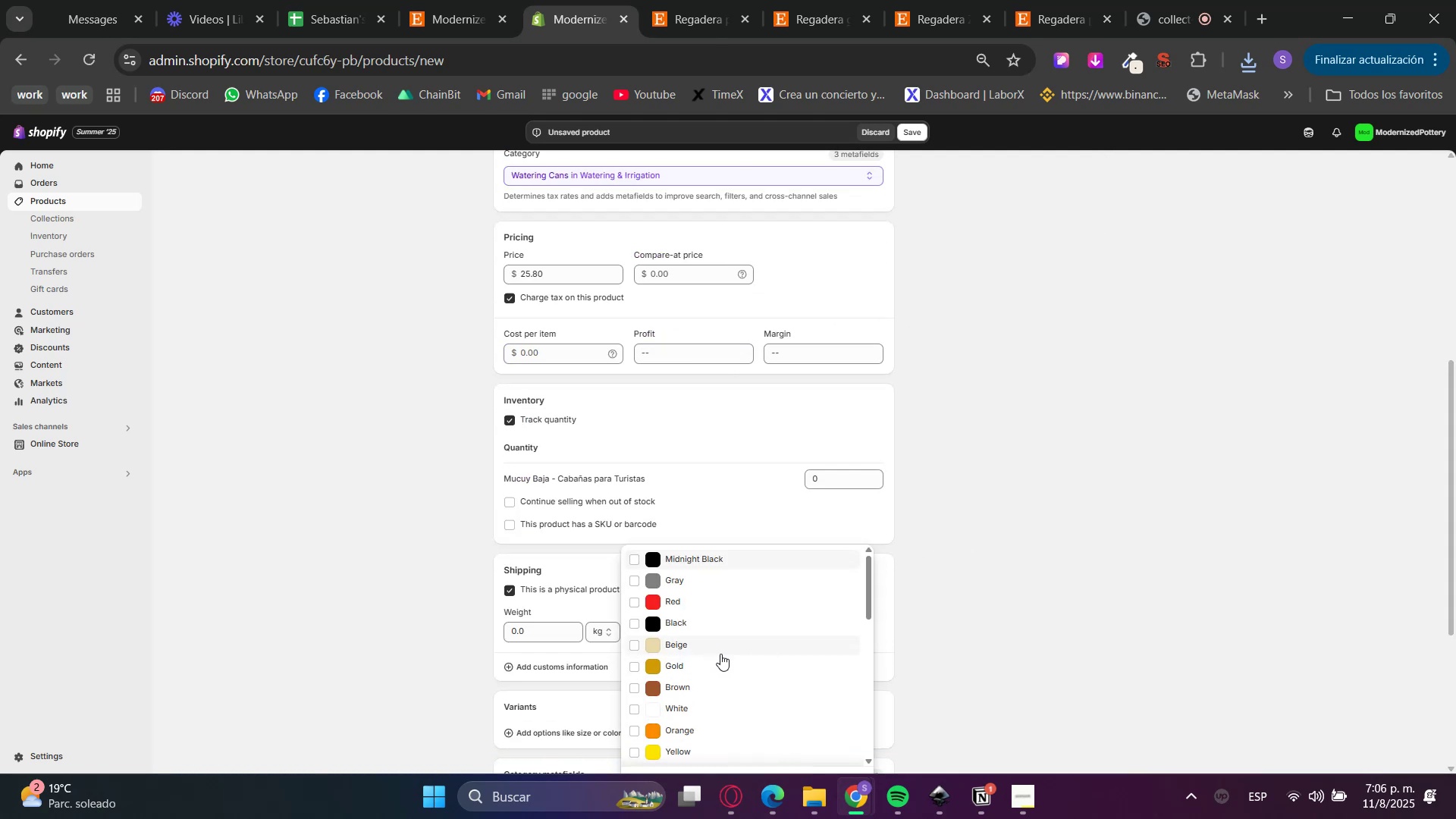 
scroll: coordinate [774, 661], scroll_direction: down, amount: 1.0
 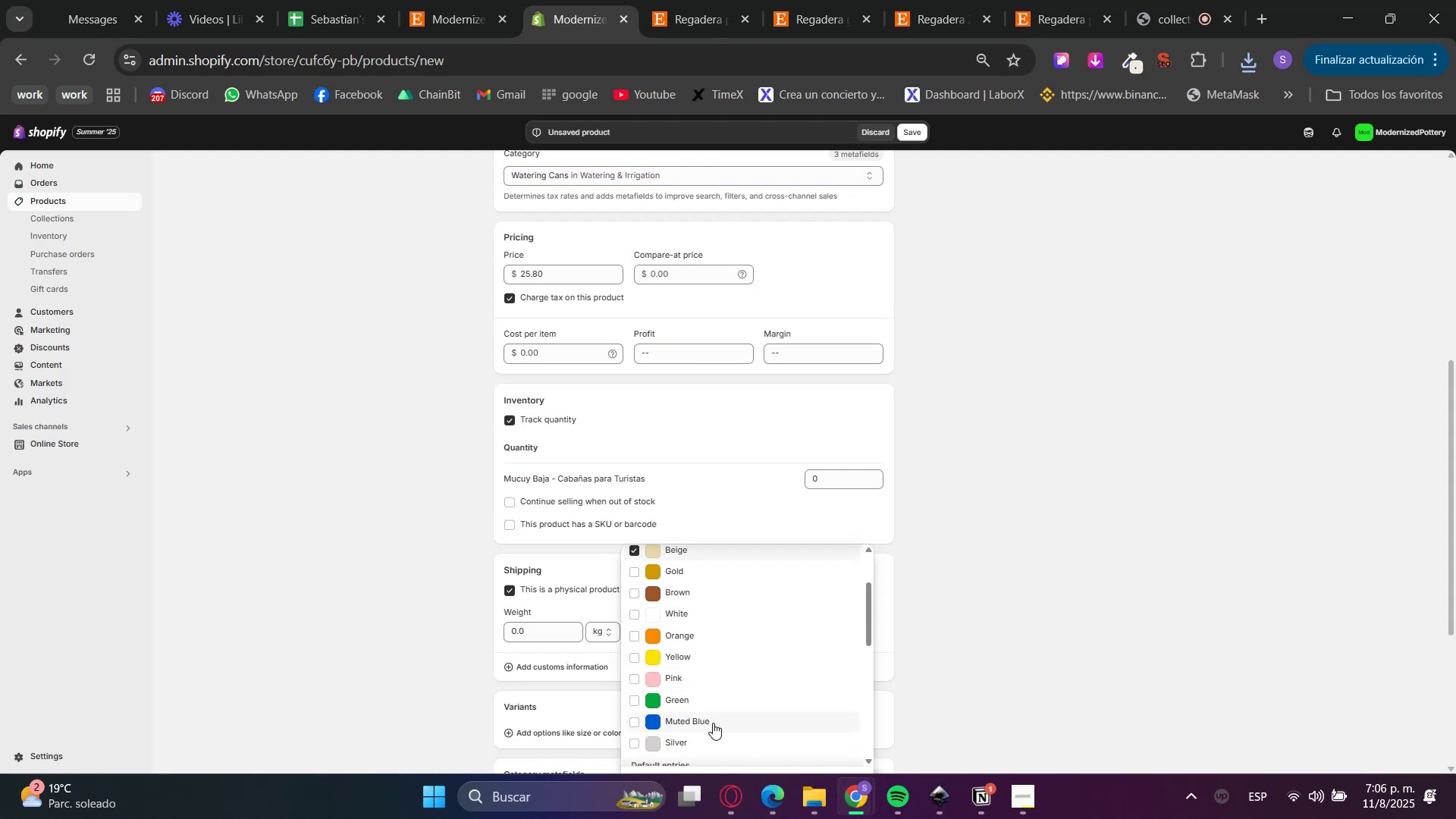 
left_click([713, 723])
 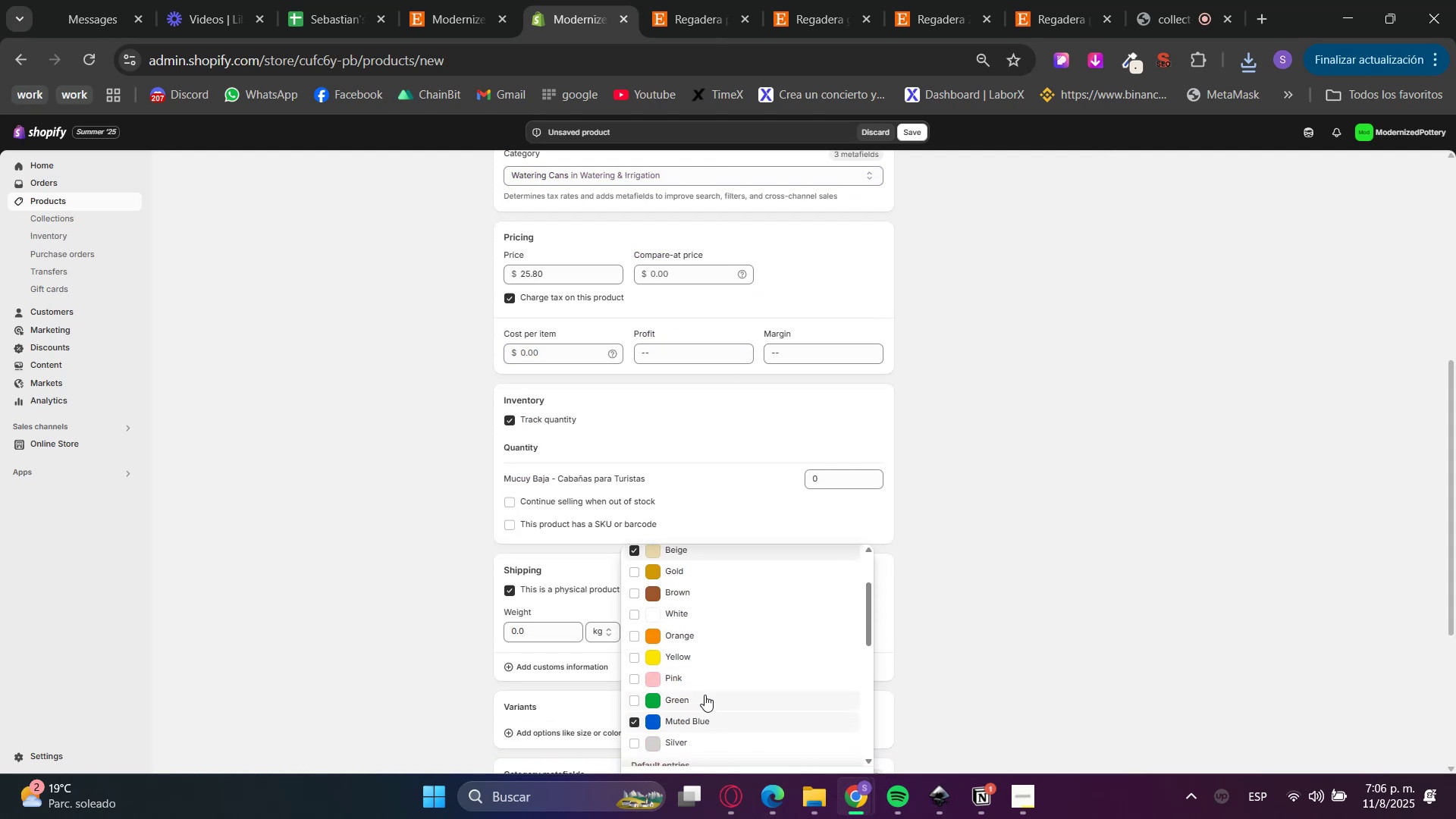 
left_click([696, 674])
 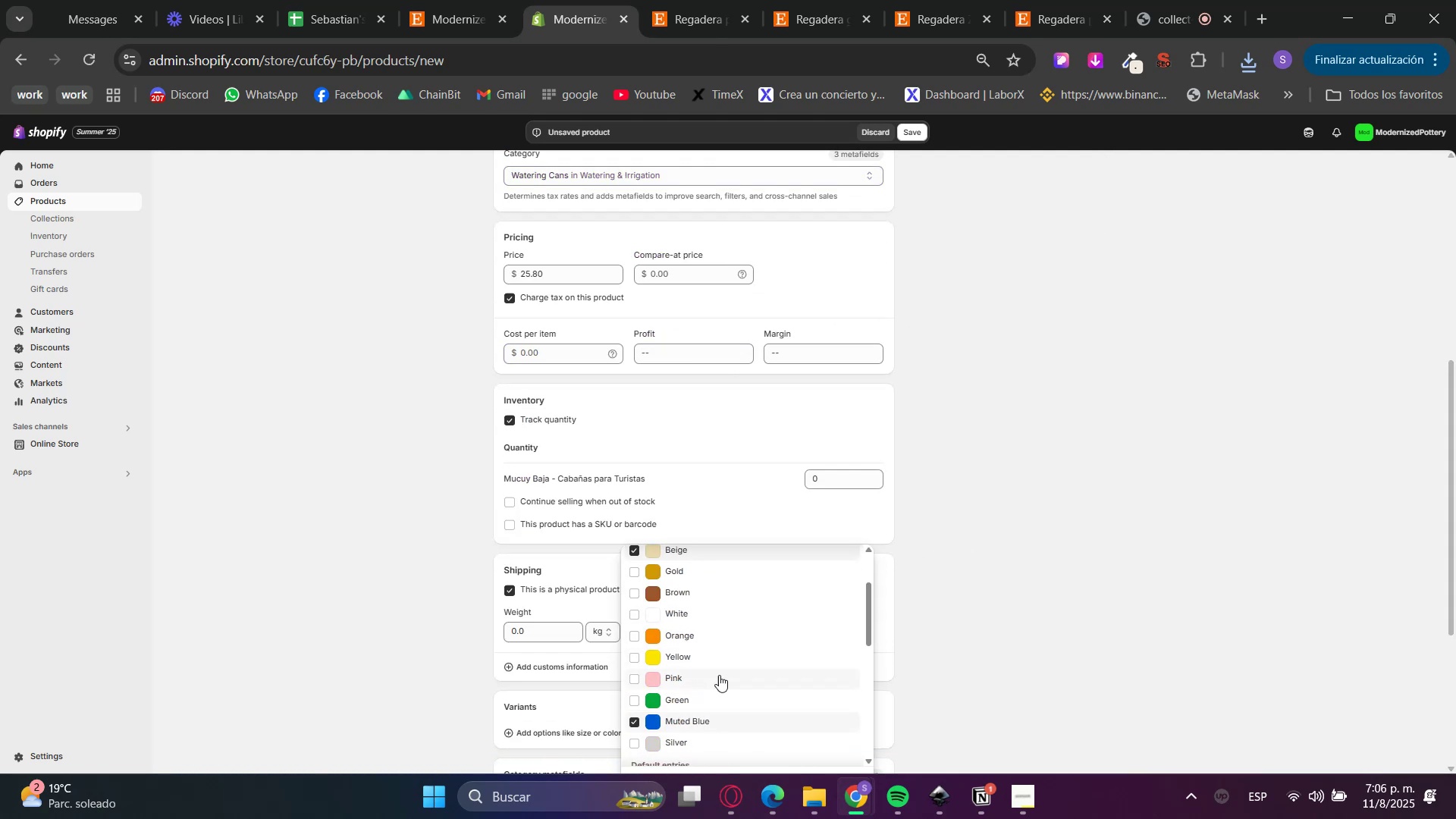 
scroll: coordinate [1157, 672], scroll_direction: up, amount: 3.0
 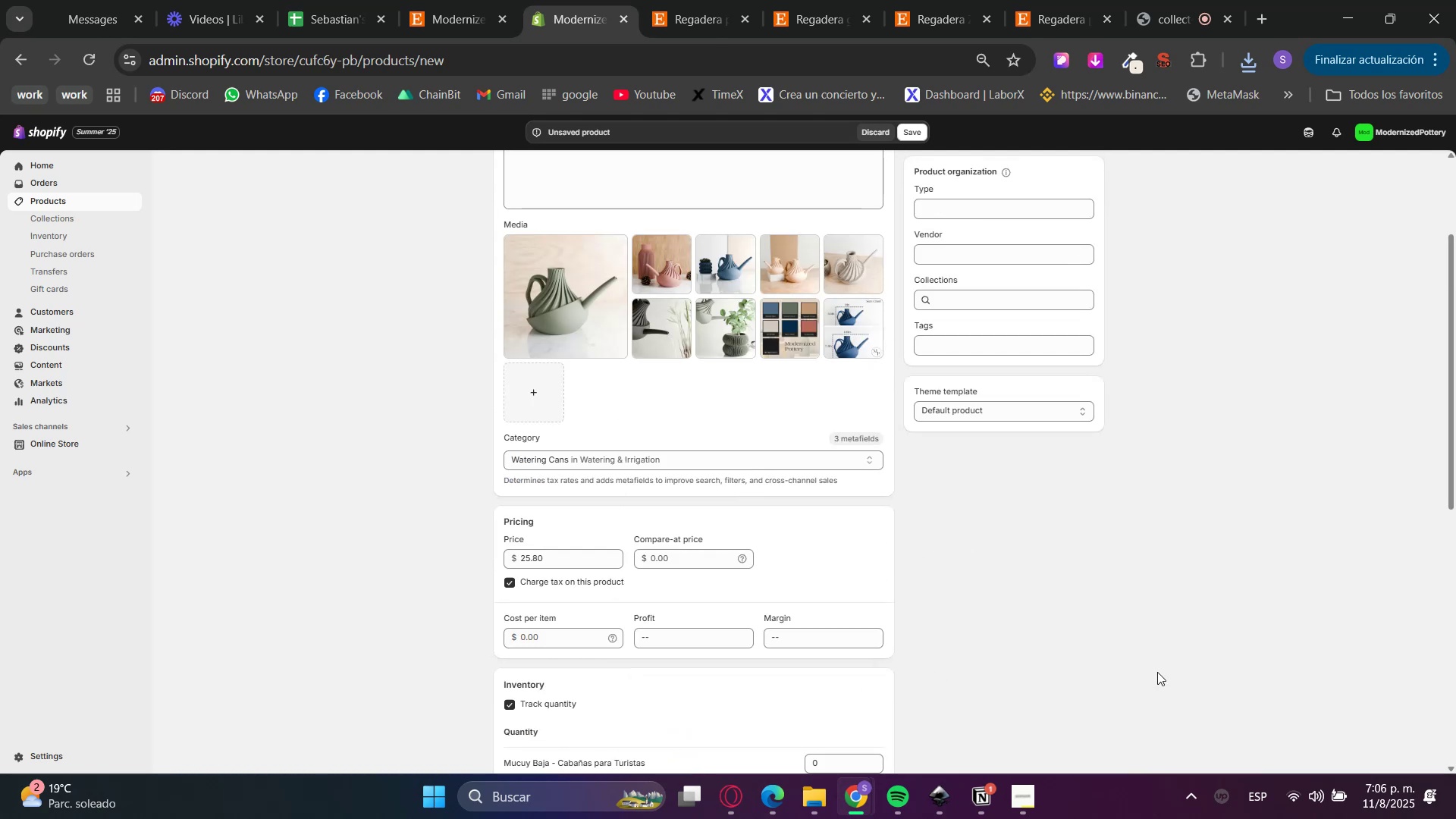 
scroll: coordinate [1157, 672], scroll_direction: down, amount: 3.0
 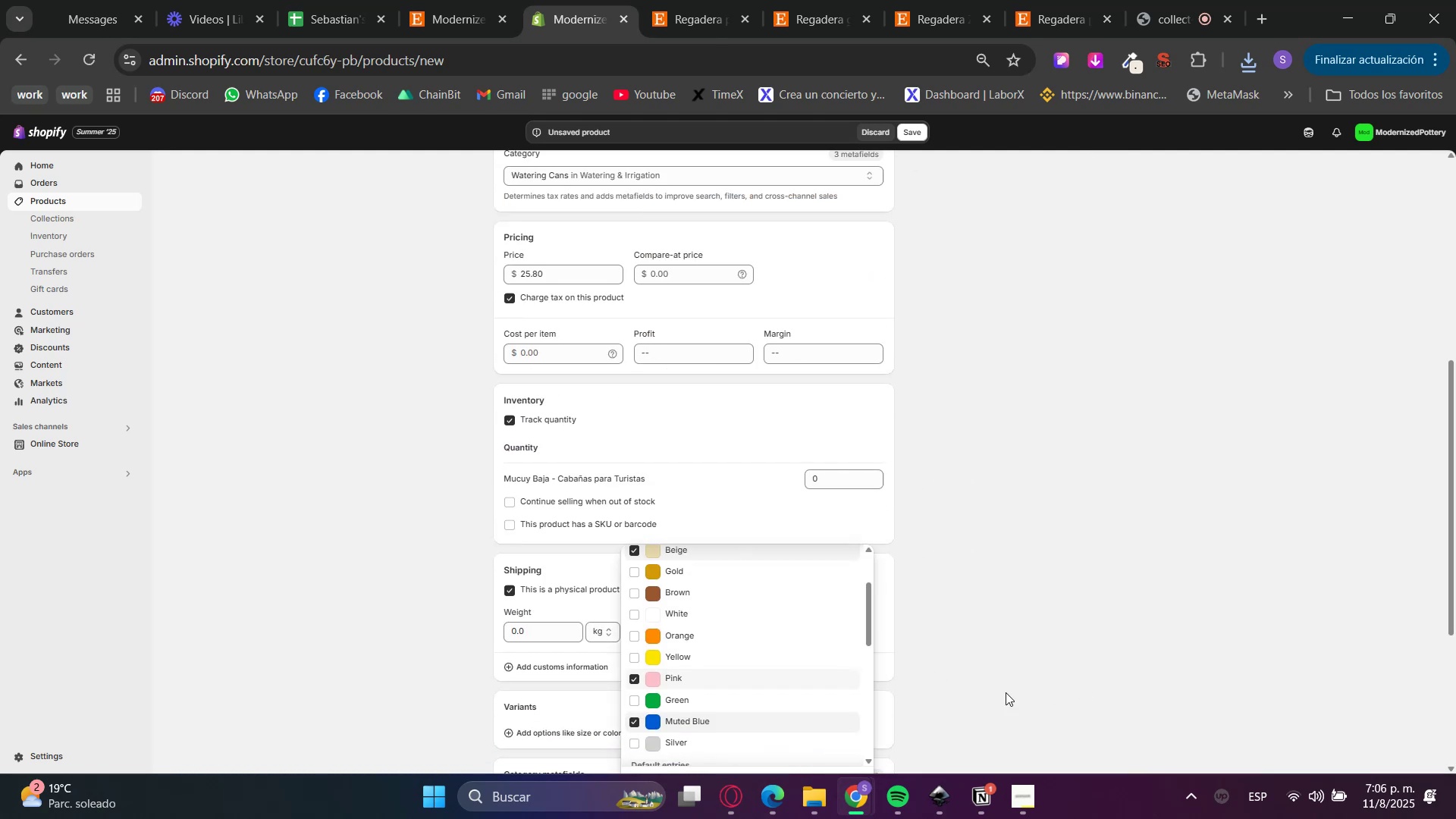 
scroll: coordinate [1149, 680], scroll_direction: up, amount: 5.0
 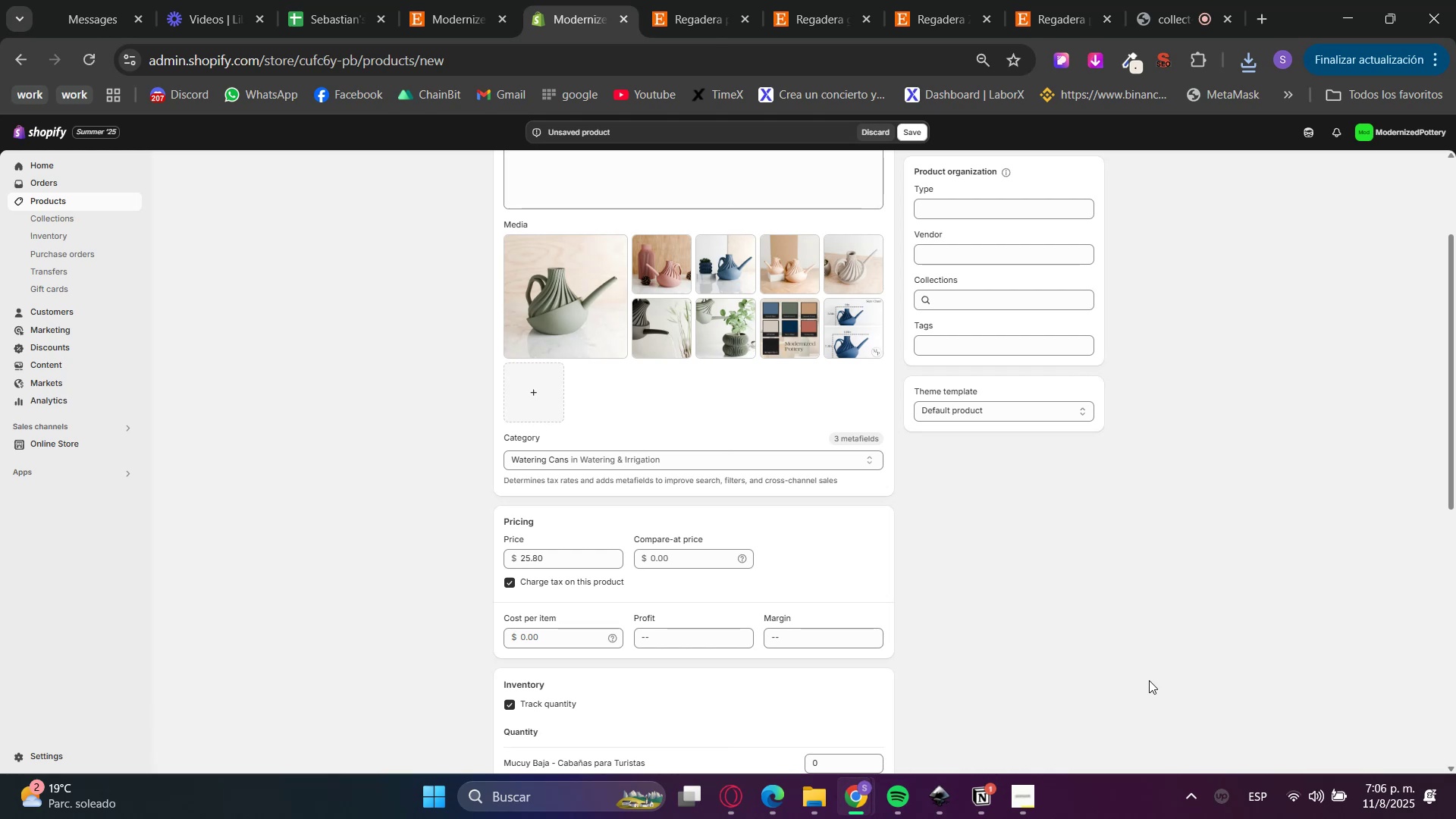 
scroll: coordinate [720, 629], scroll_direction: down, amount: 6.0
 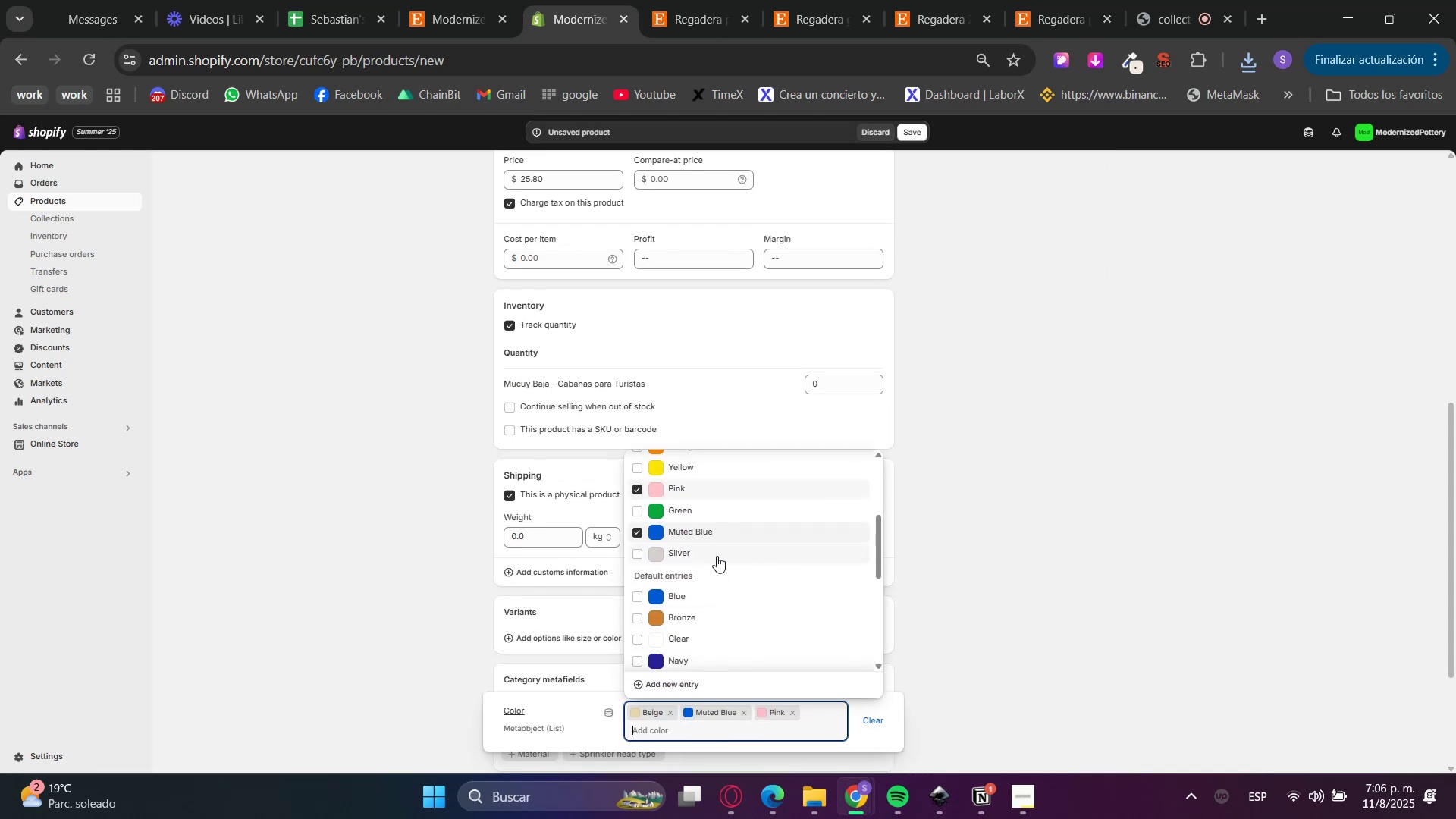 
left_click([679, 513])
 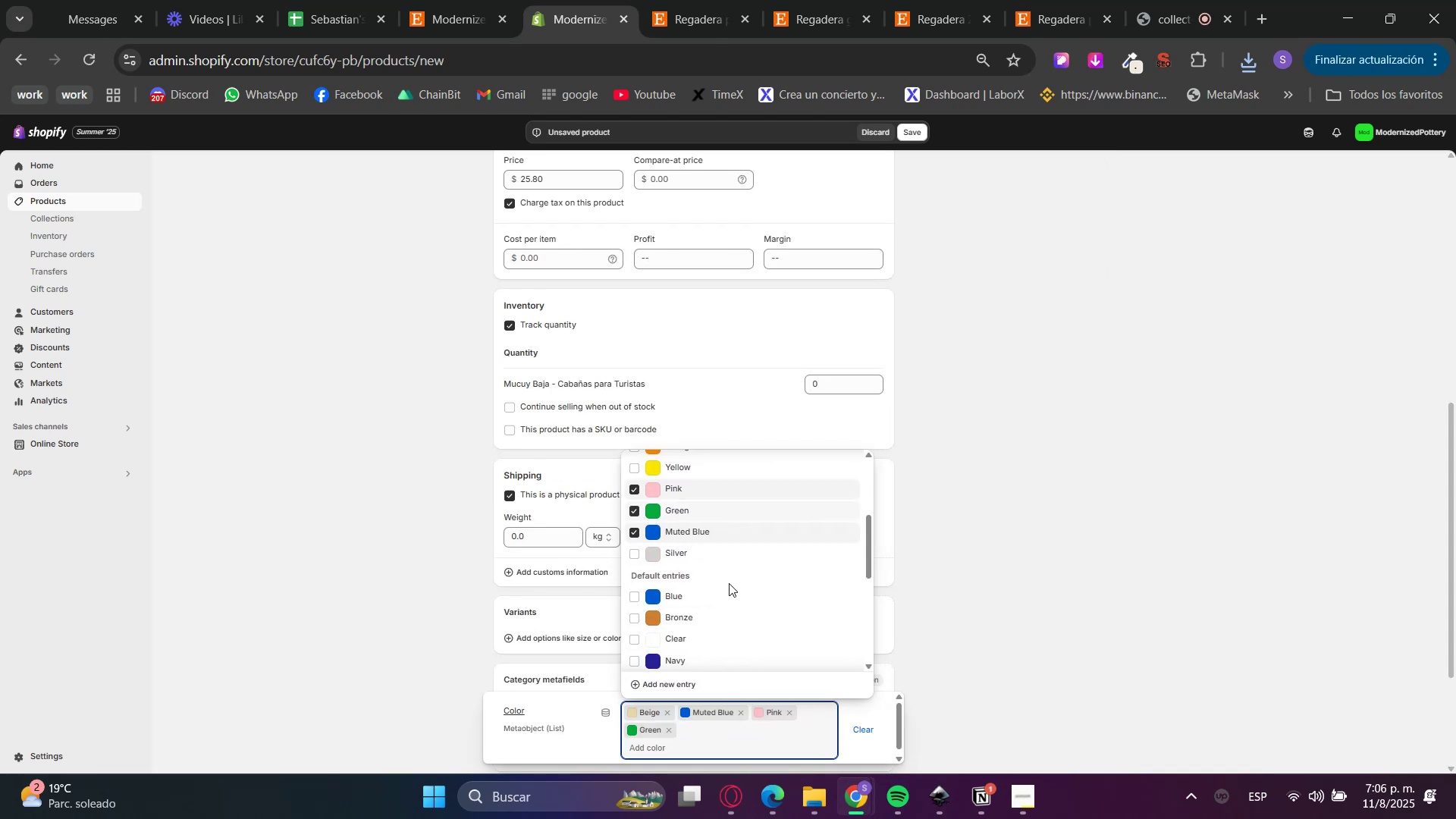 
scroll: coordinate [730, 587], scroll_direction: down, amount: 2.0
 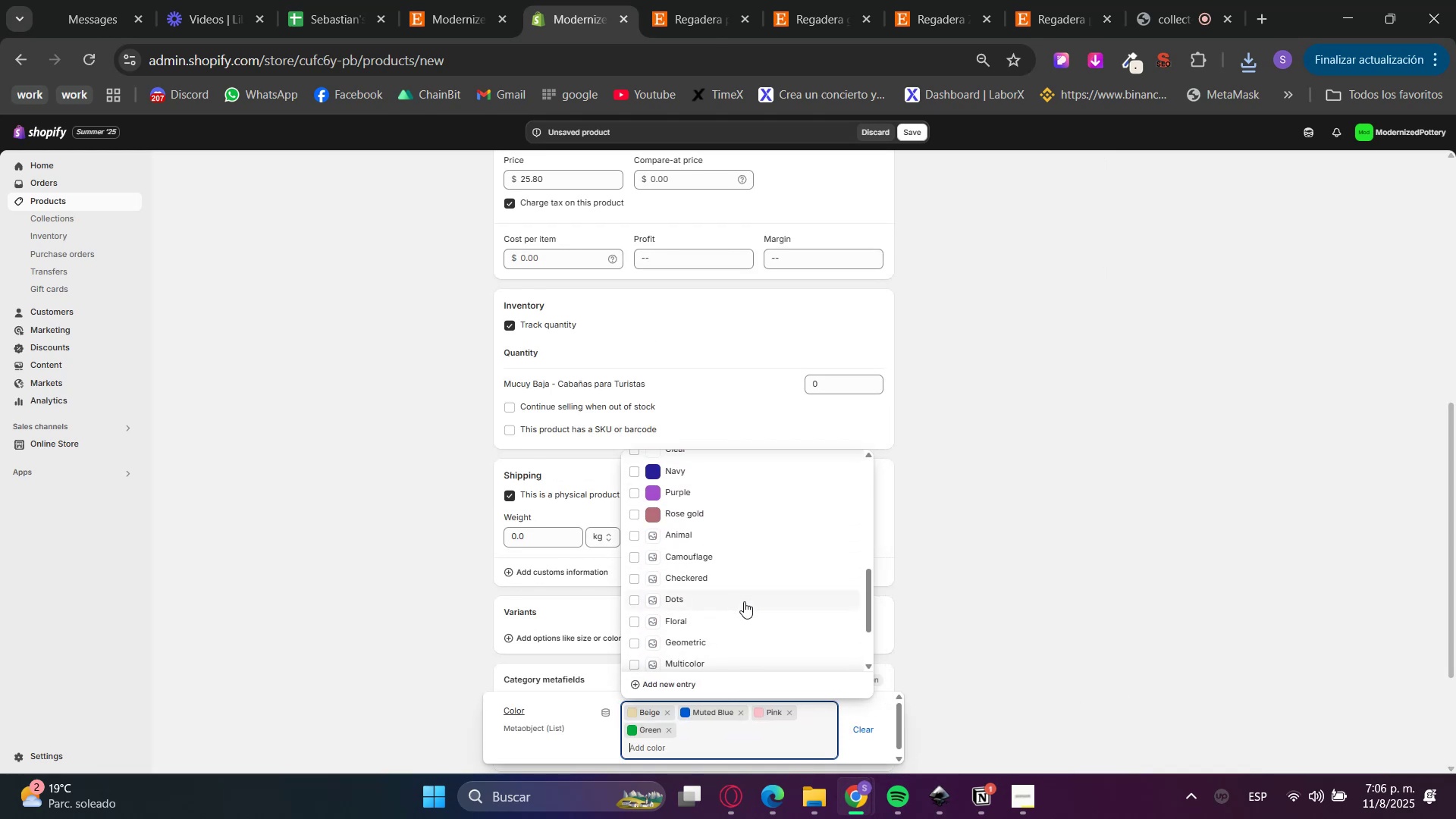 
scroll: coordinate [753, 609], scroll_direction: up, amount: 3.0
 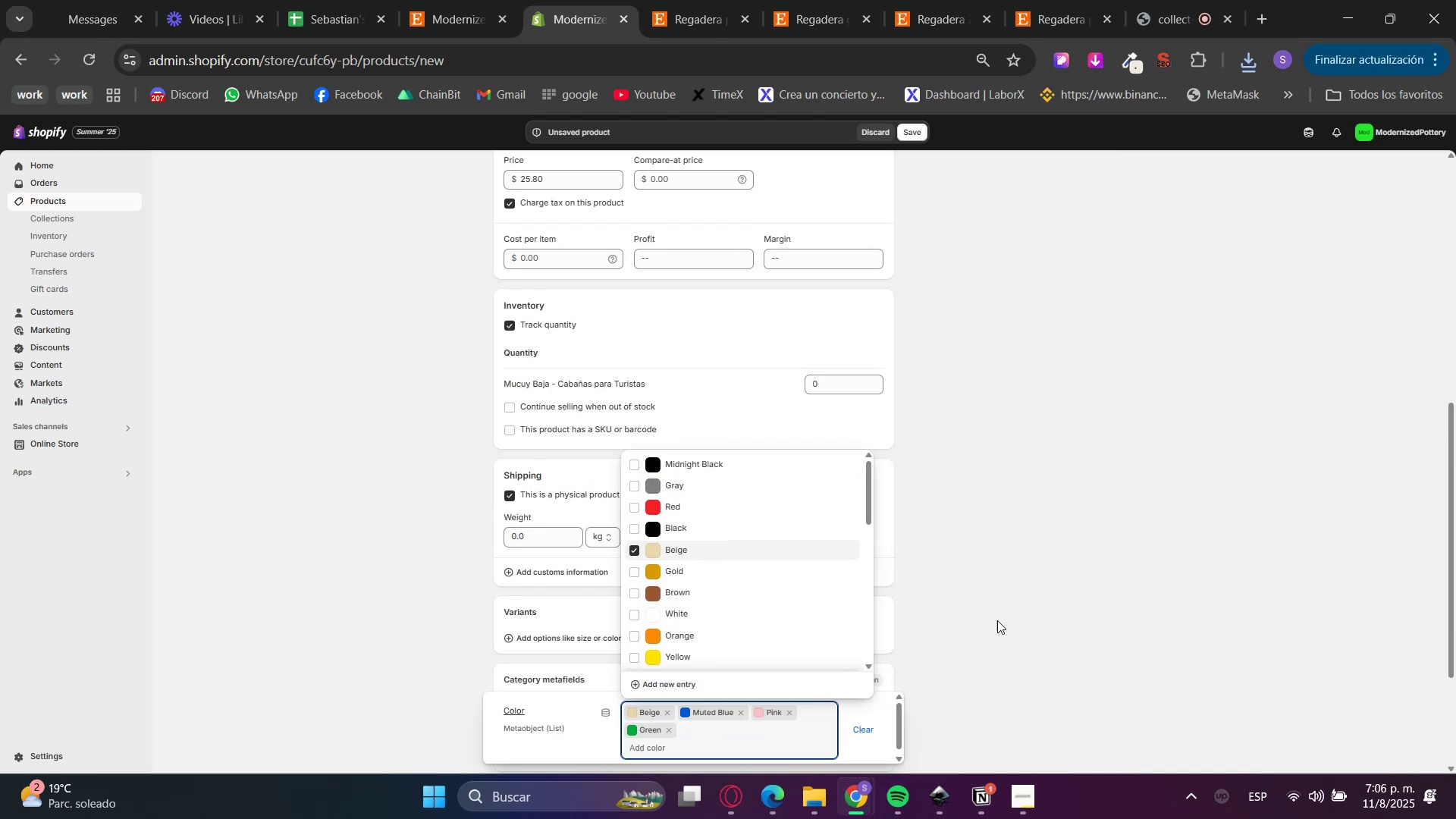 
left_click([1043, 617])
 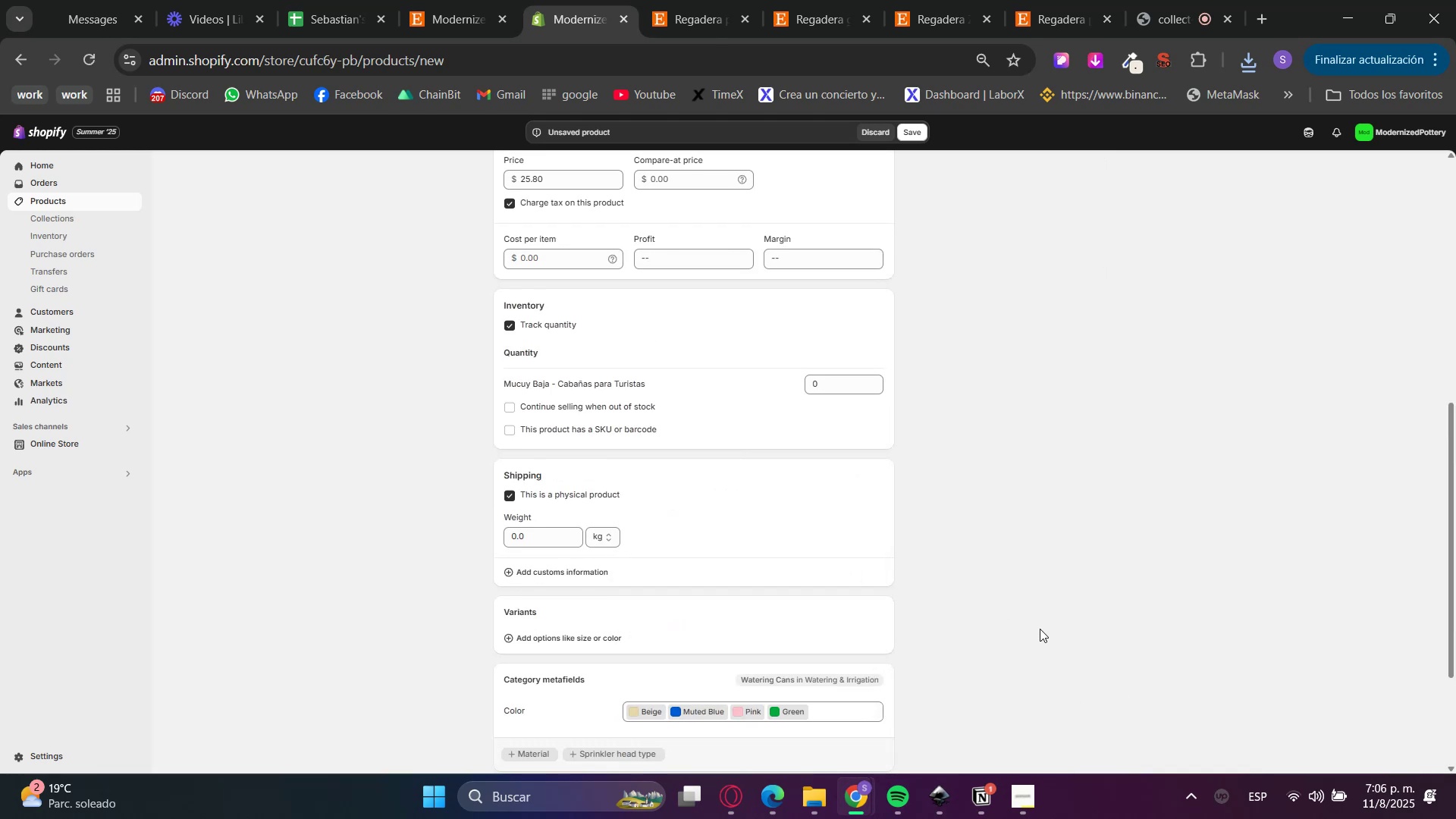 
scroll: coordinate [1038, 643], scroll_direction: up, amount: 4.0
 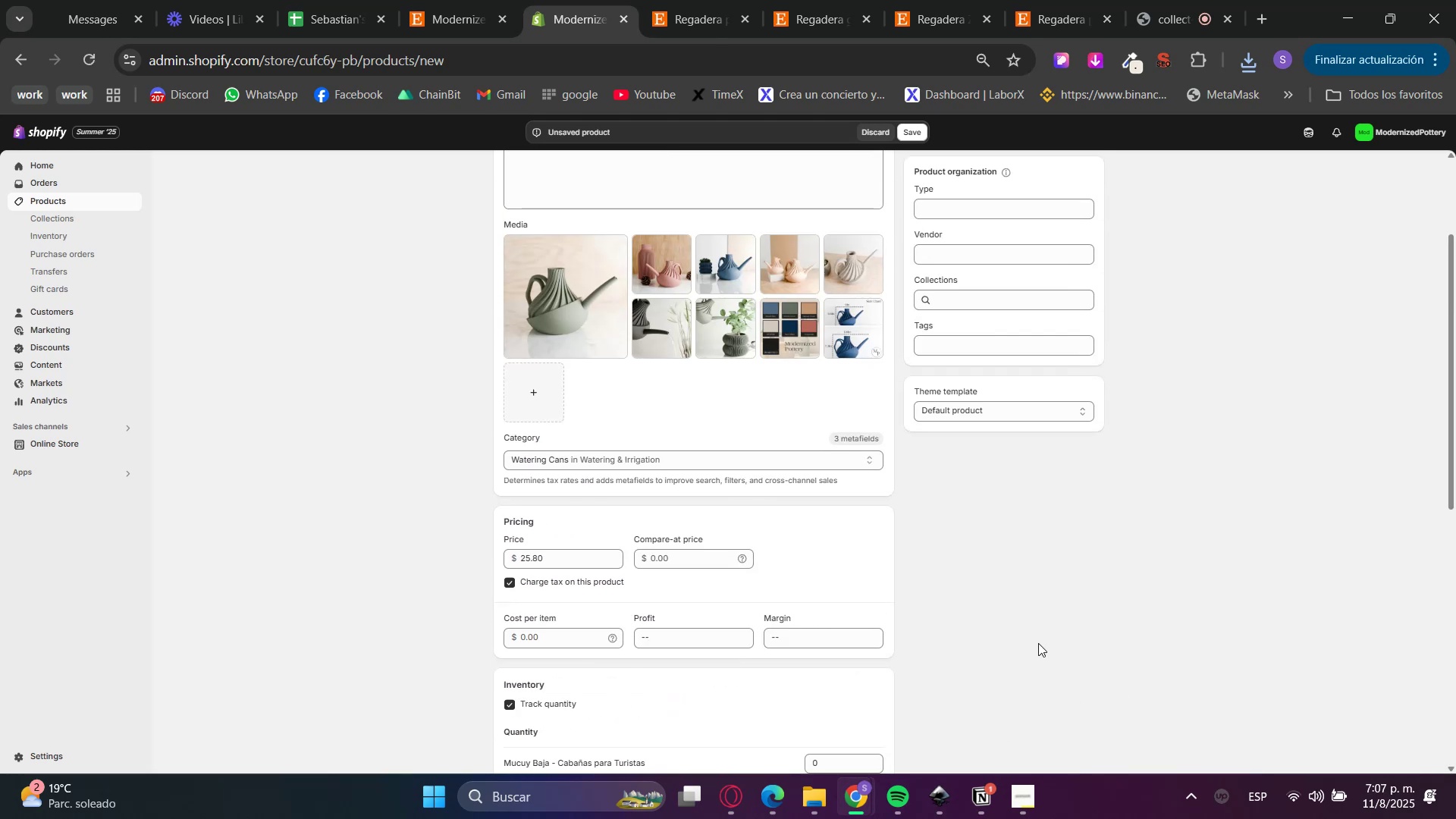 
scroll: coordinate [1038, 643], scroll_direction: down, amount: 4.0
 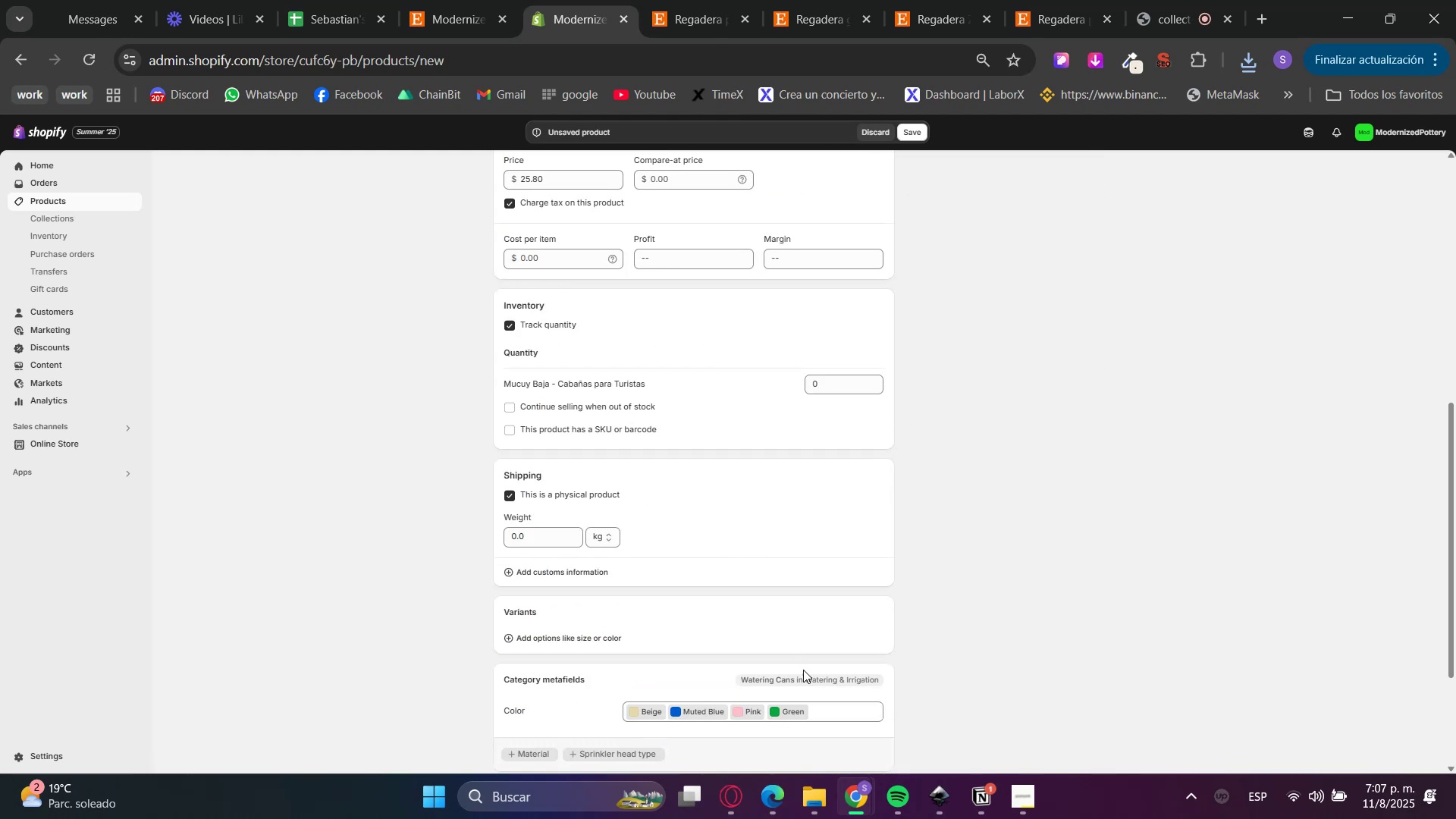 
left_click([858, 708])
 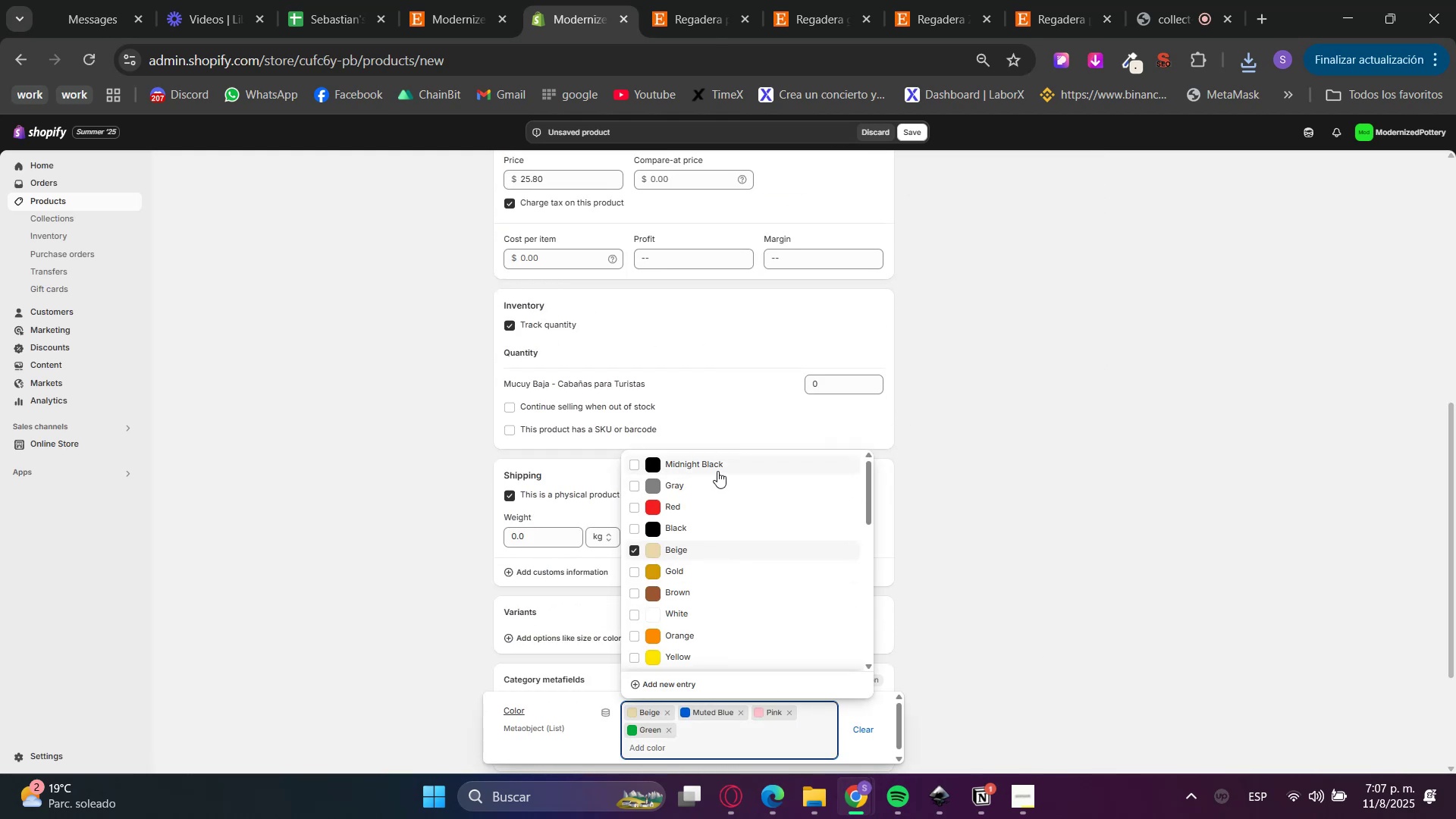 
left_click([711, 466])
 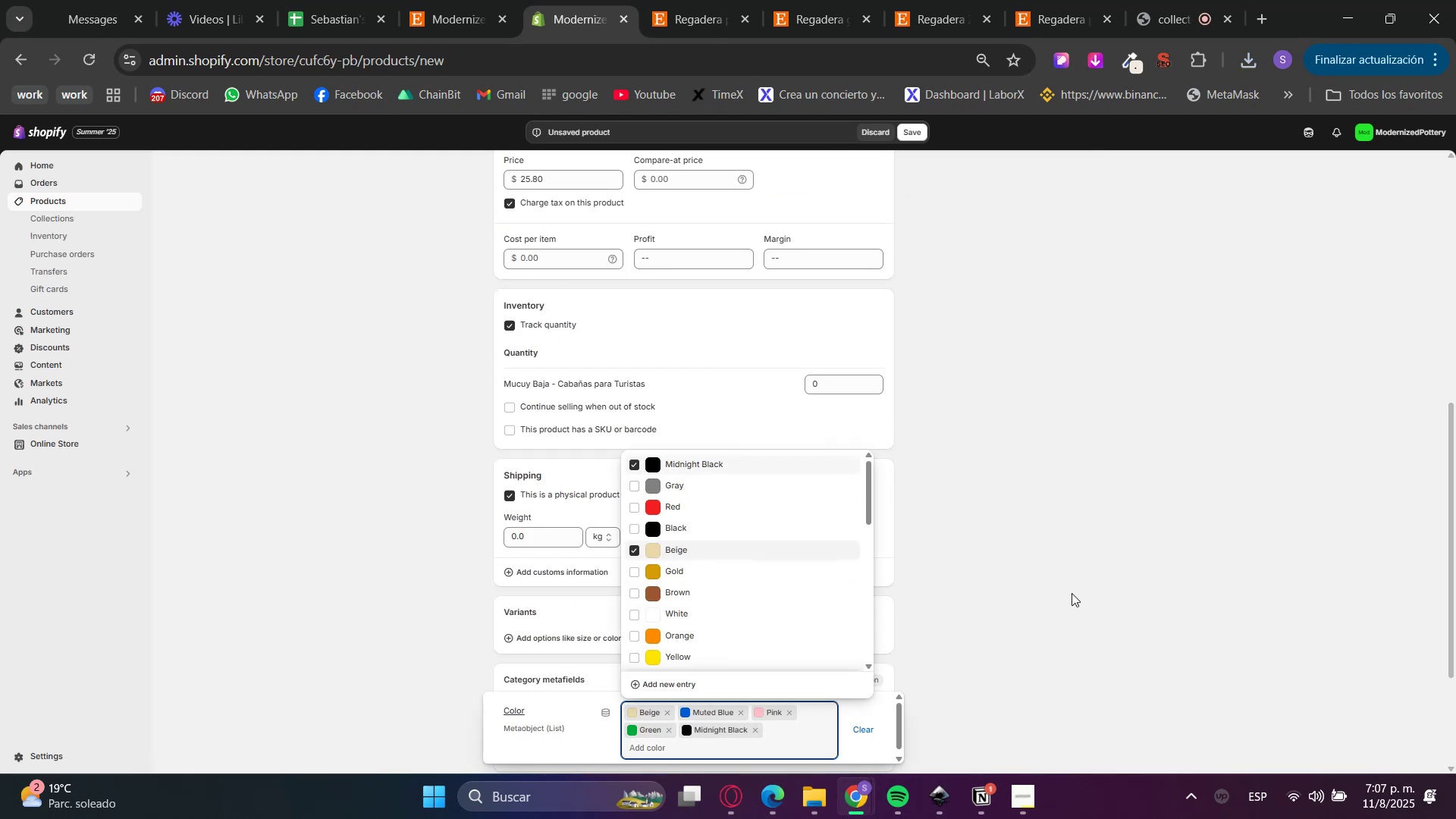 
scroll: coordinate [1106, 617], scroll_direction: up, amount: 4.0
 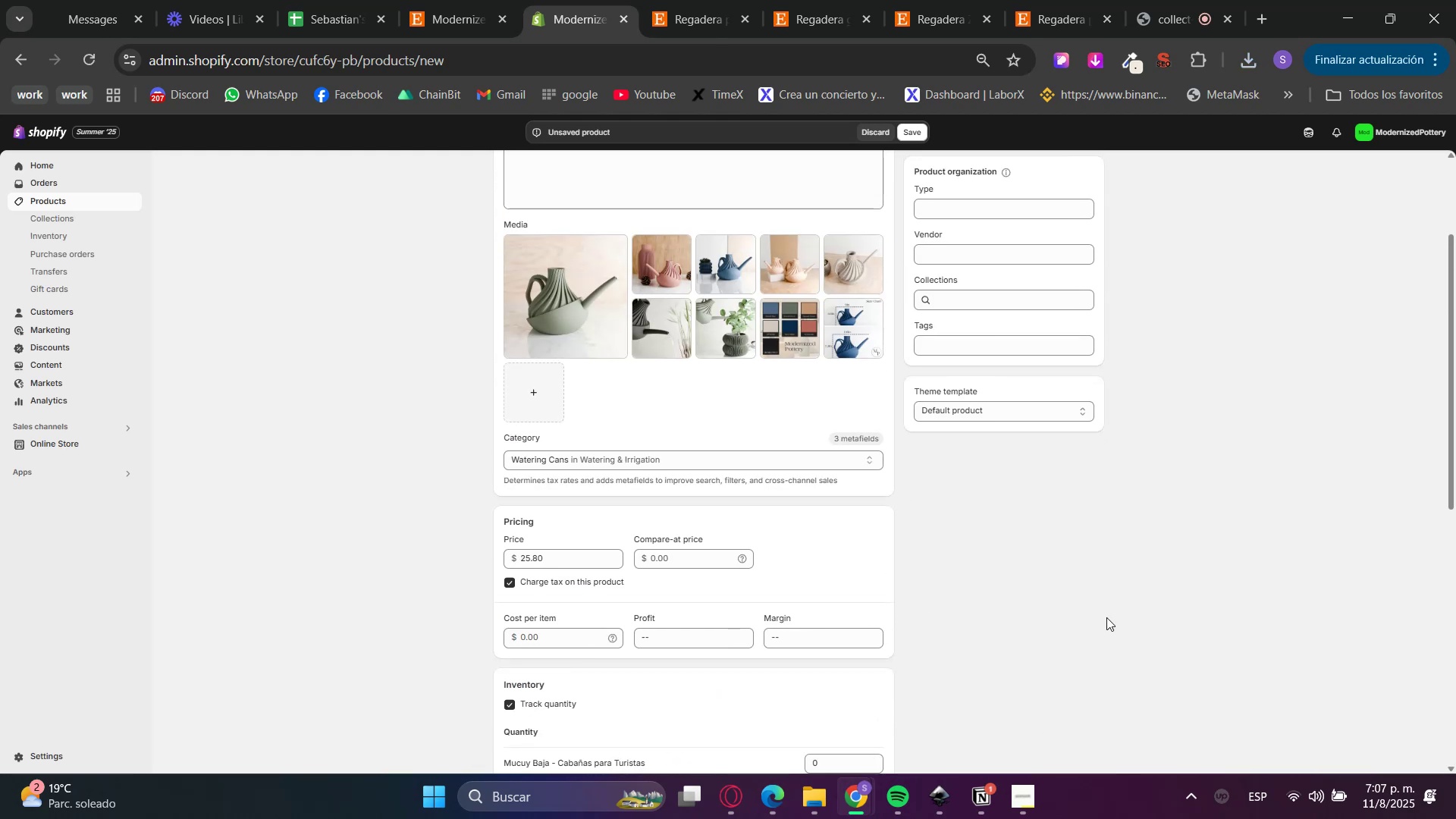 
wait(10.87)
 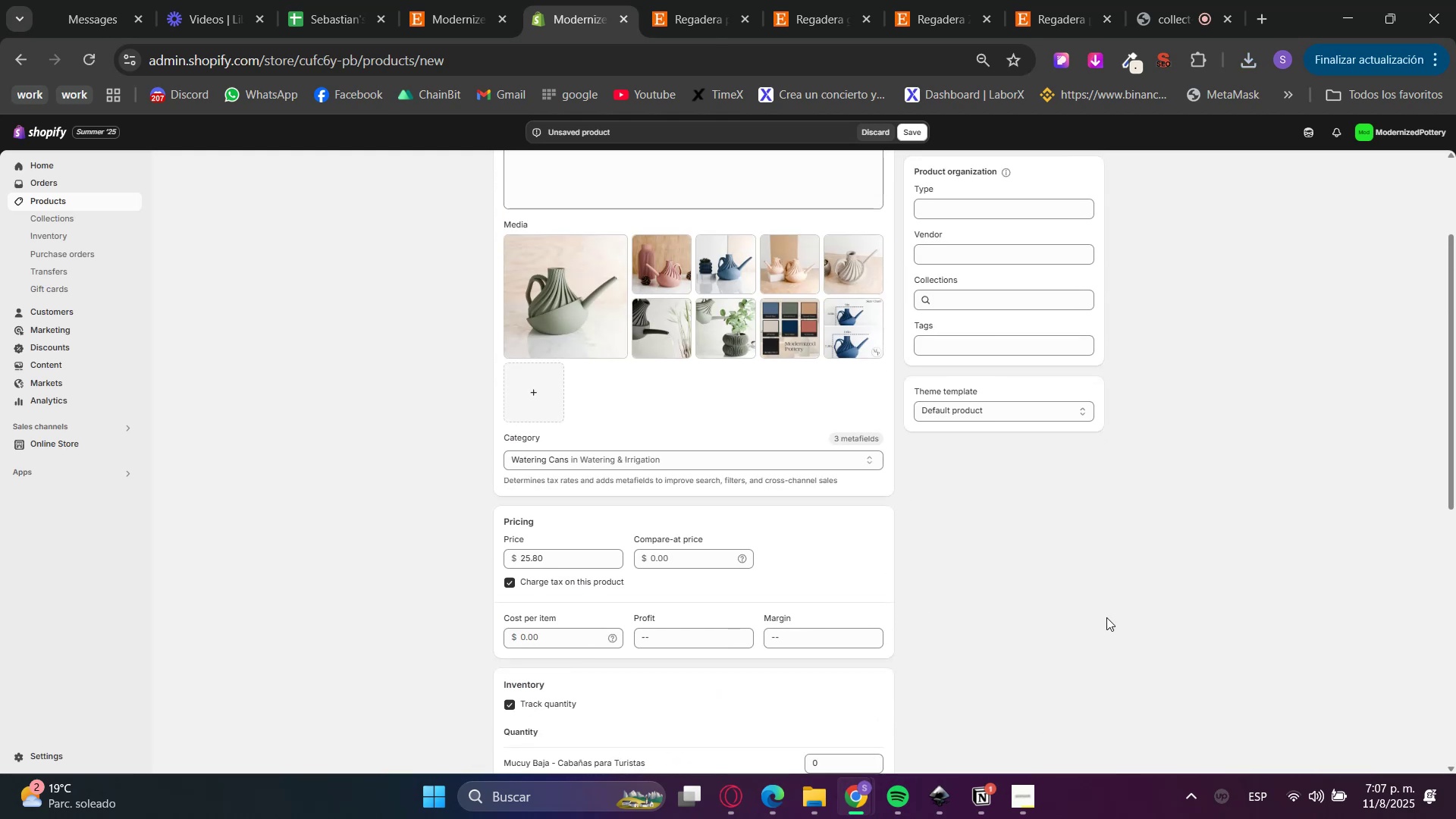 
scroll: coordinate [1106, 617], scroll_direction: down, amount: 4.0
 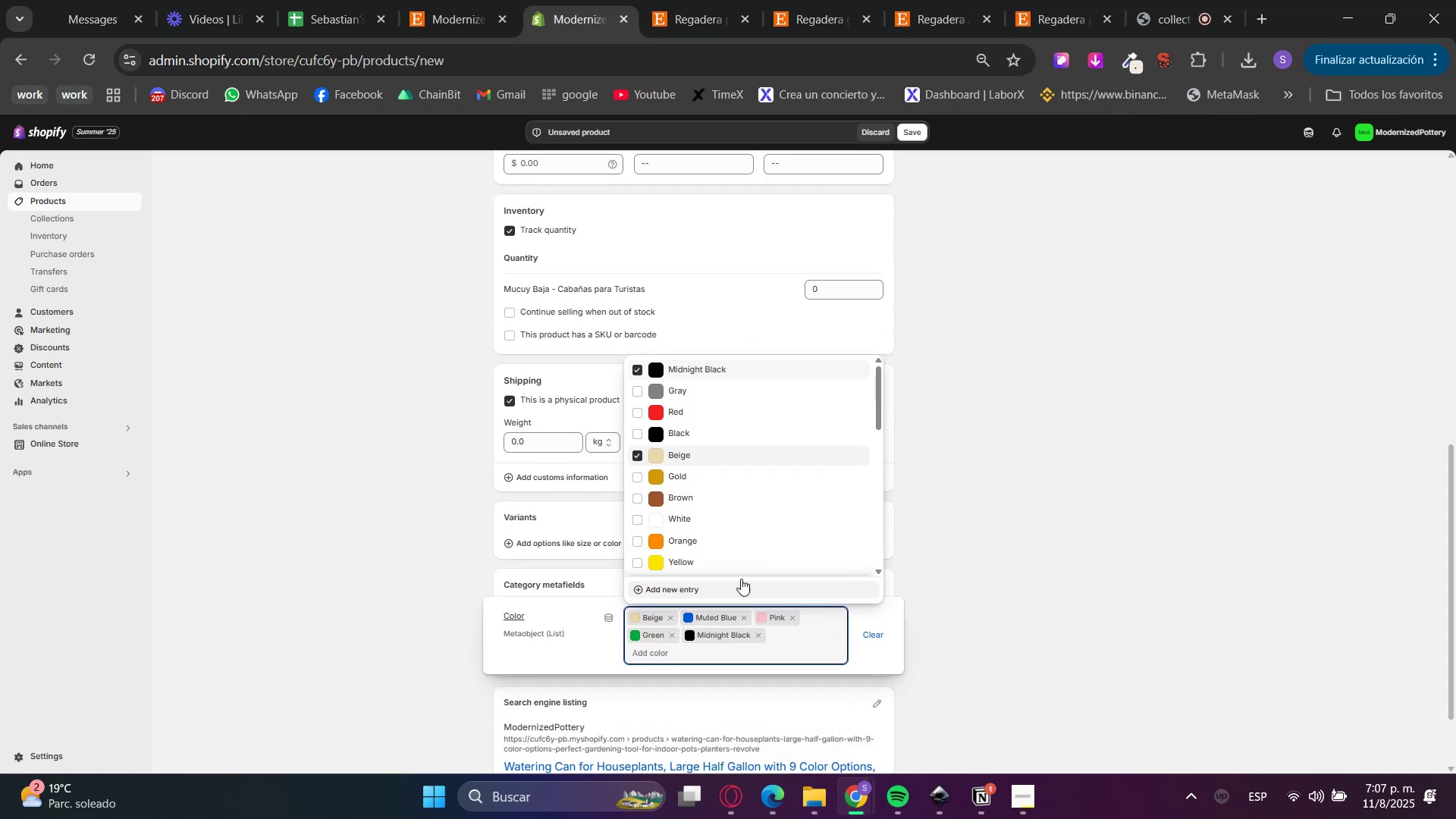 
left_click([736, 571])
 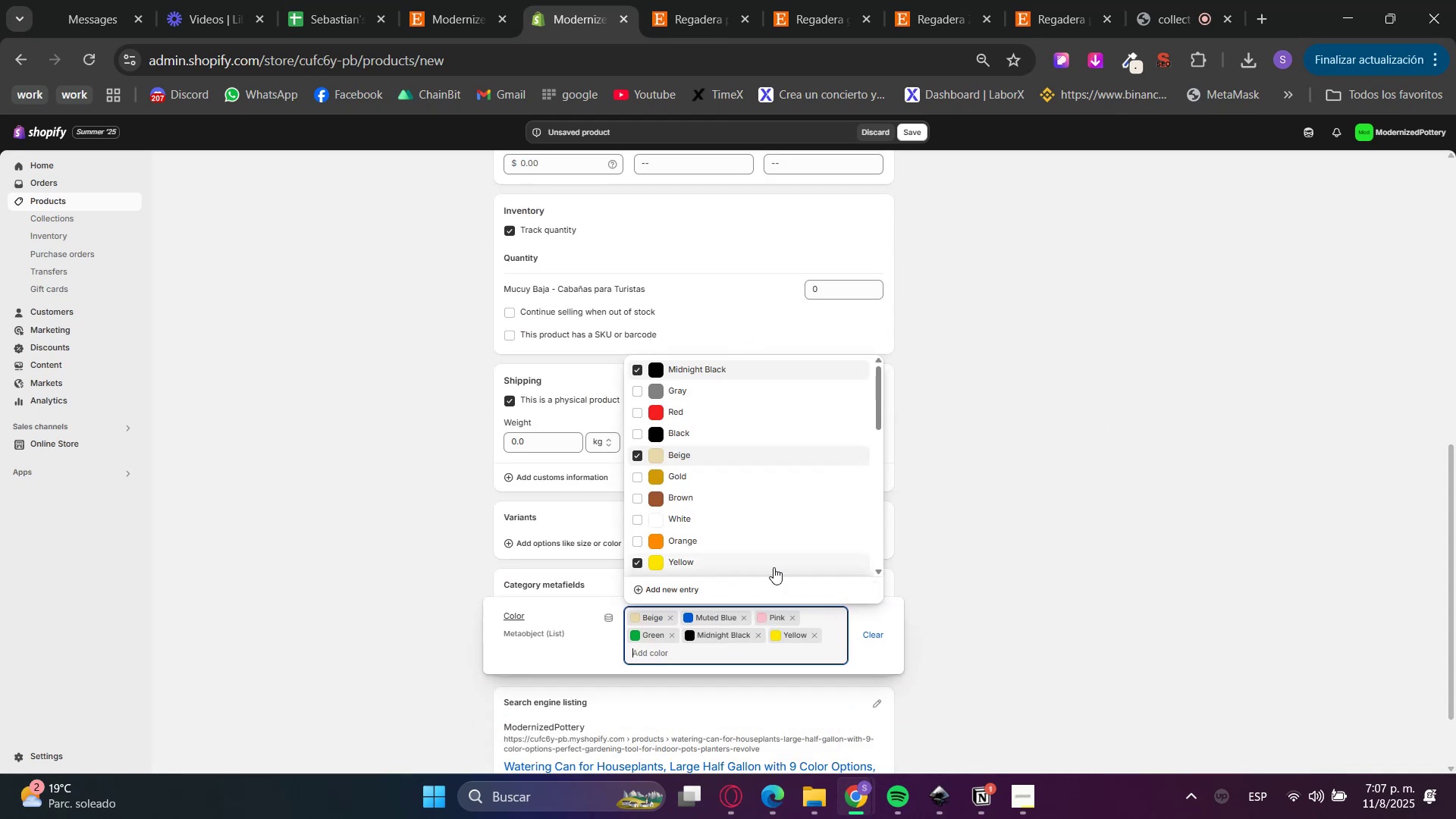 
left_click([1056, 595])
 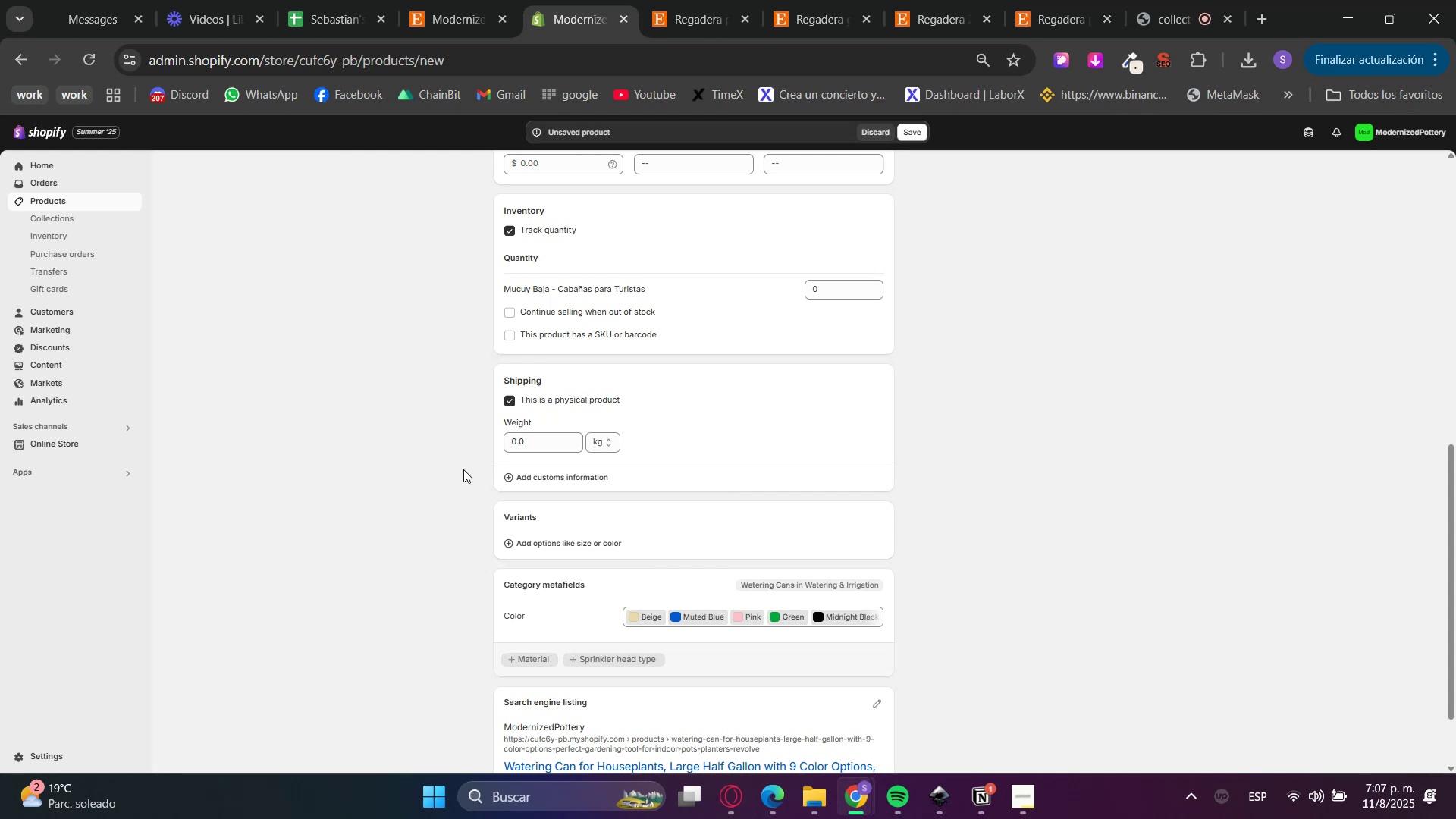 
scroll: coordinate [477, 505], scroll_direction: up, amount: 1.0
 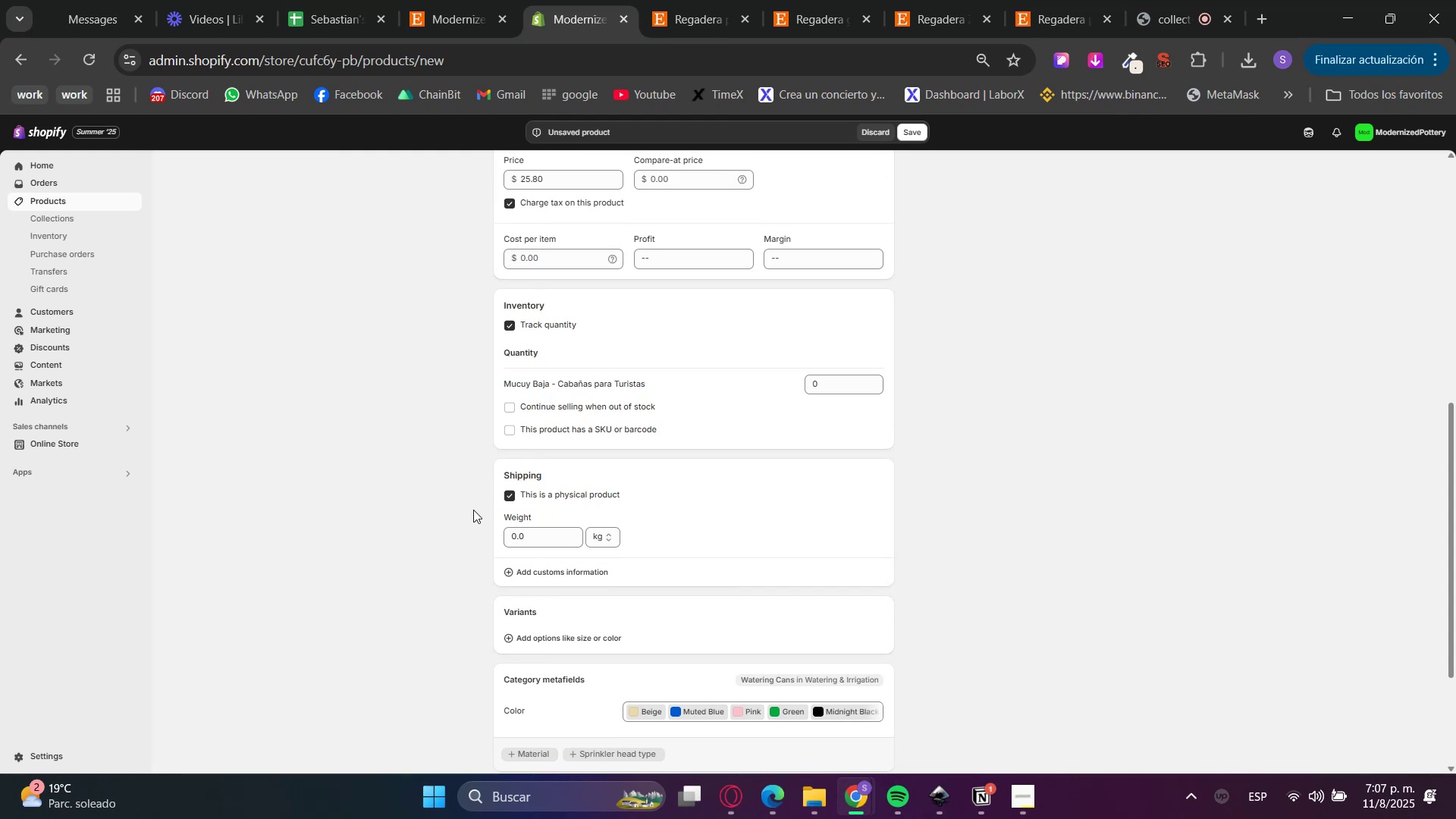 
left_click([544, 639])
 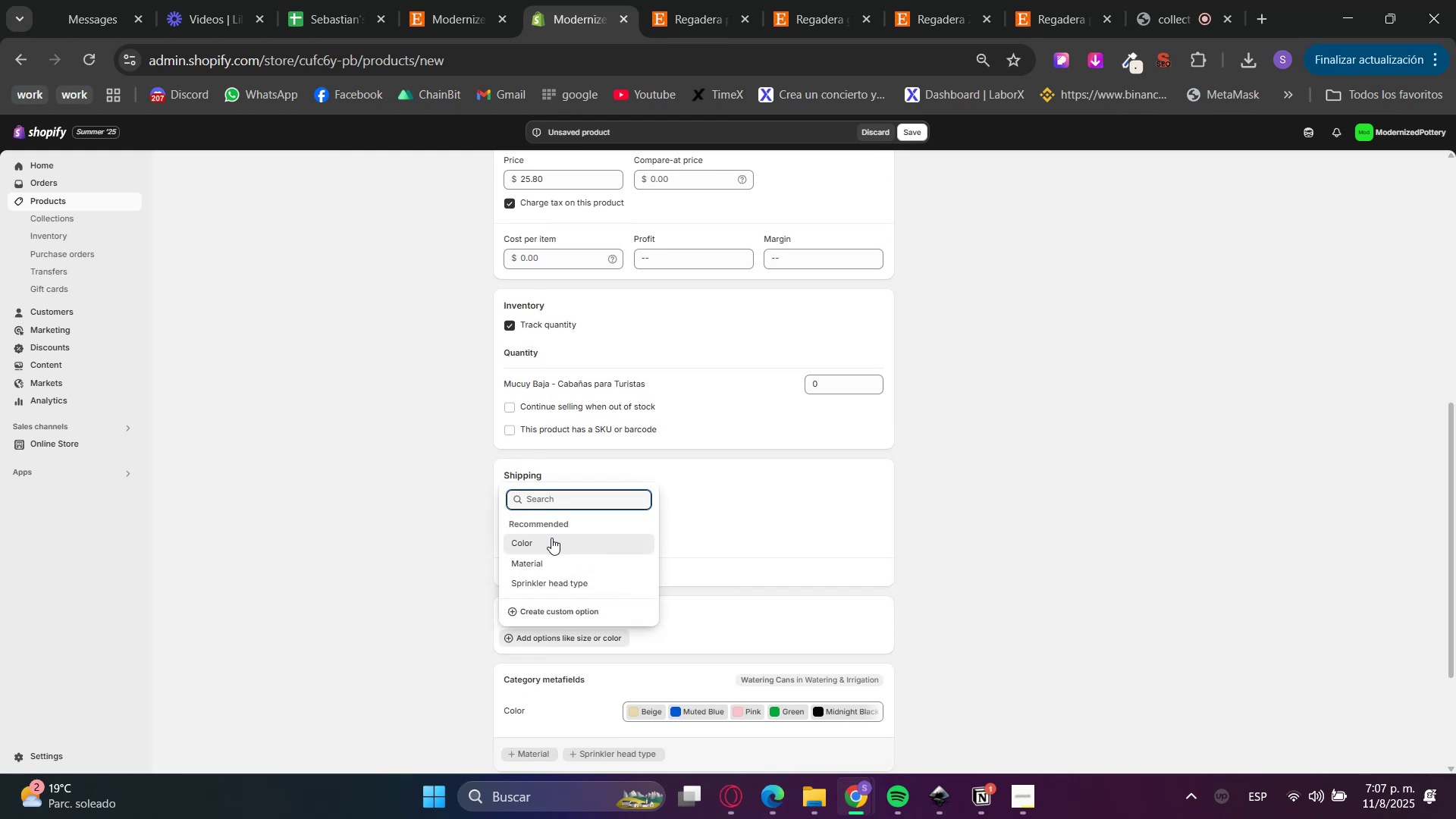 
left_click([546, 544])
 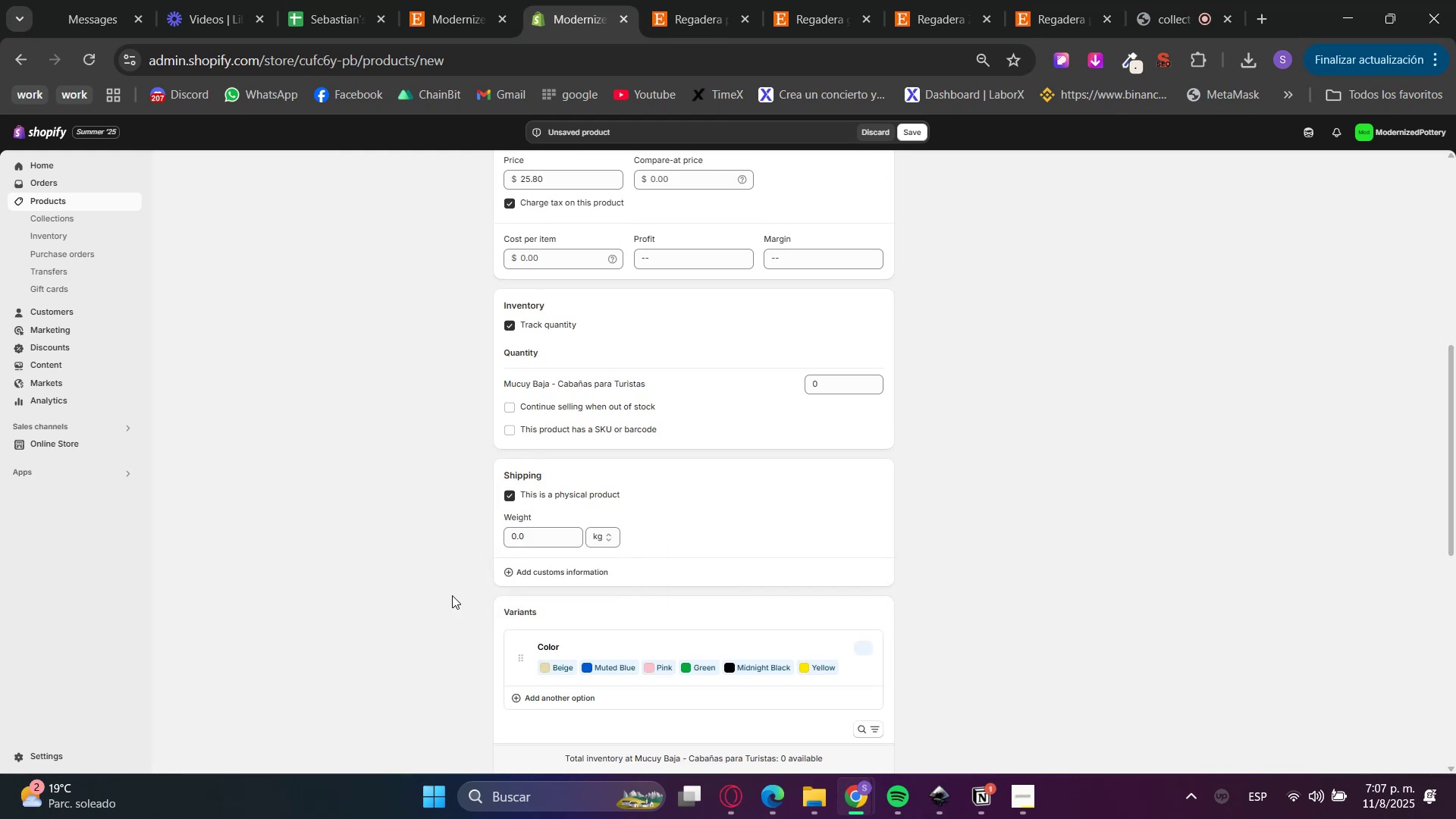 
scroll: coordinate [462, 608], scroll_direction: down, amount: 4.0
 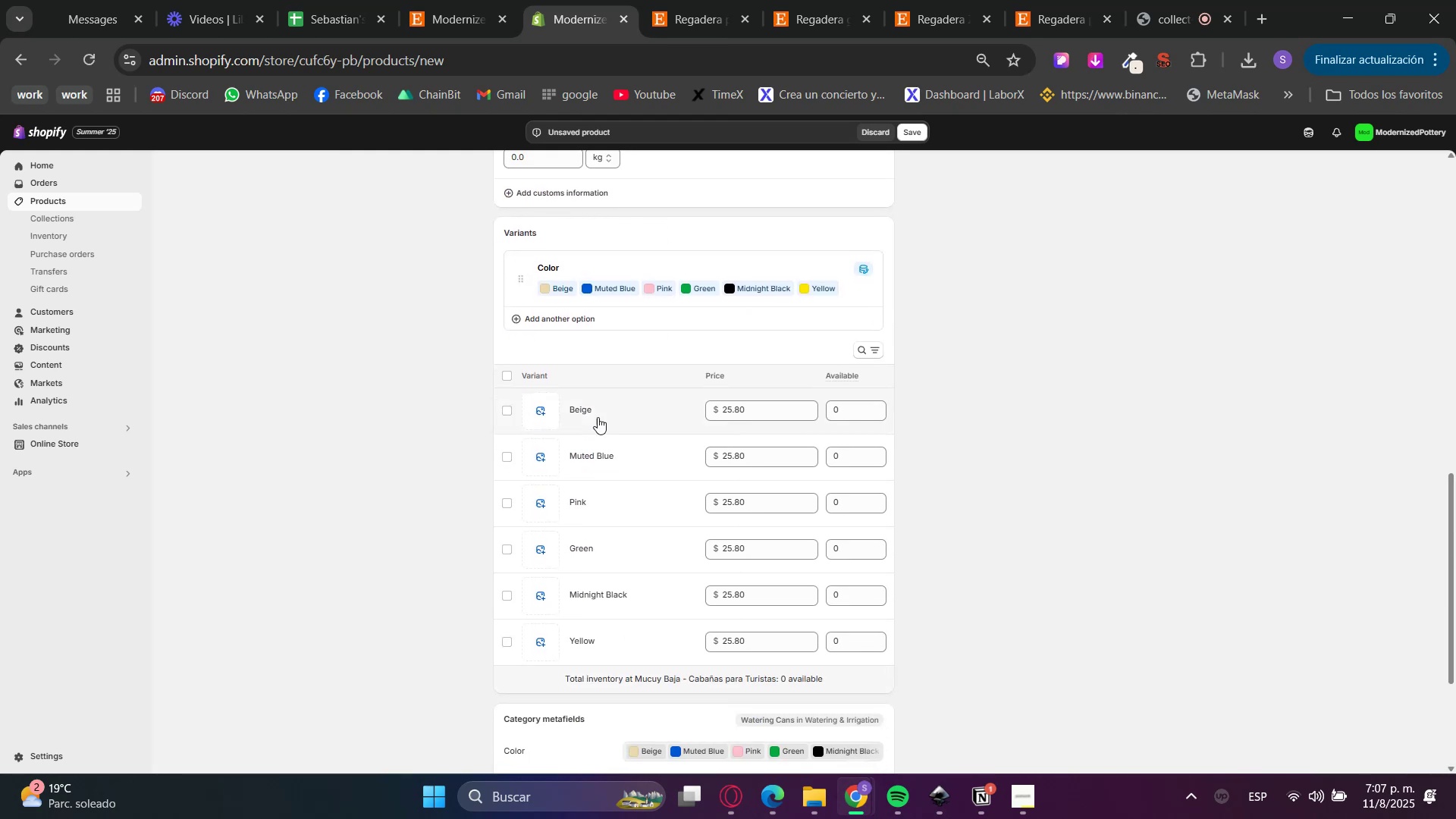 
left_click([551, 413])
 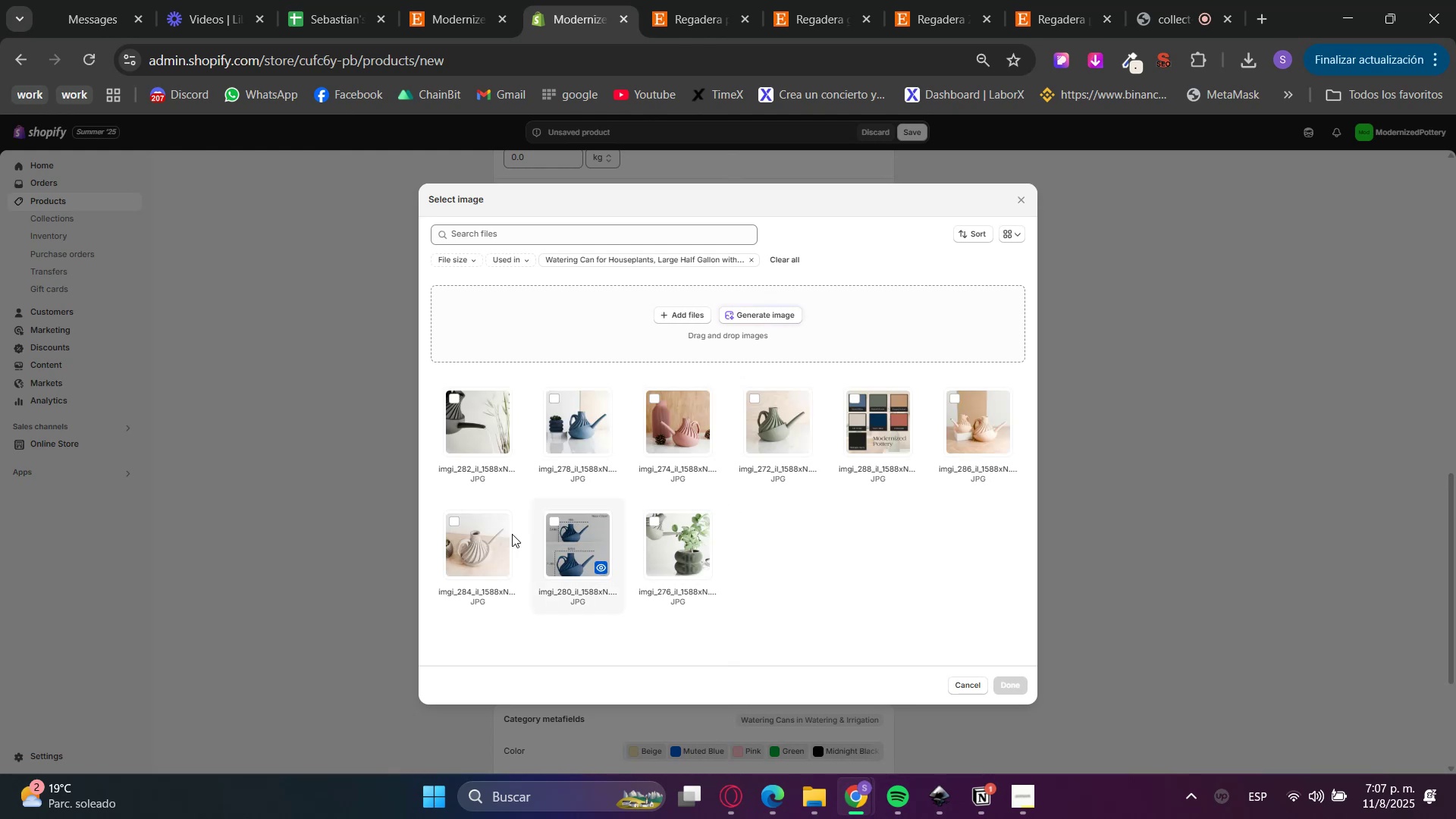 
left_click([485, 536])
 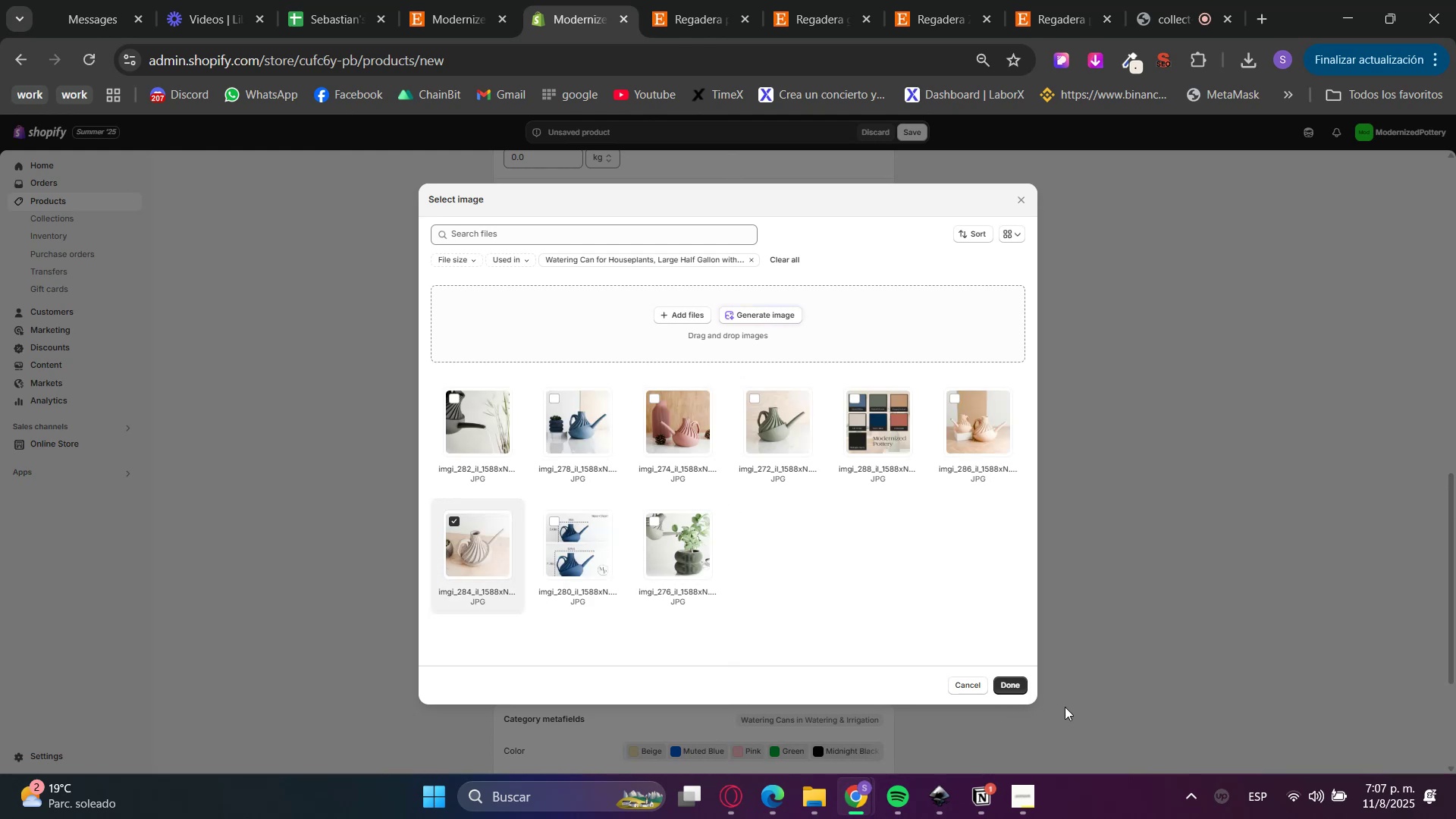 
left_click([1012, 684])
 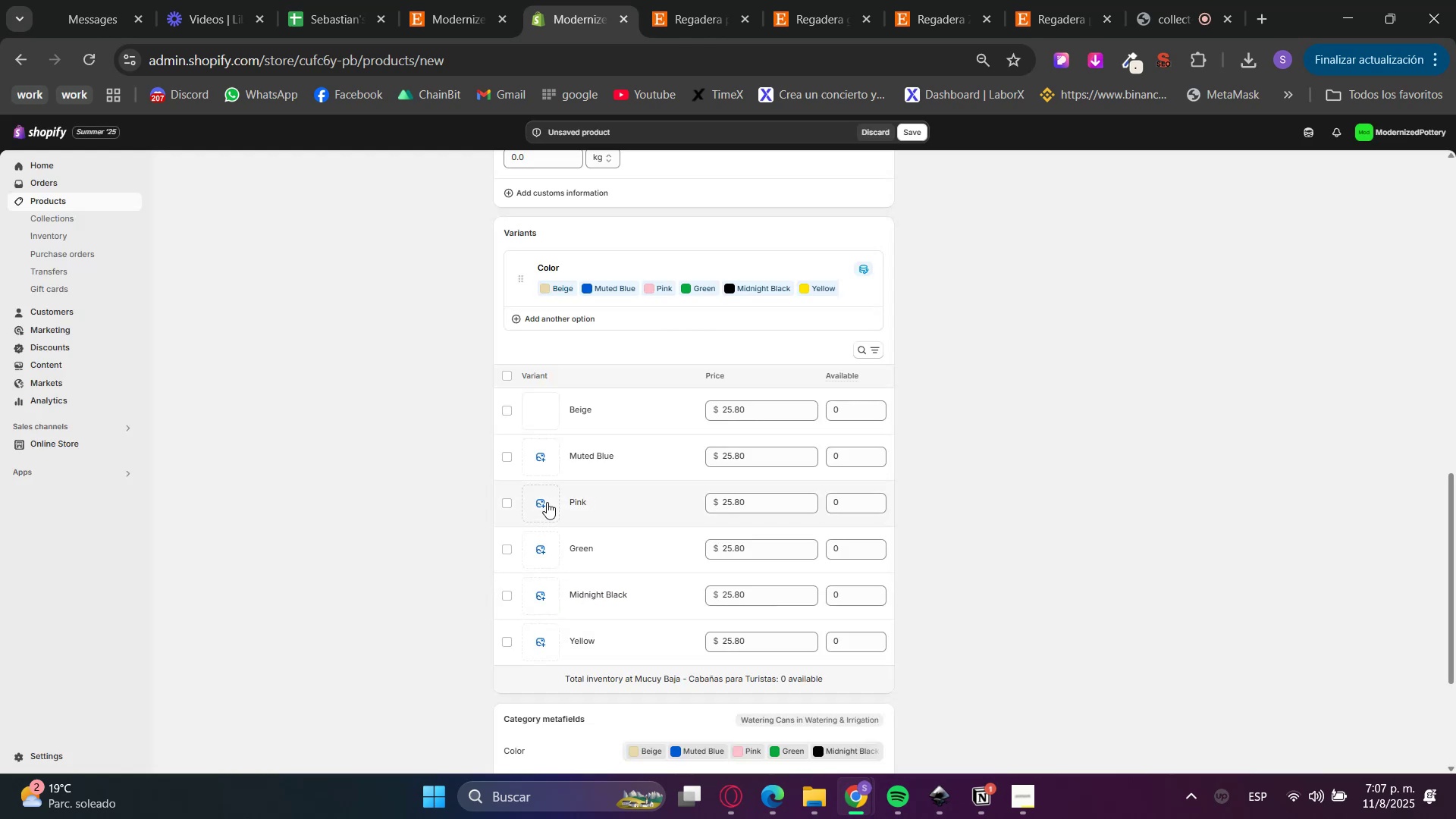 
left_click([535, 453])
 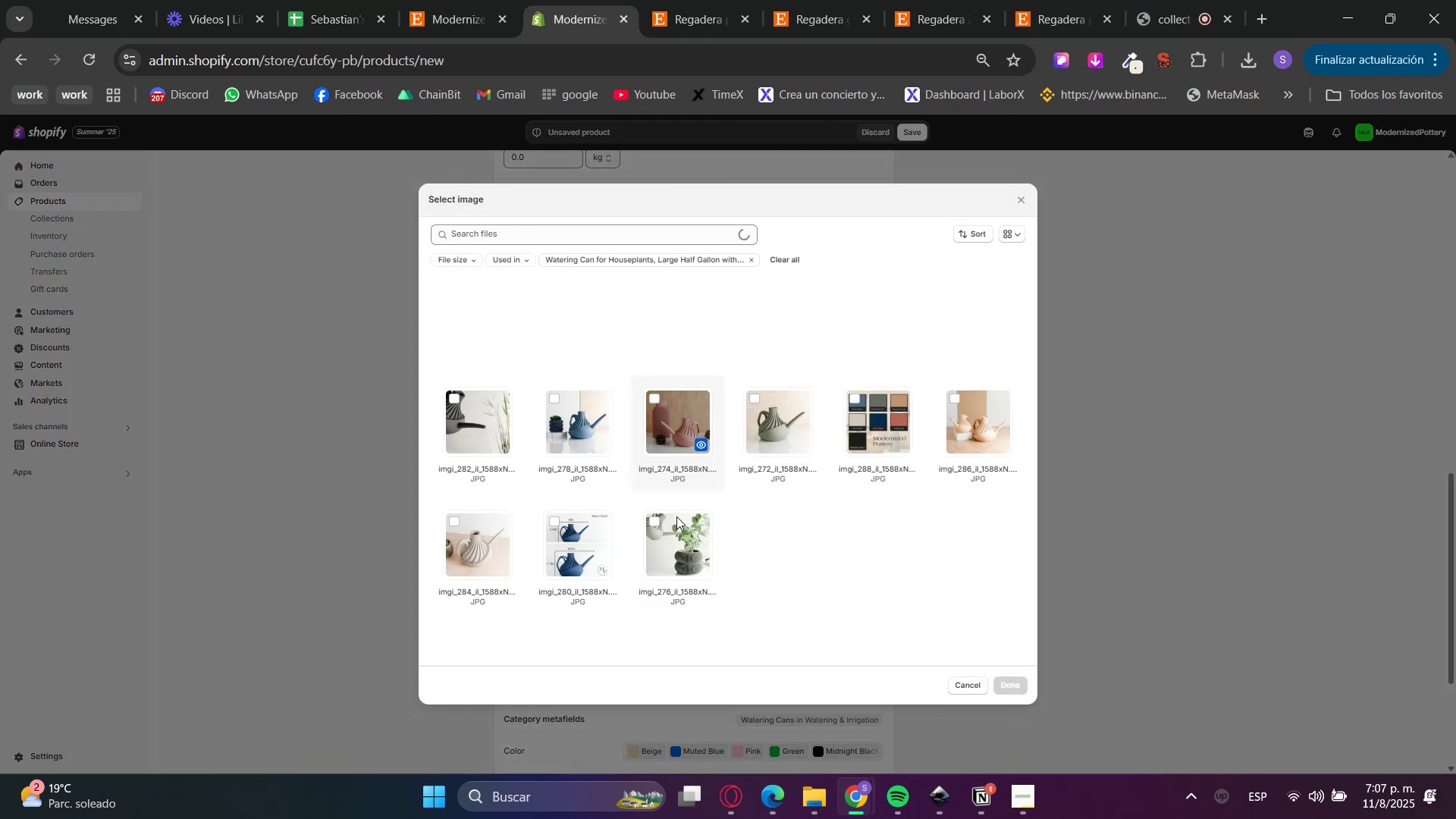 
left_click_drag(start_coordinate=[642, 423], to_coordinate=[613, 425])
 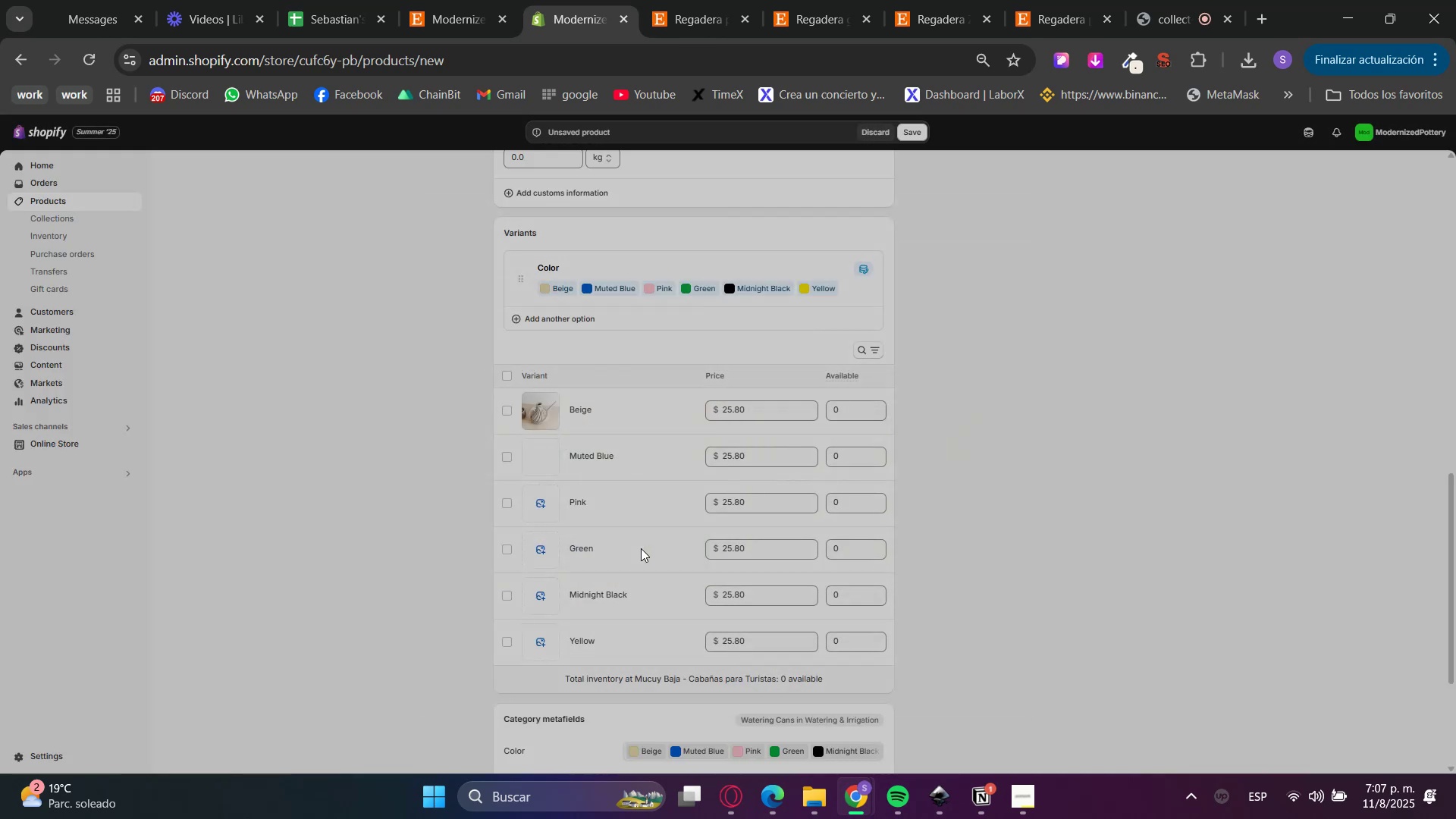 
left_click([542, 509])
 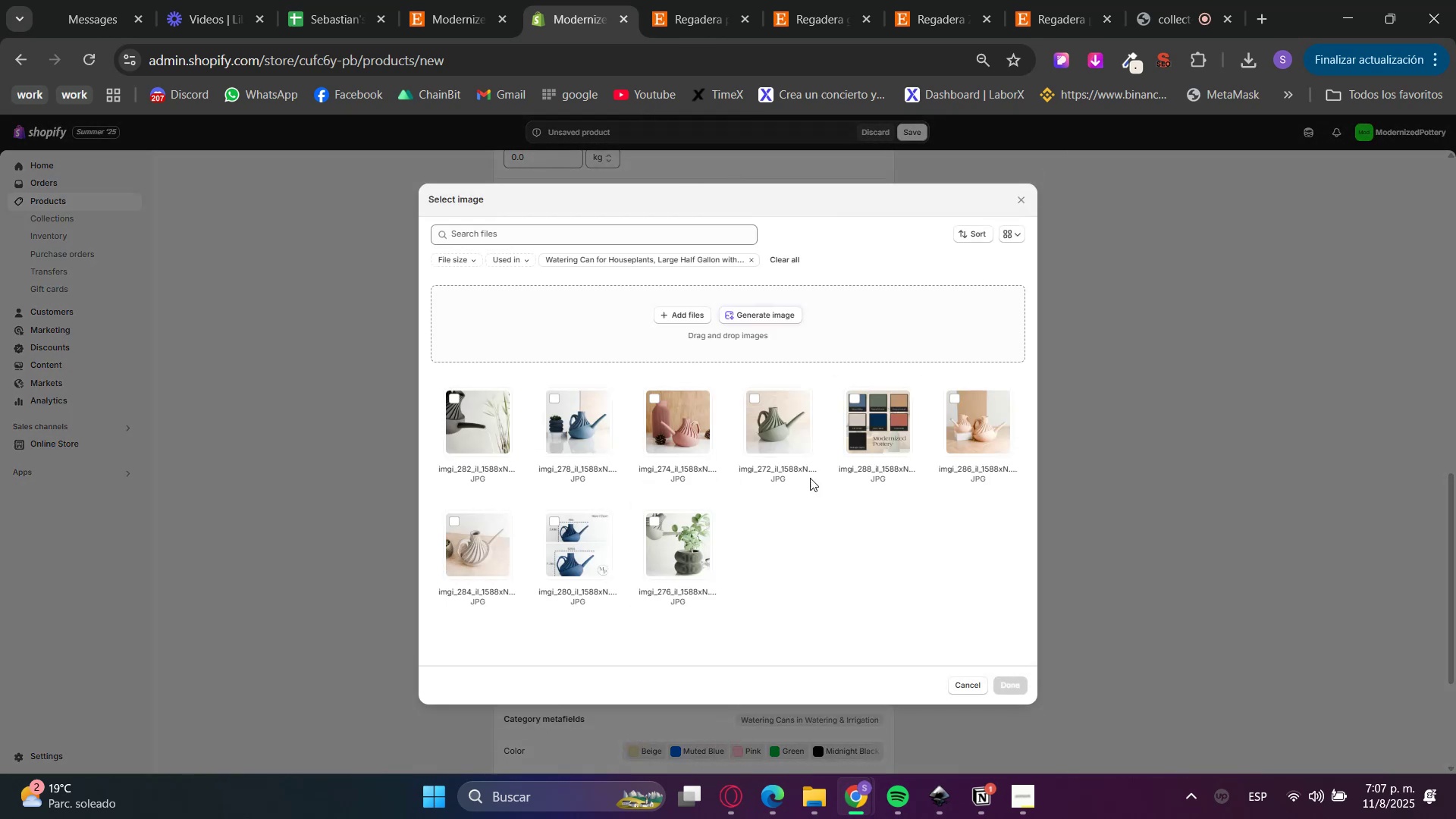 
left_click([691, 437])
 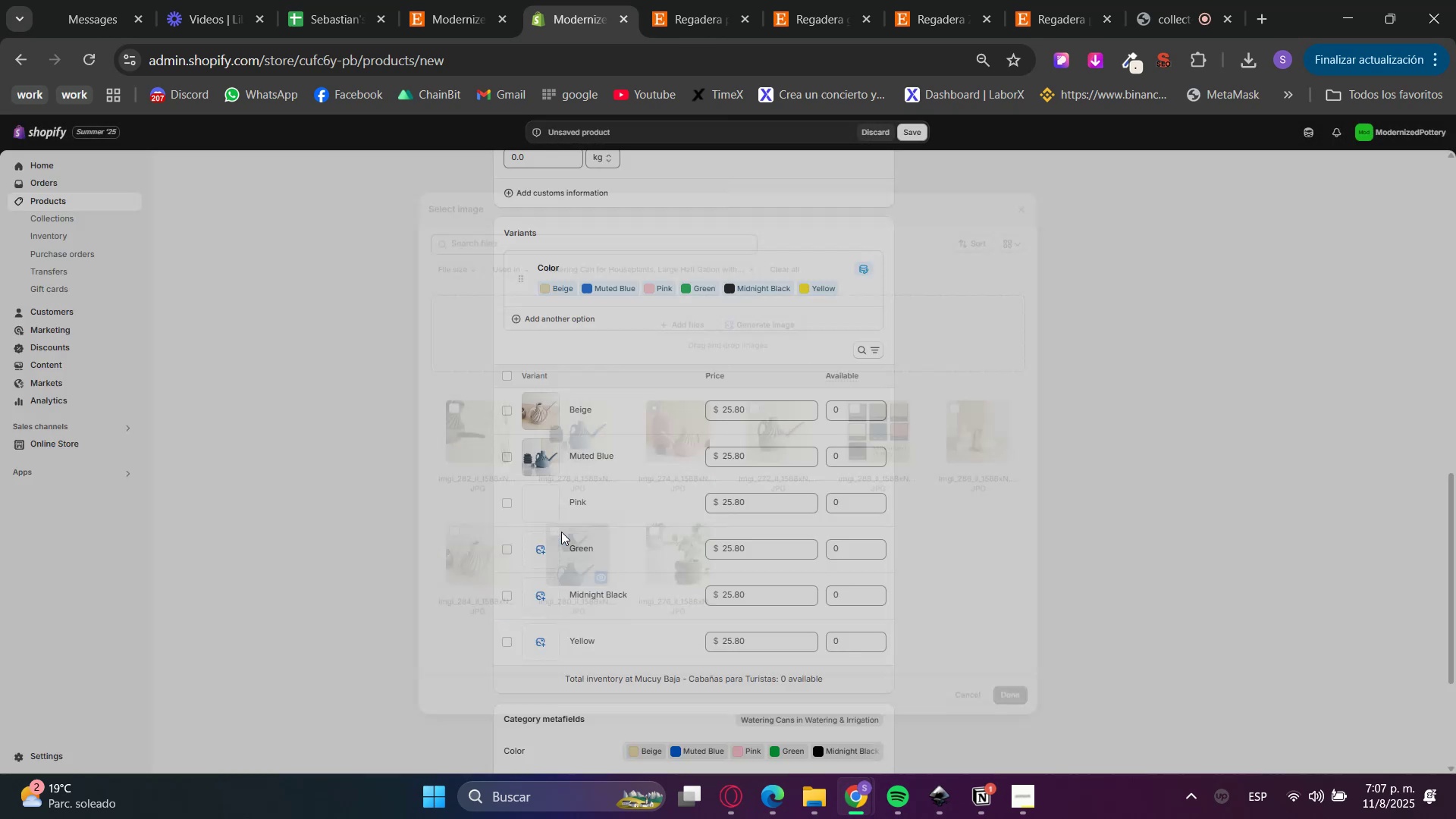 
left_click([544, 551])
 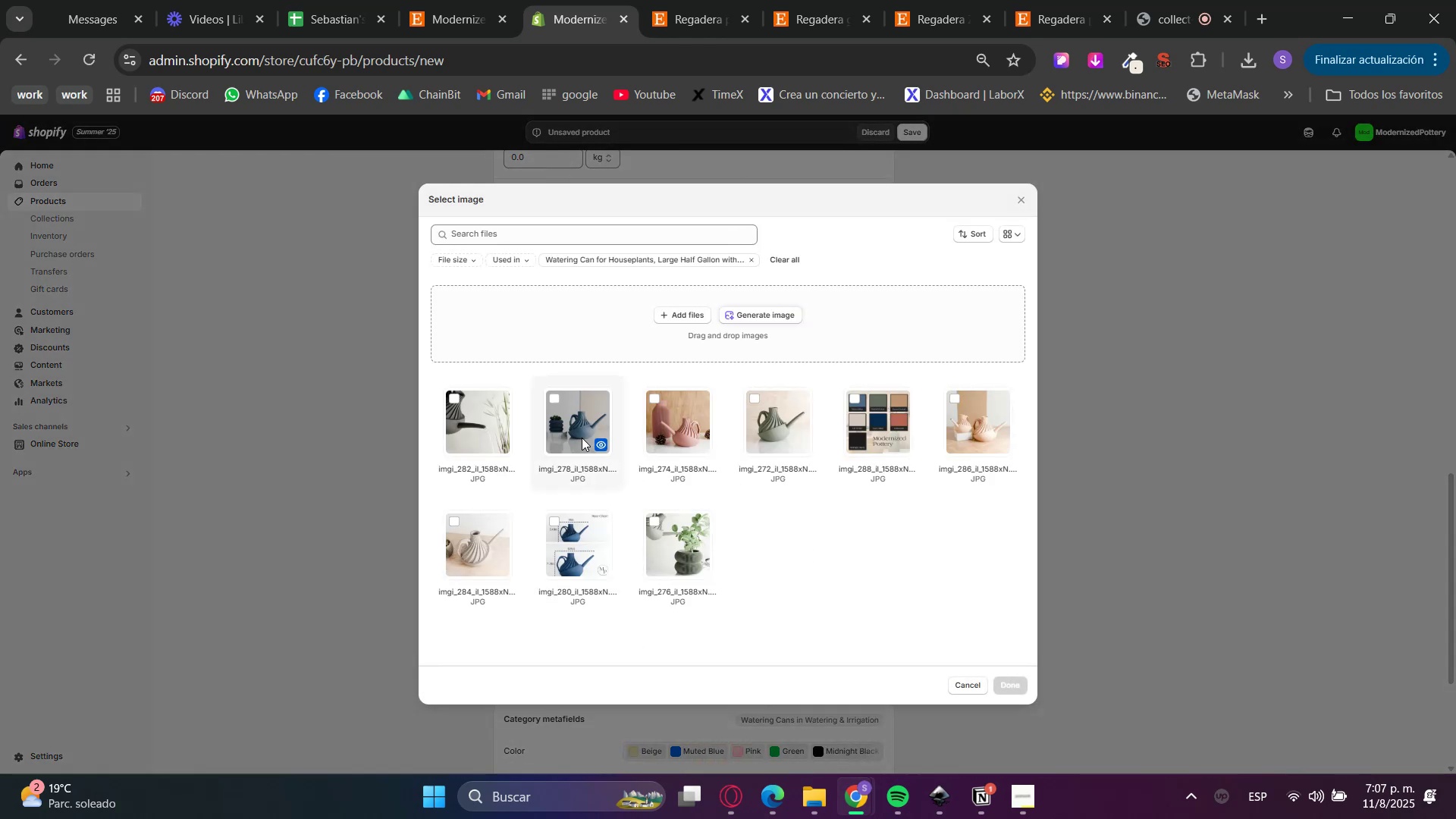 
left_click([779, 431])
 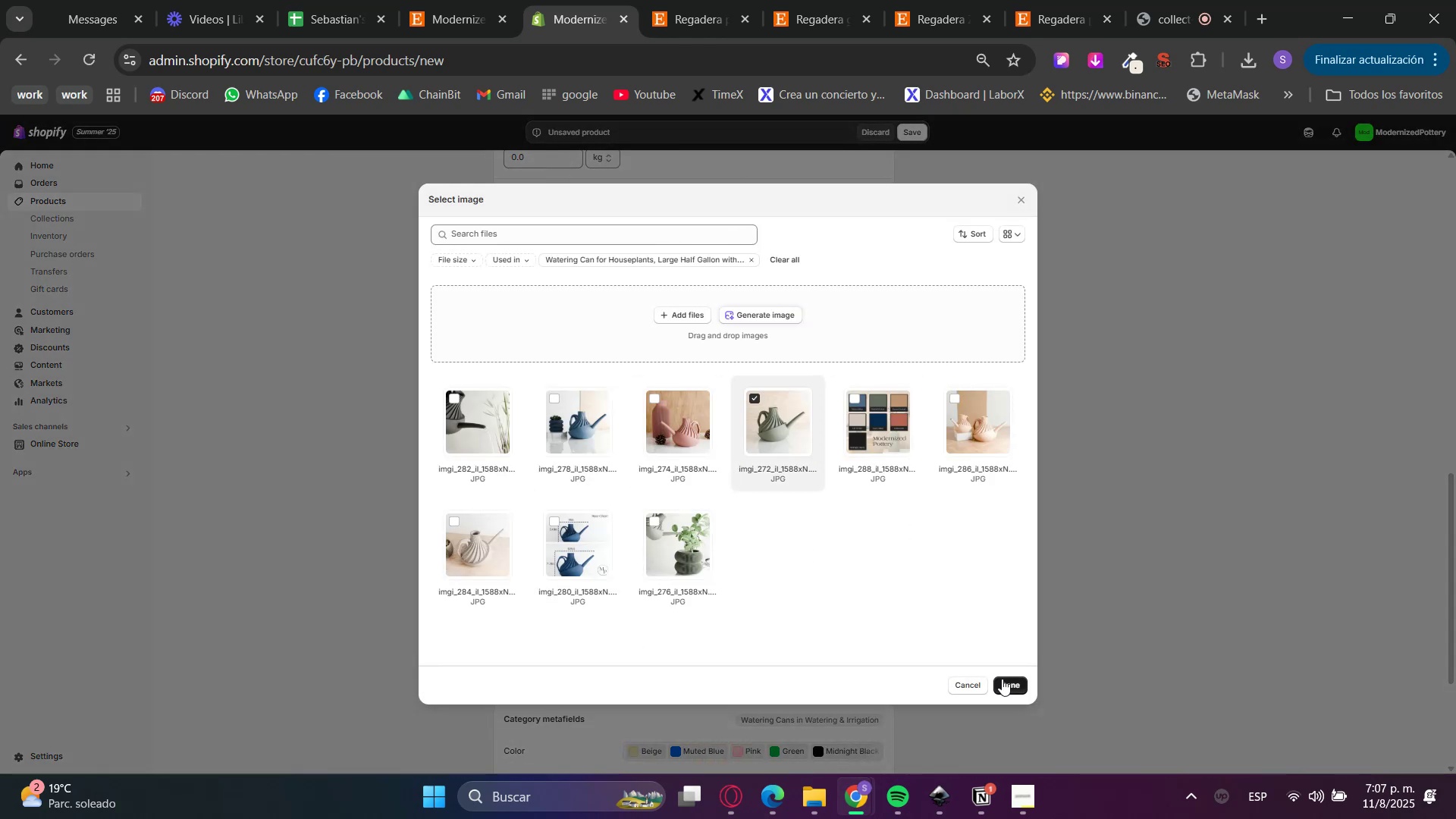 
left_click([1011, 682])
 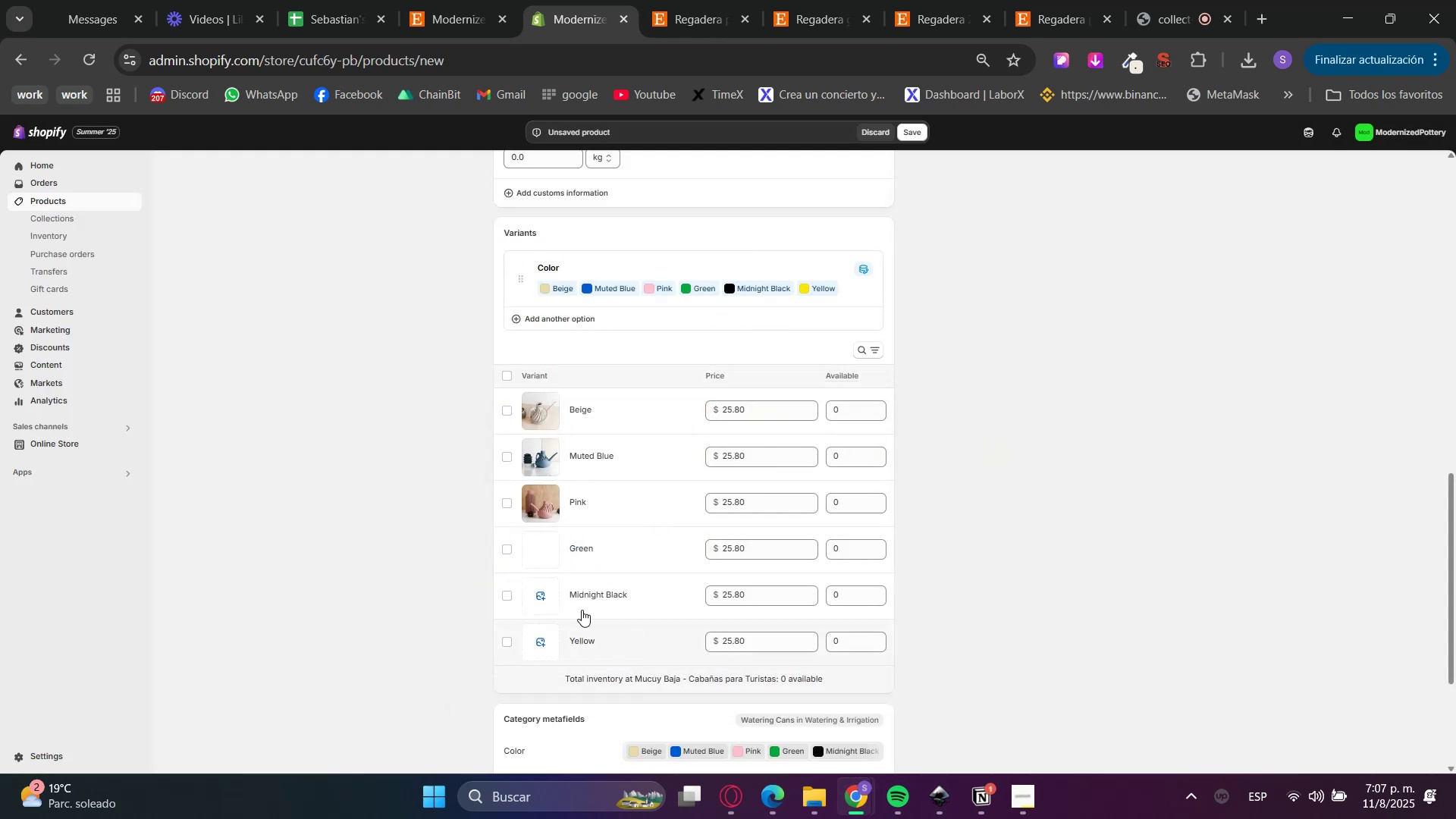 
left_click([537, 604])
 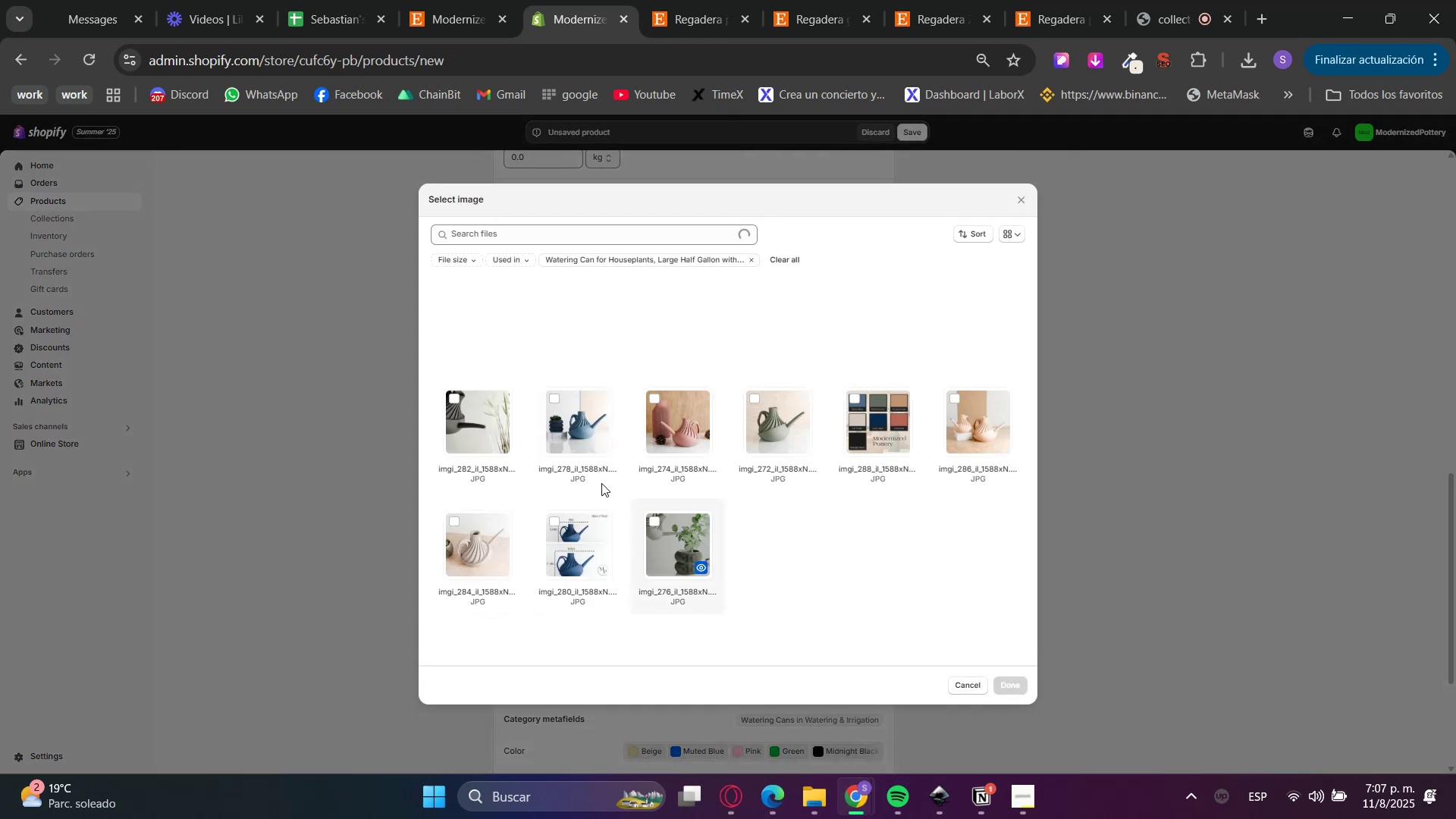 
left_click([460, 430])
 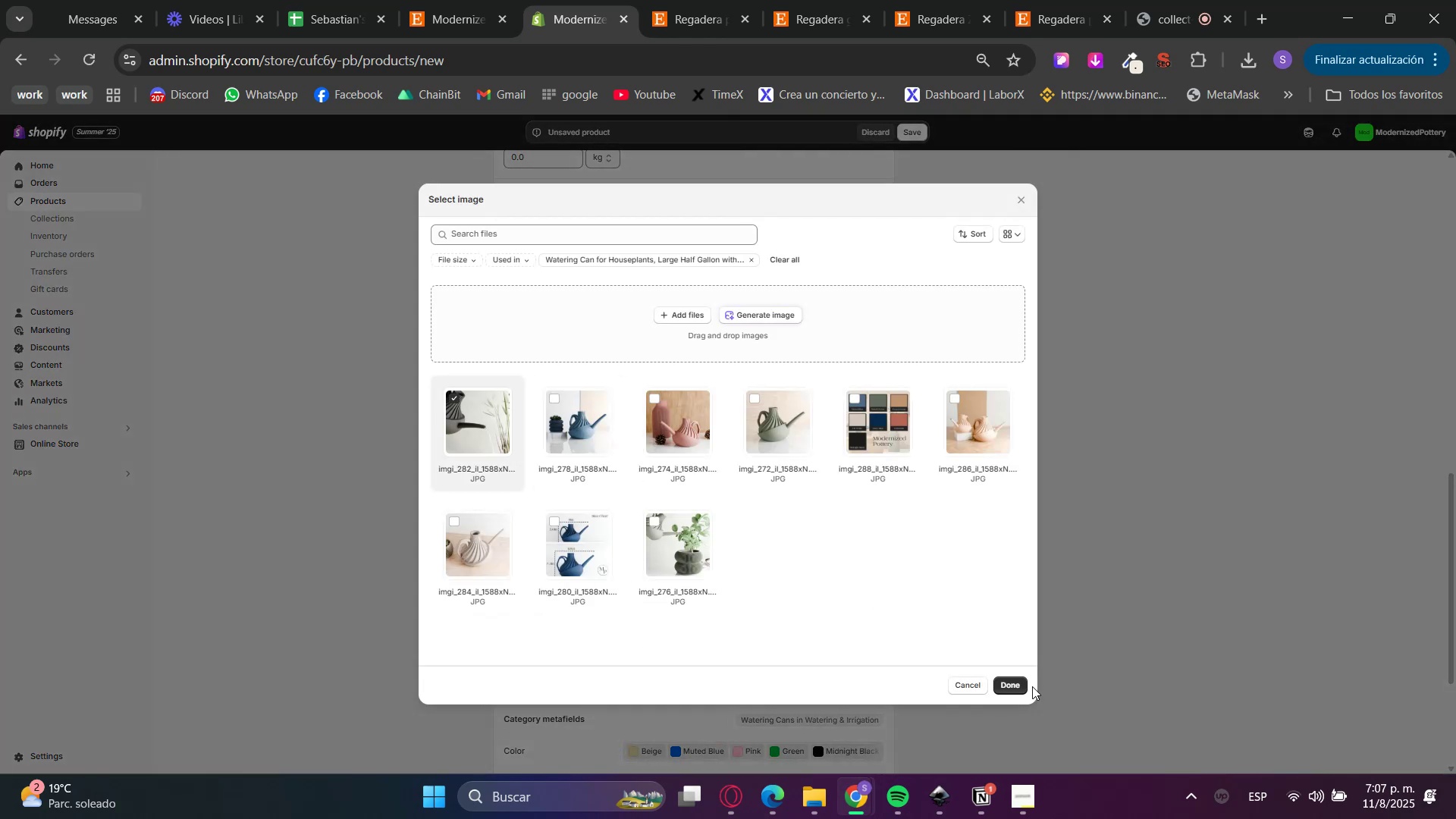 
left_click([1011, 692])
 